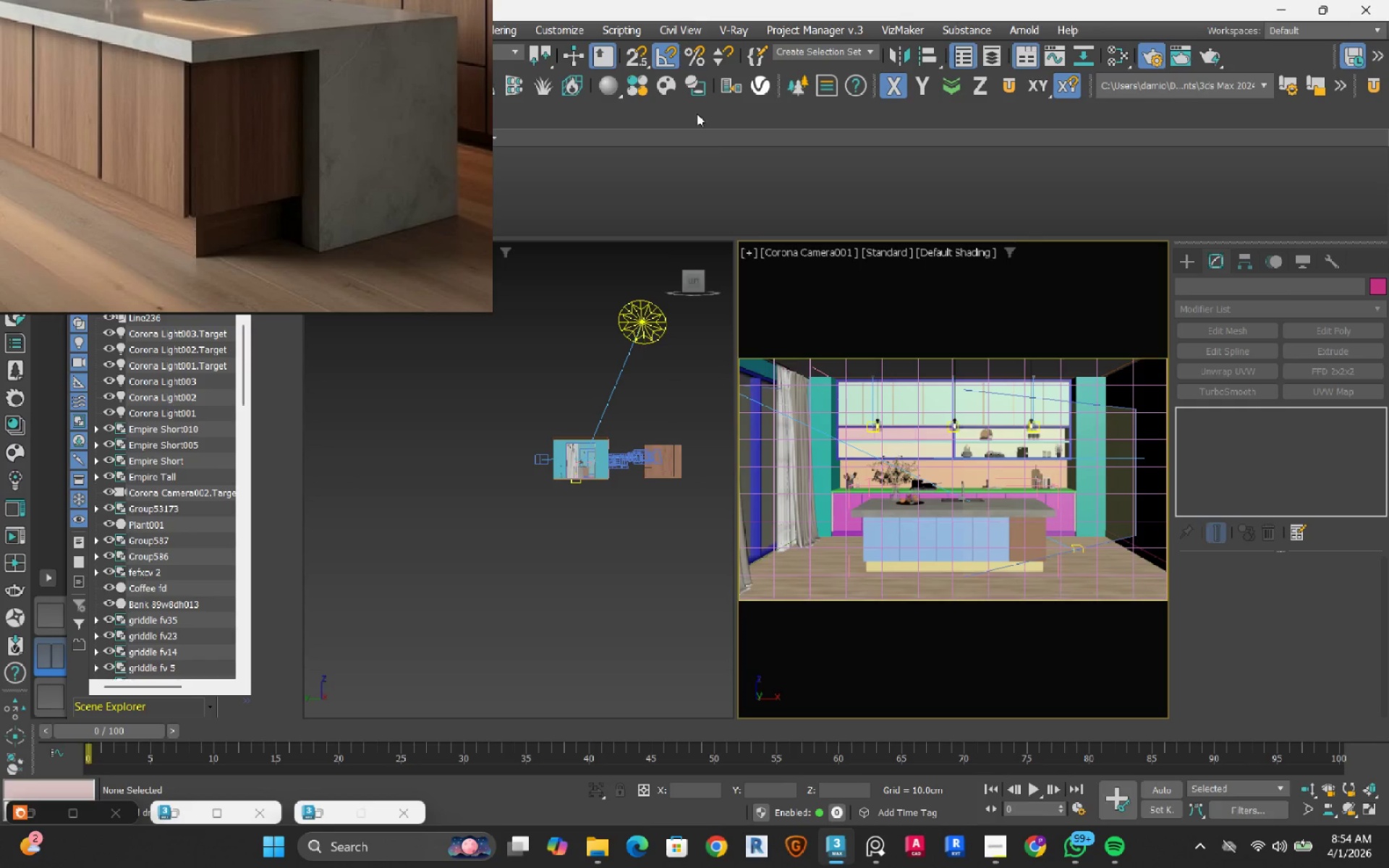 
left_click([749, 250])
 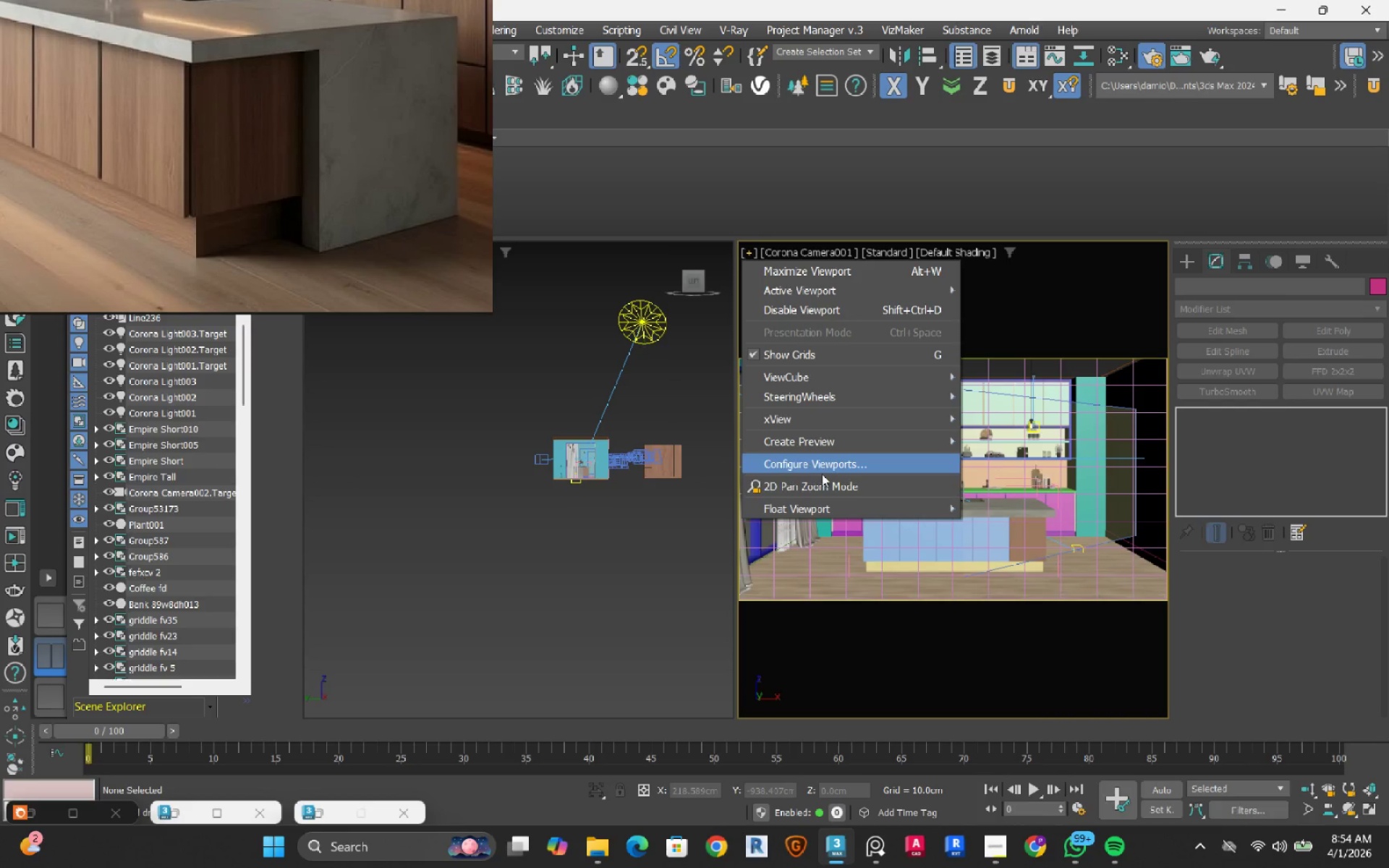 
left_click([818, 481])
 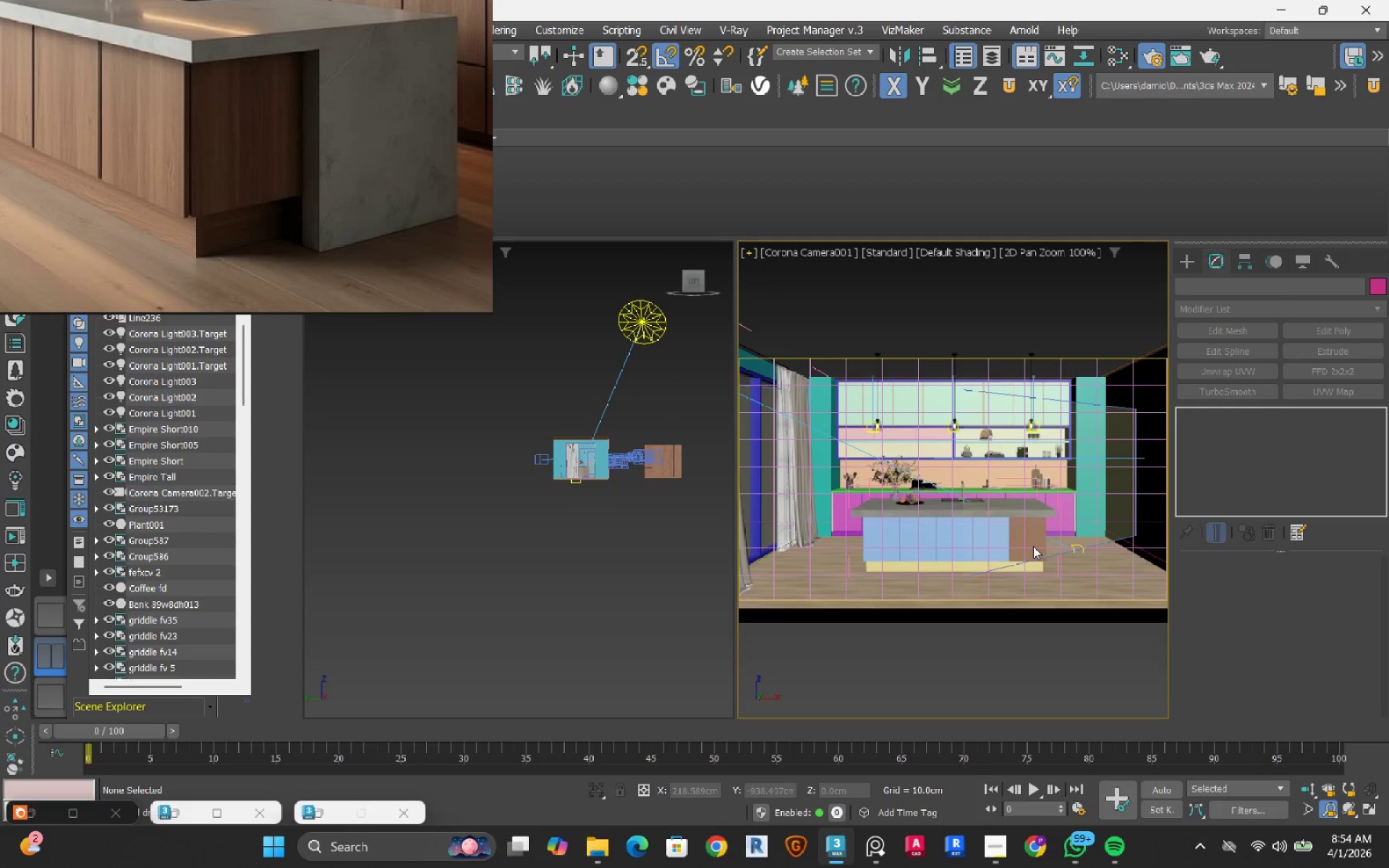 
scroll: coordinate [1063, 556], scroll_direction: up, amount: 5.0
 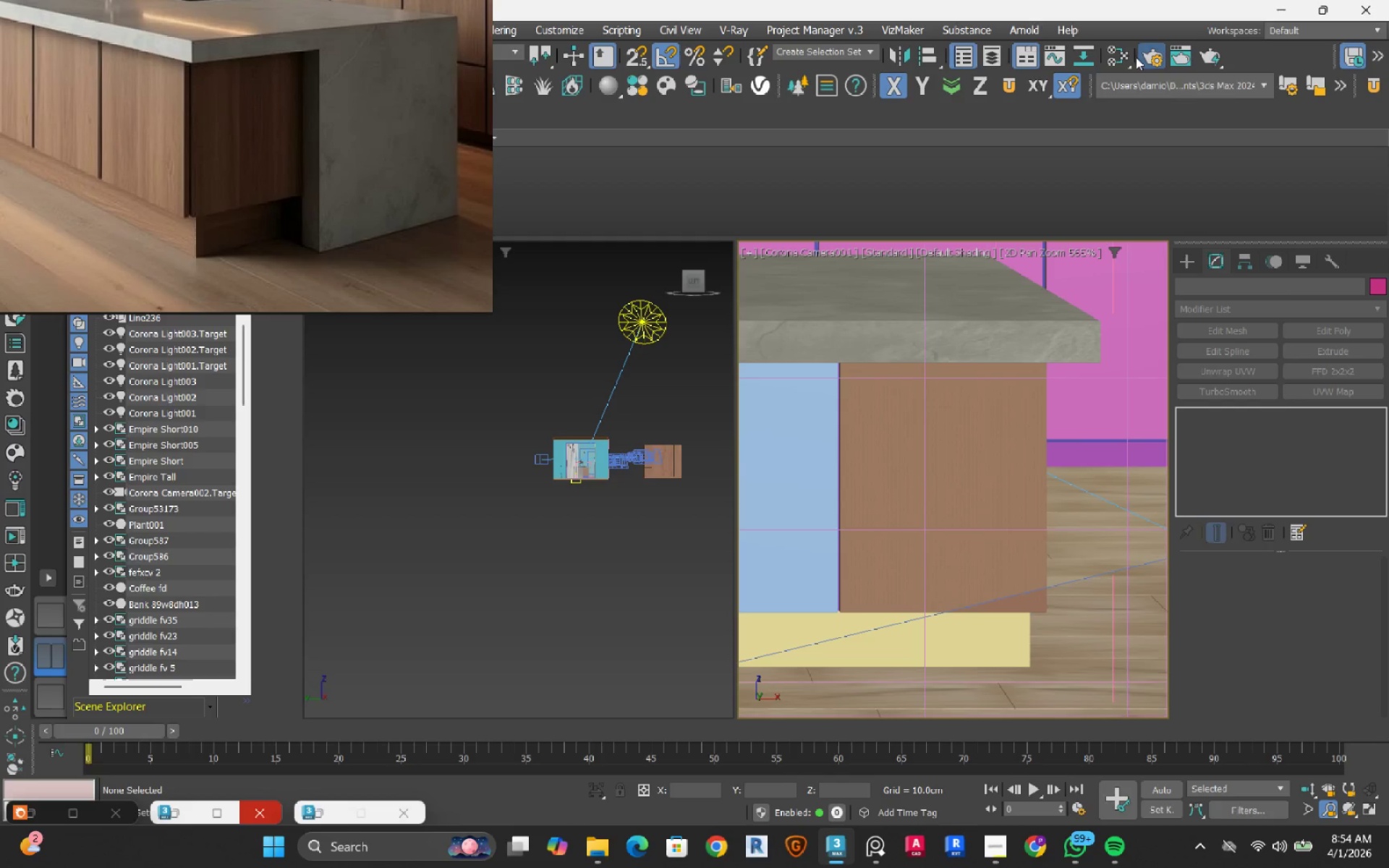 
left_click([328, 818])
 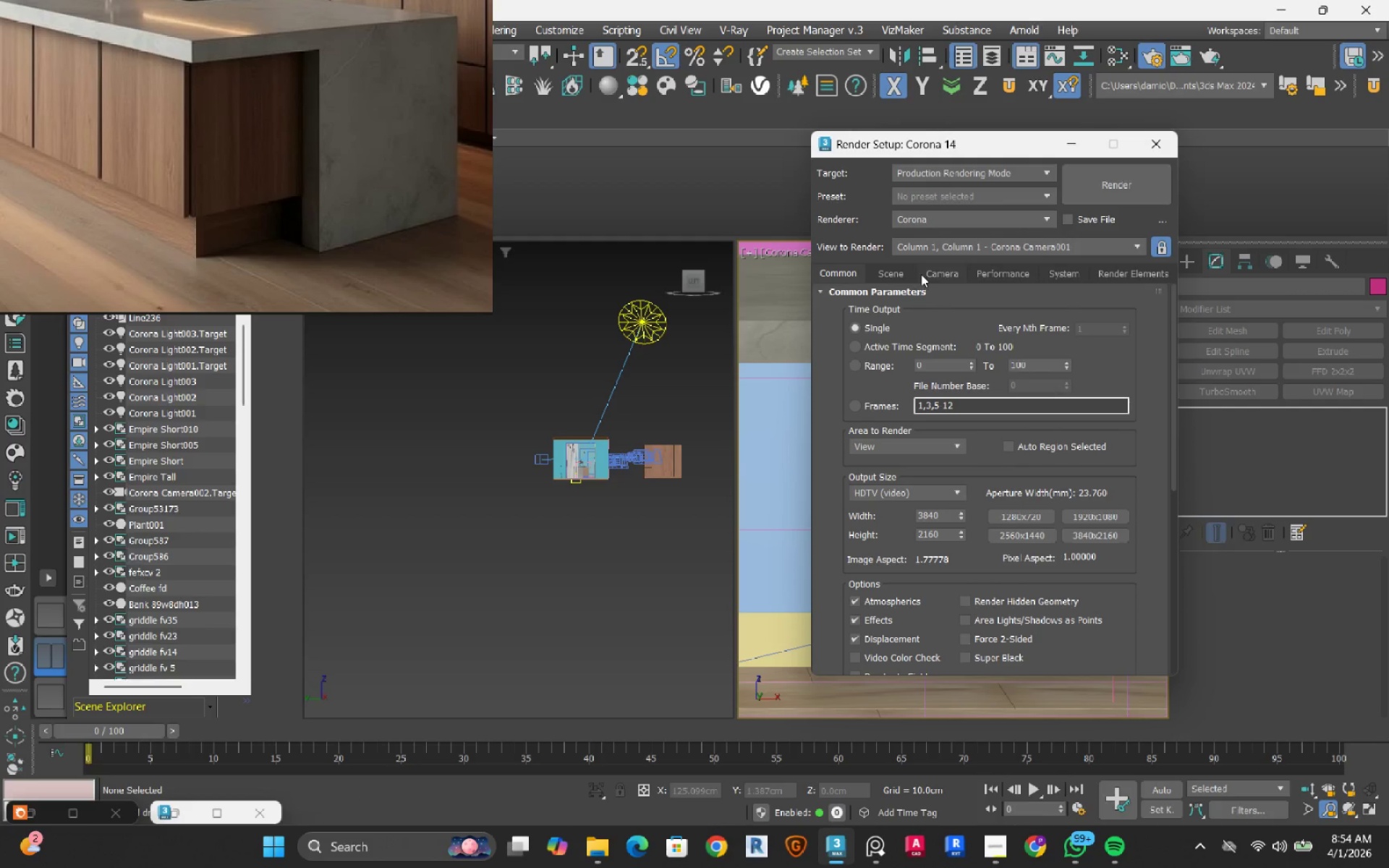 
left_click([924, 271])
 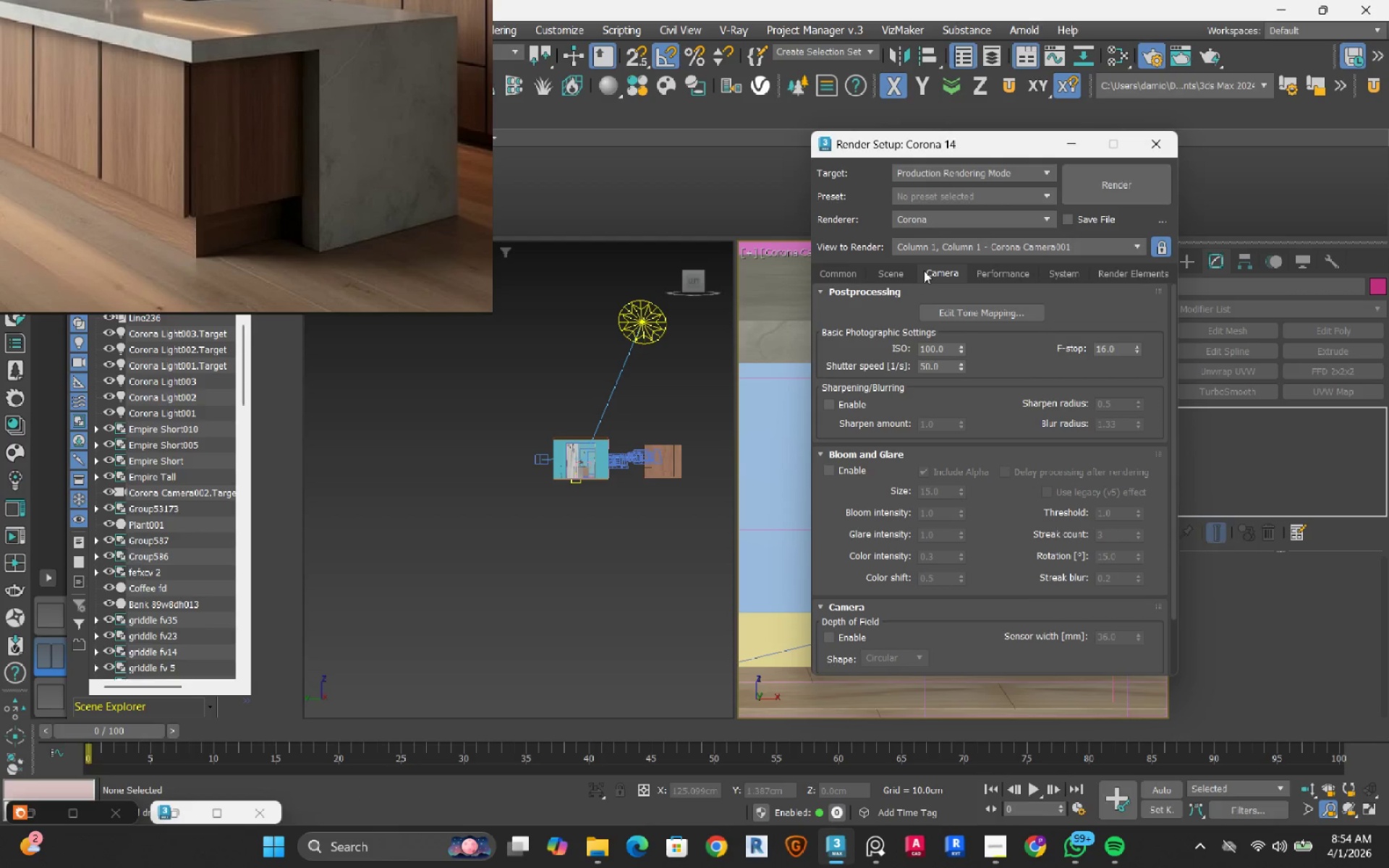 
left_click([904, 268])
 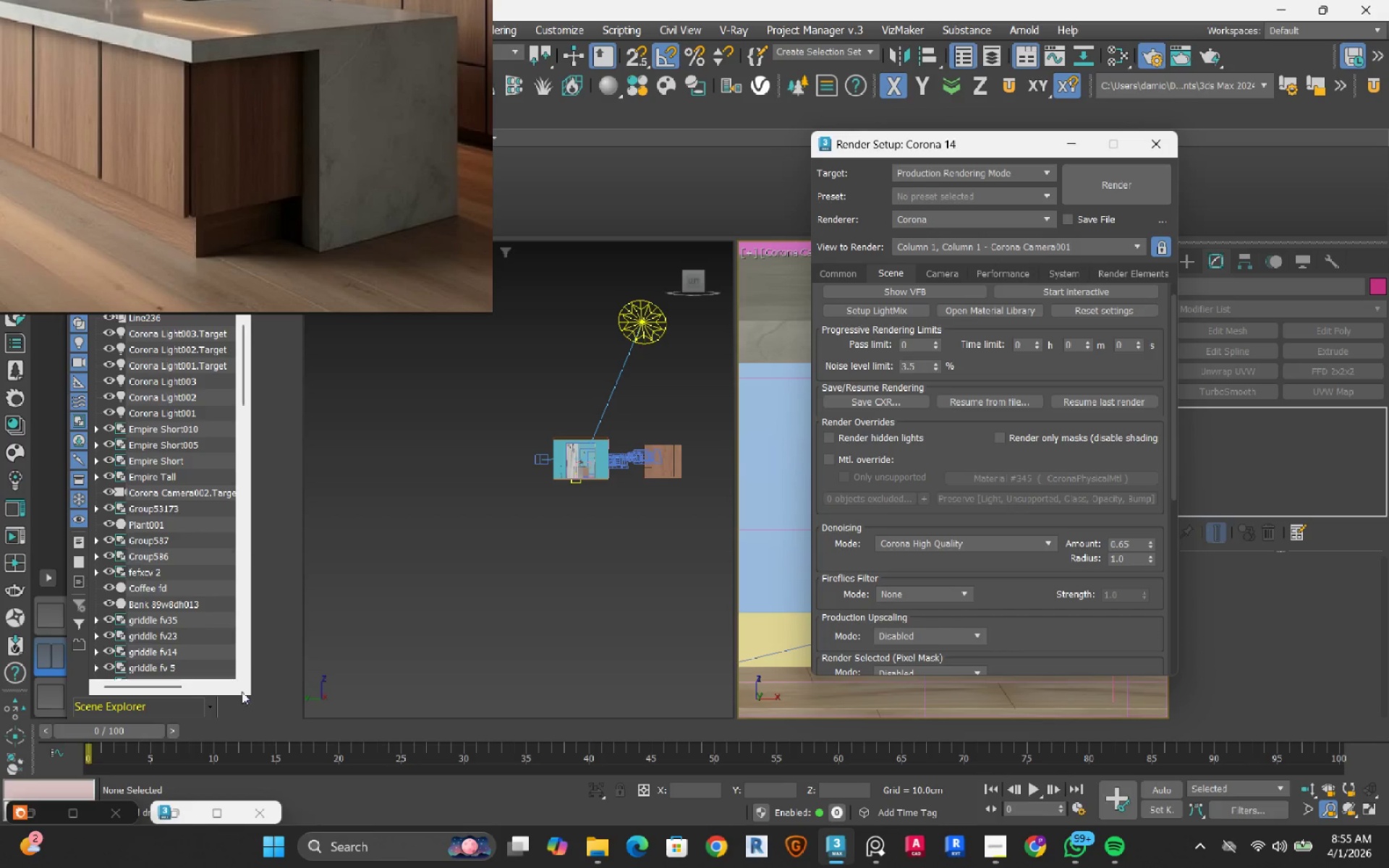 
left_click([42, 814])
 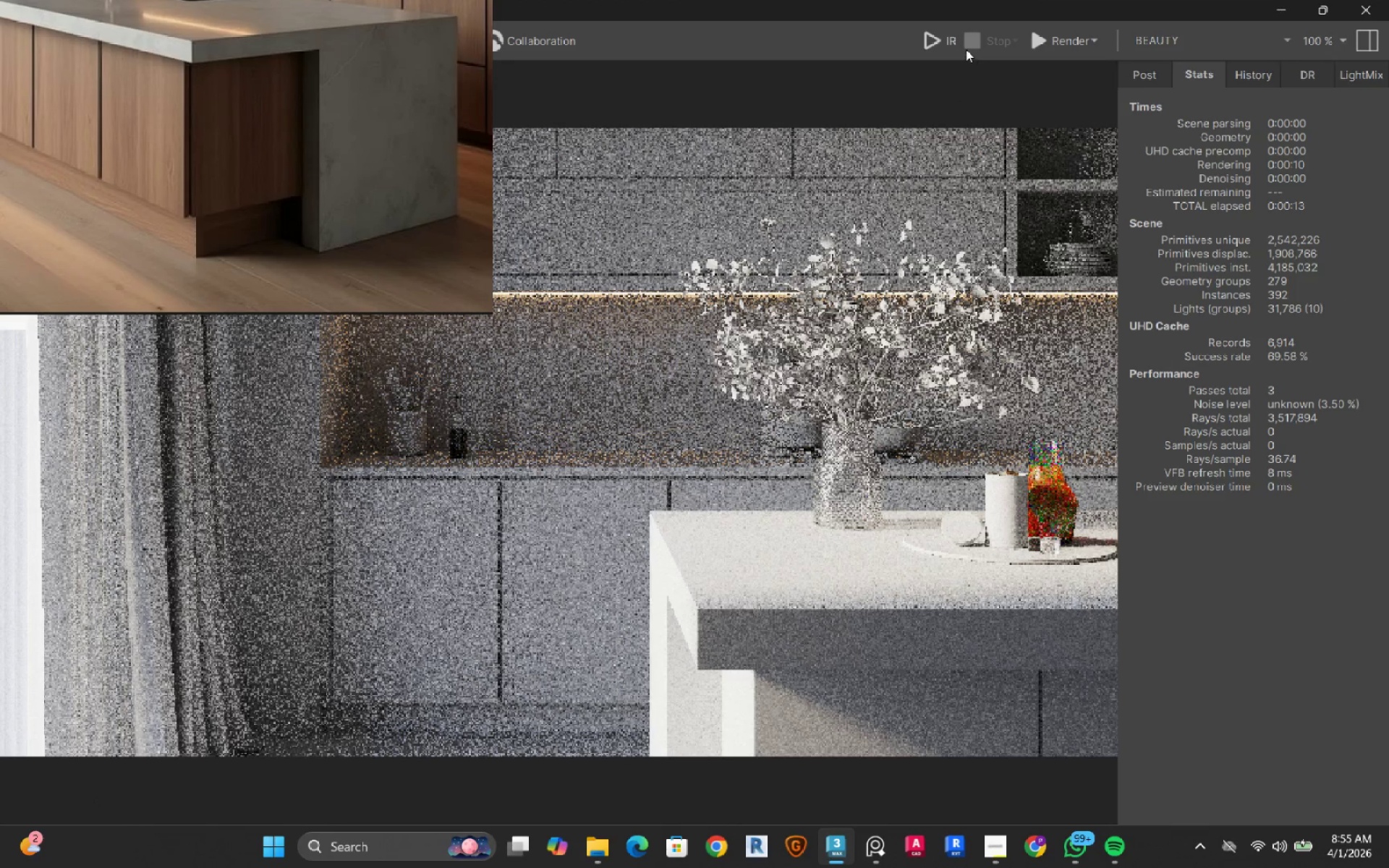 
left_click([951, 36])
 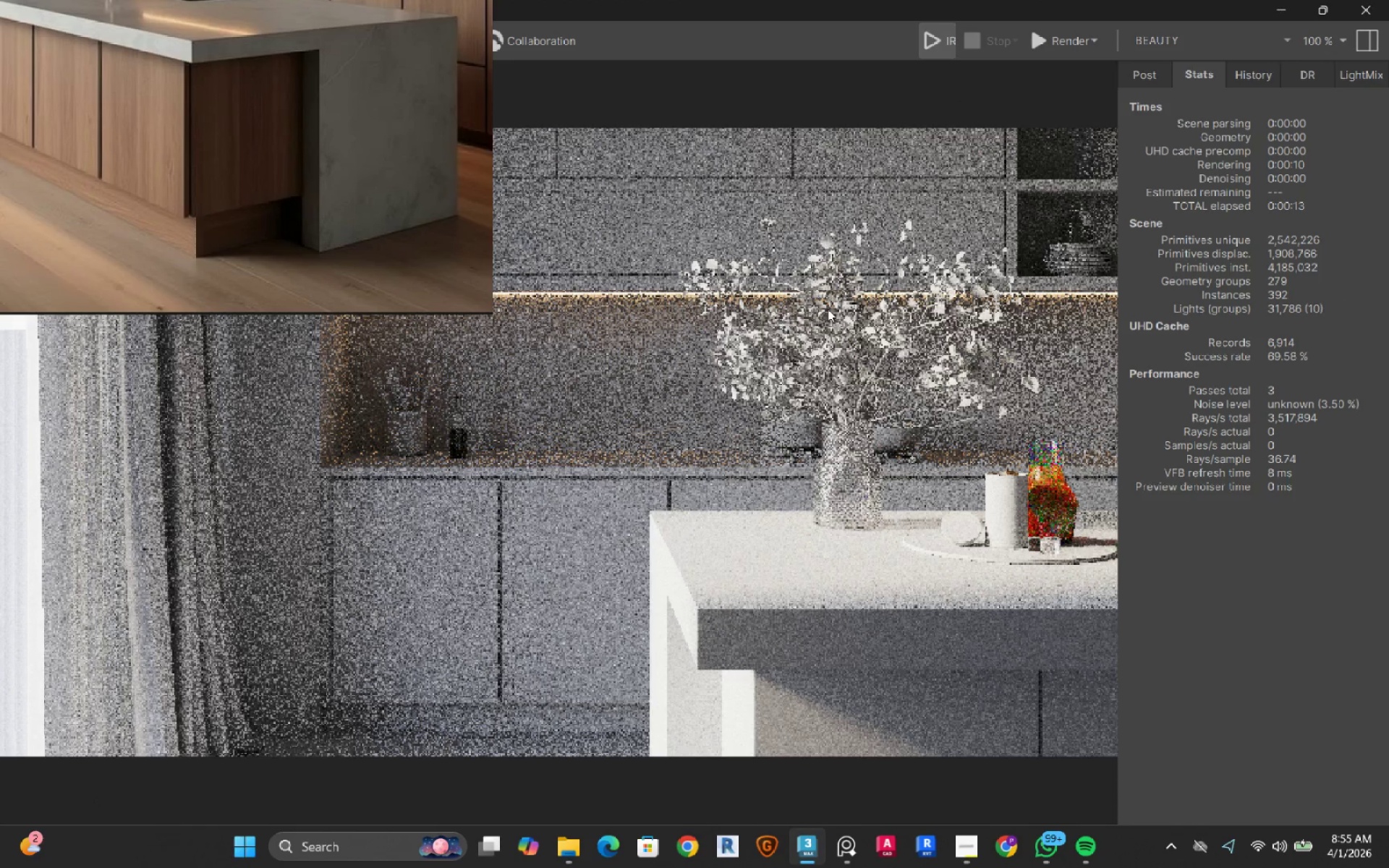 
wait(10.01)
 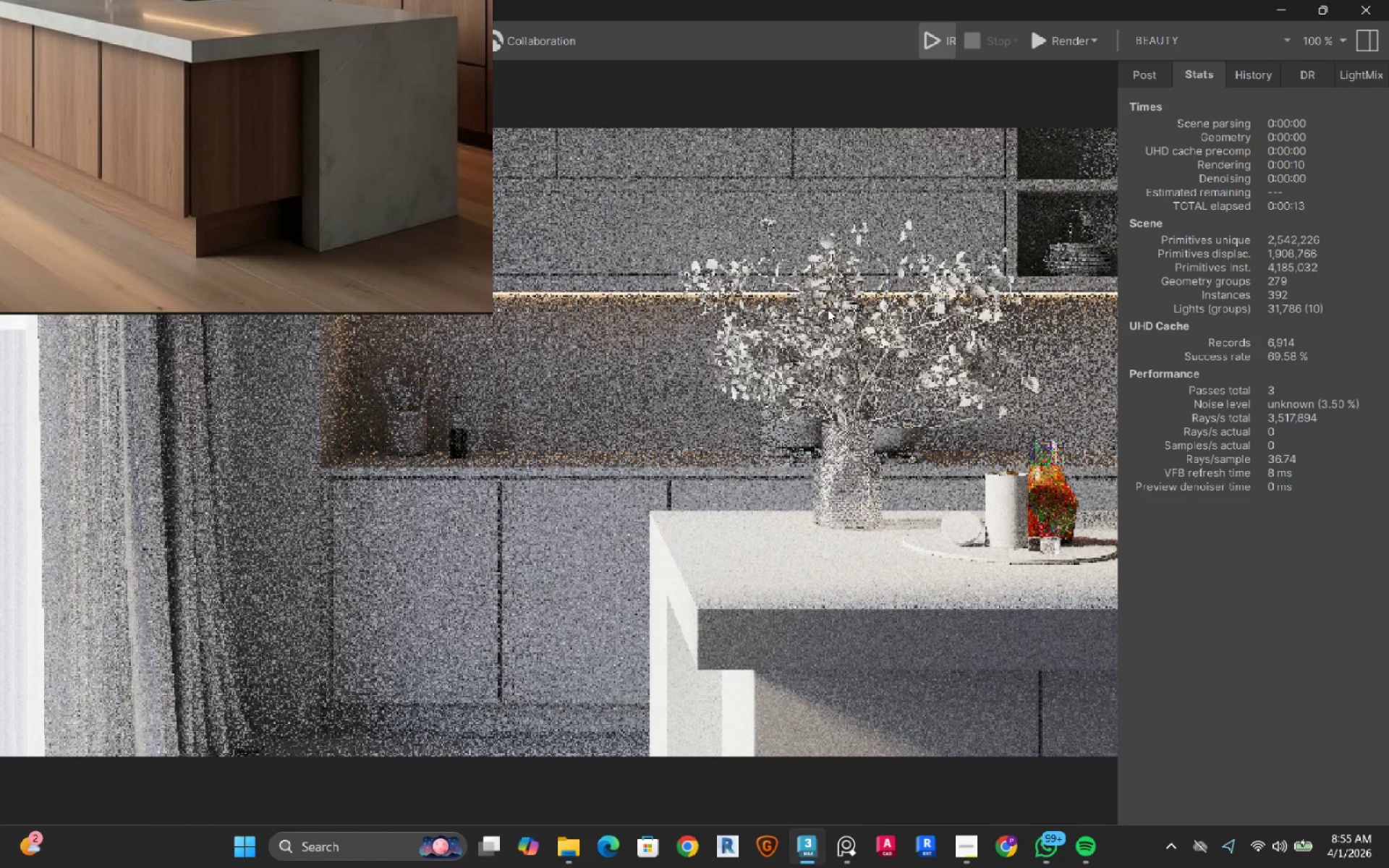 
scroll: coordinate [828, 309], scroll_direction: down, amount: 2.0
 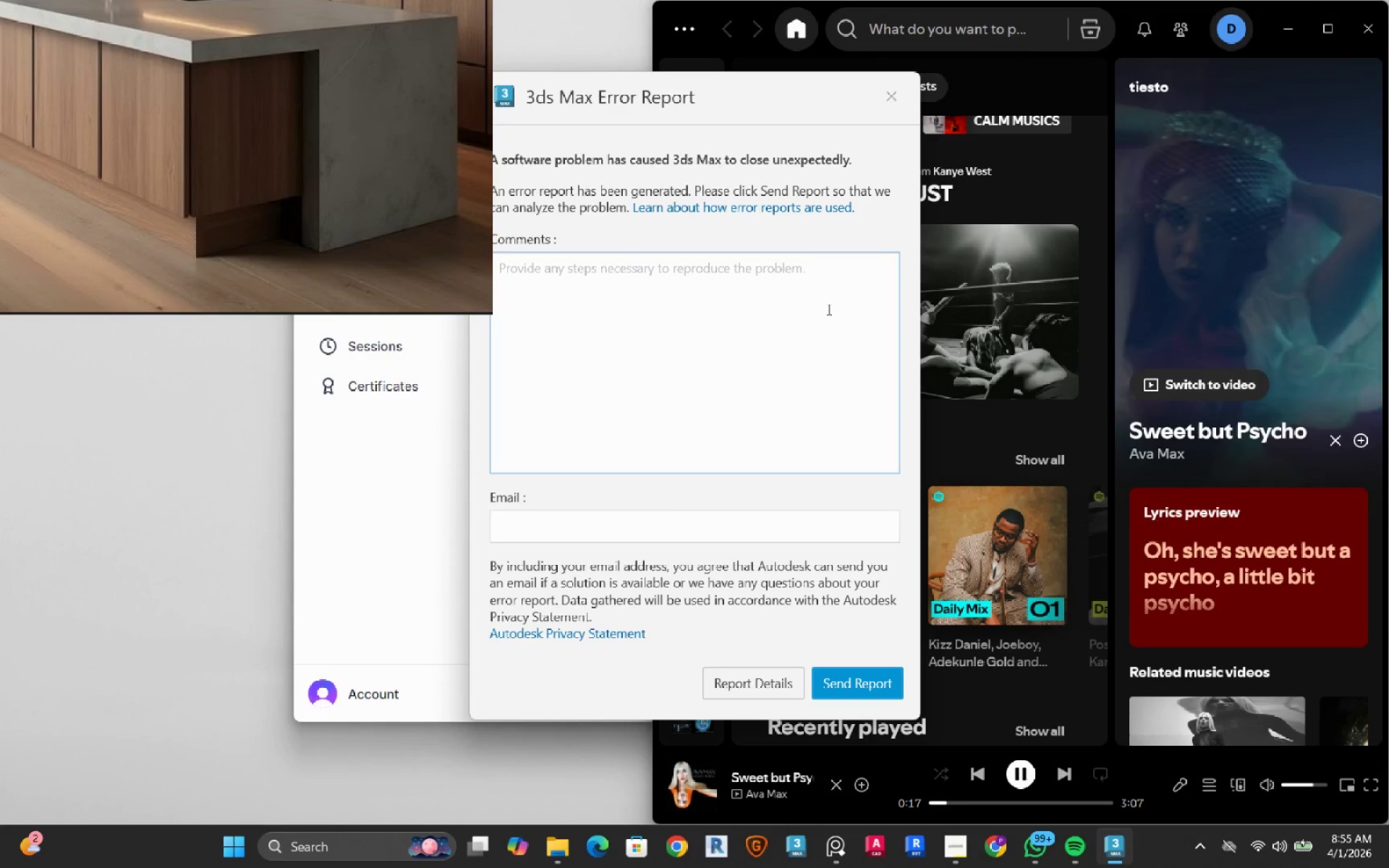 
wait(5.12)
 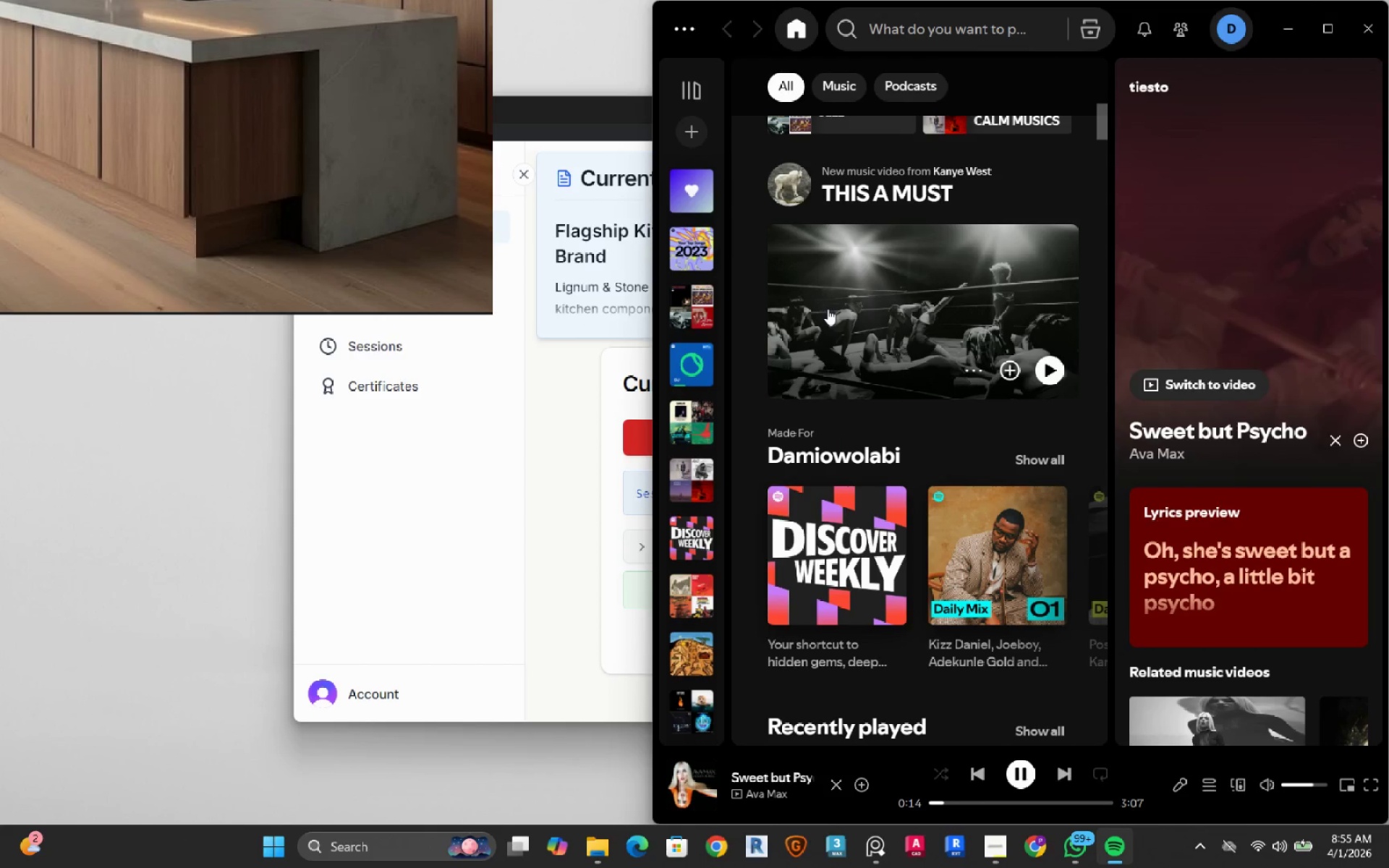 
left_click([895, 91])
 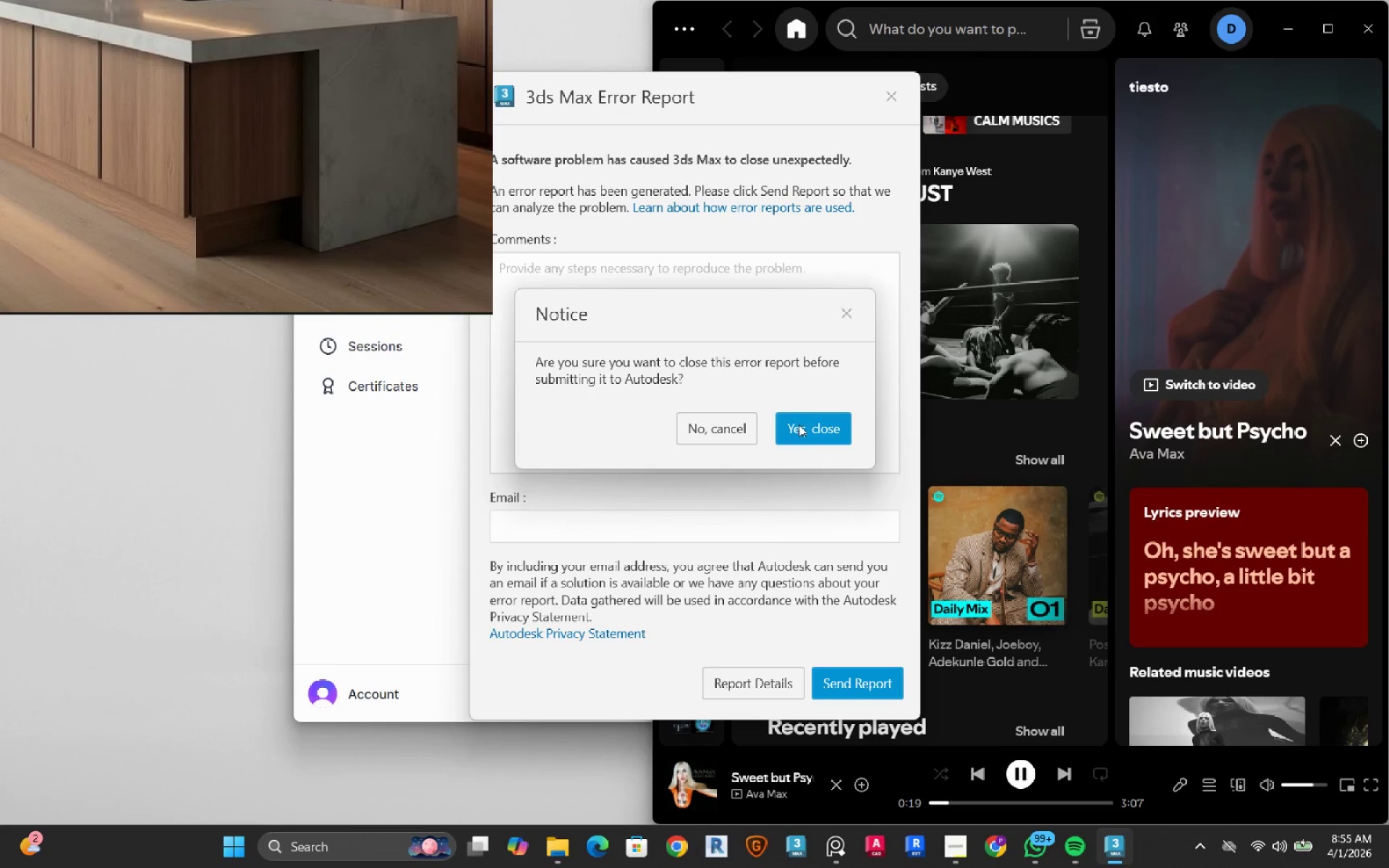 
left_click([799, 437])
 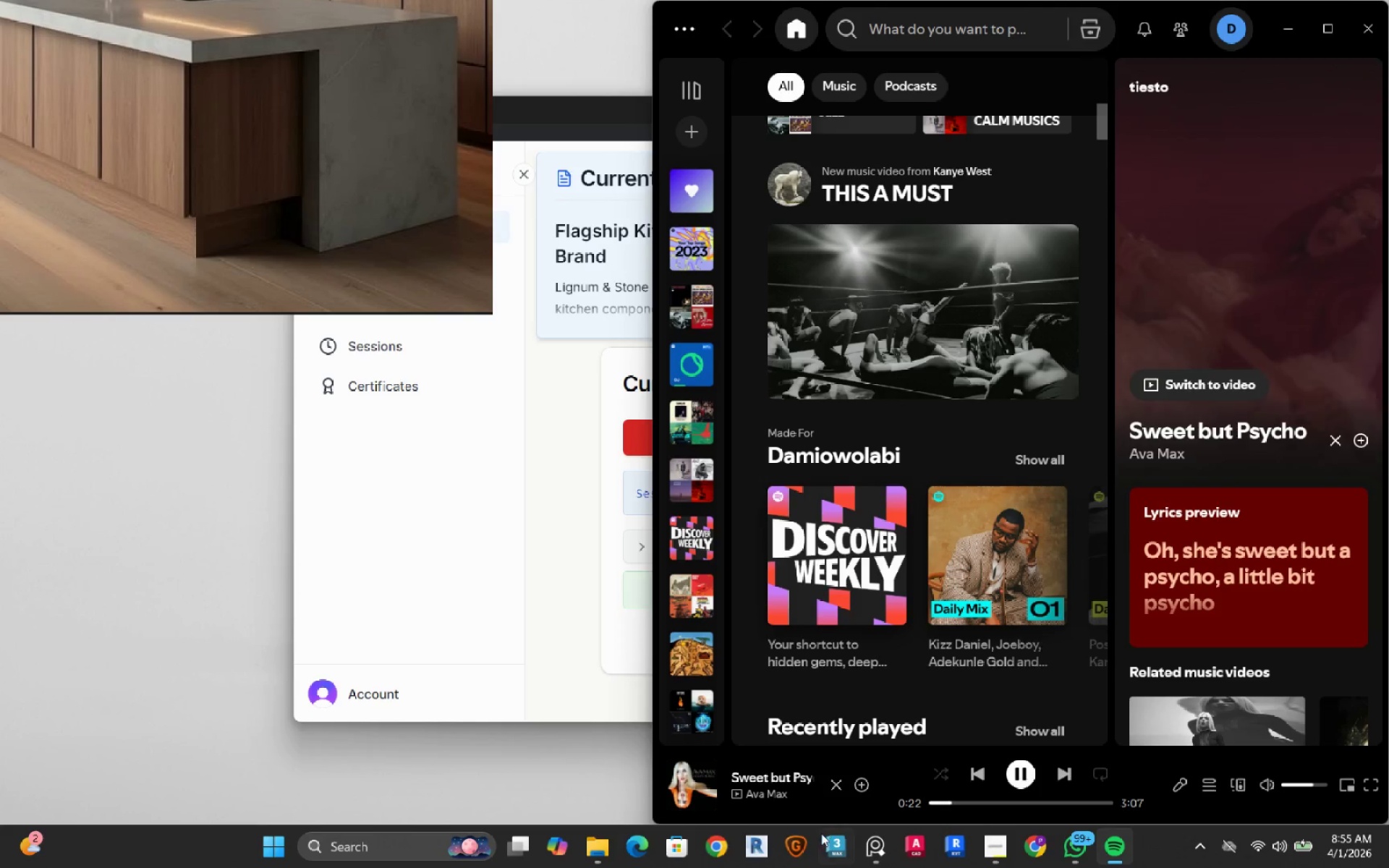 
left_click([841, 859])
 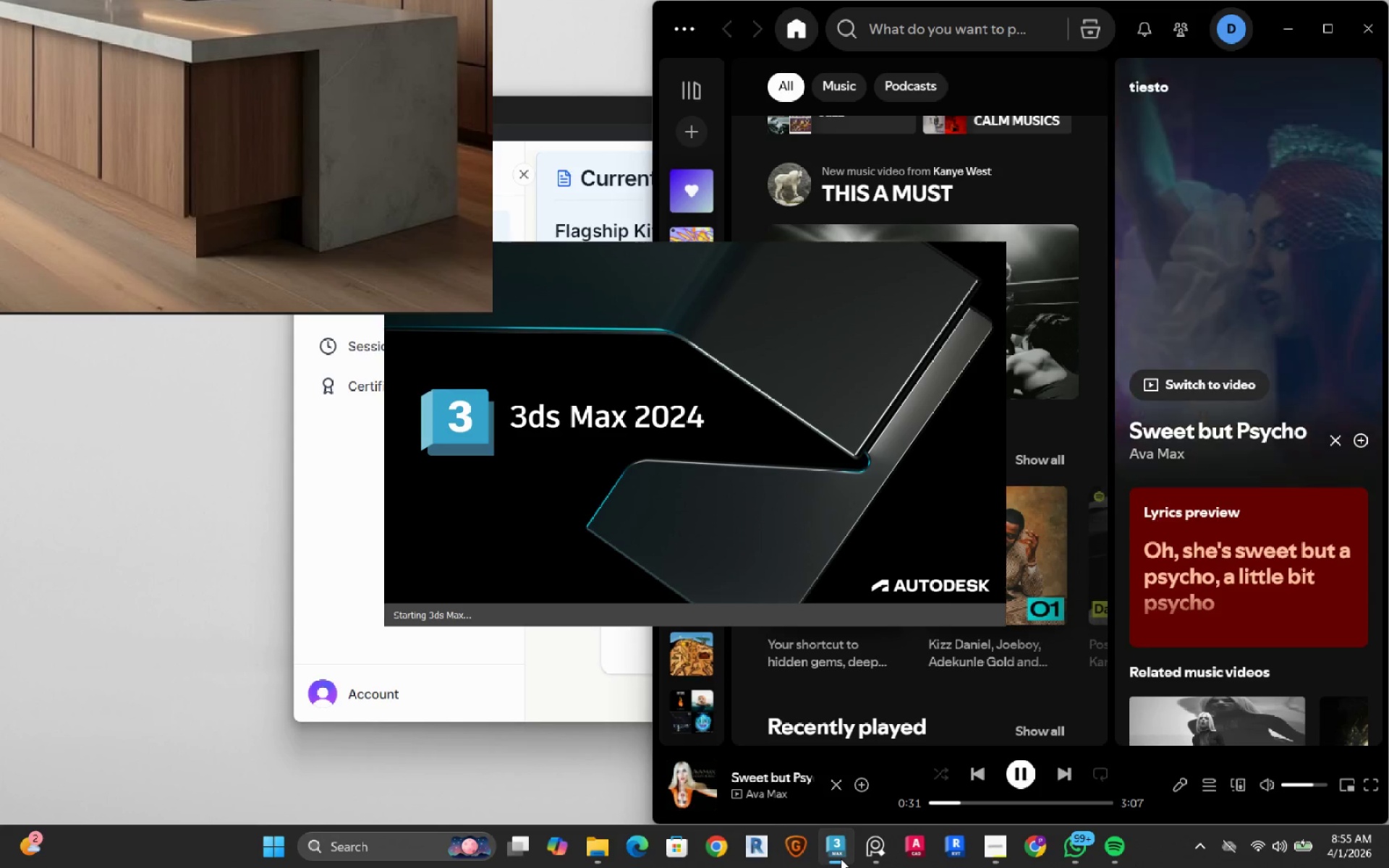 
wait(13.77)
 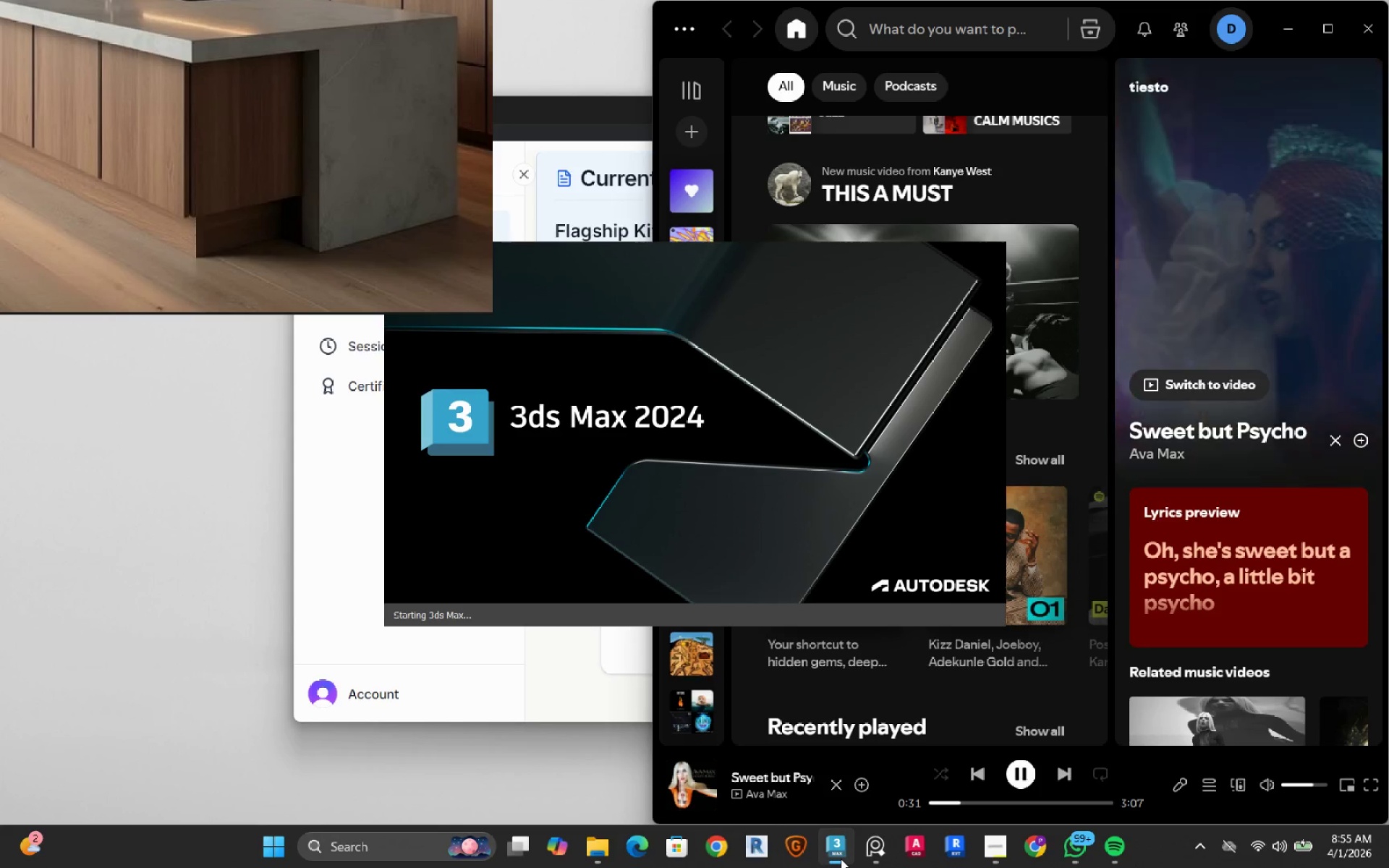 
left_click([1295, 45])
 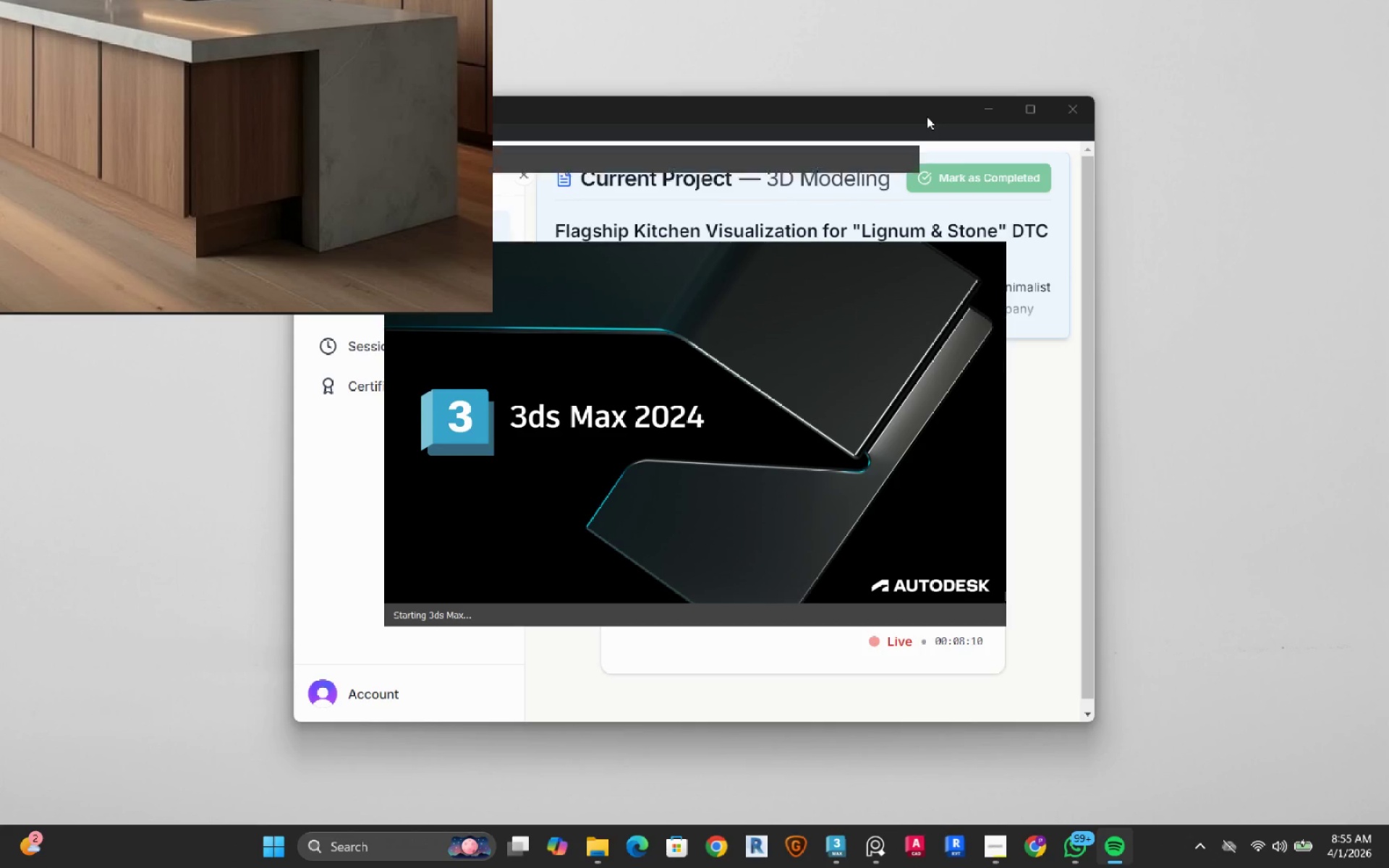 
wait(10.16)
 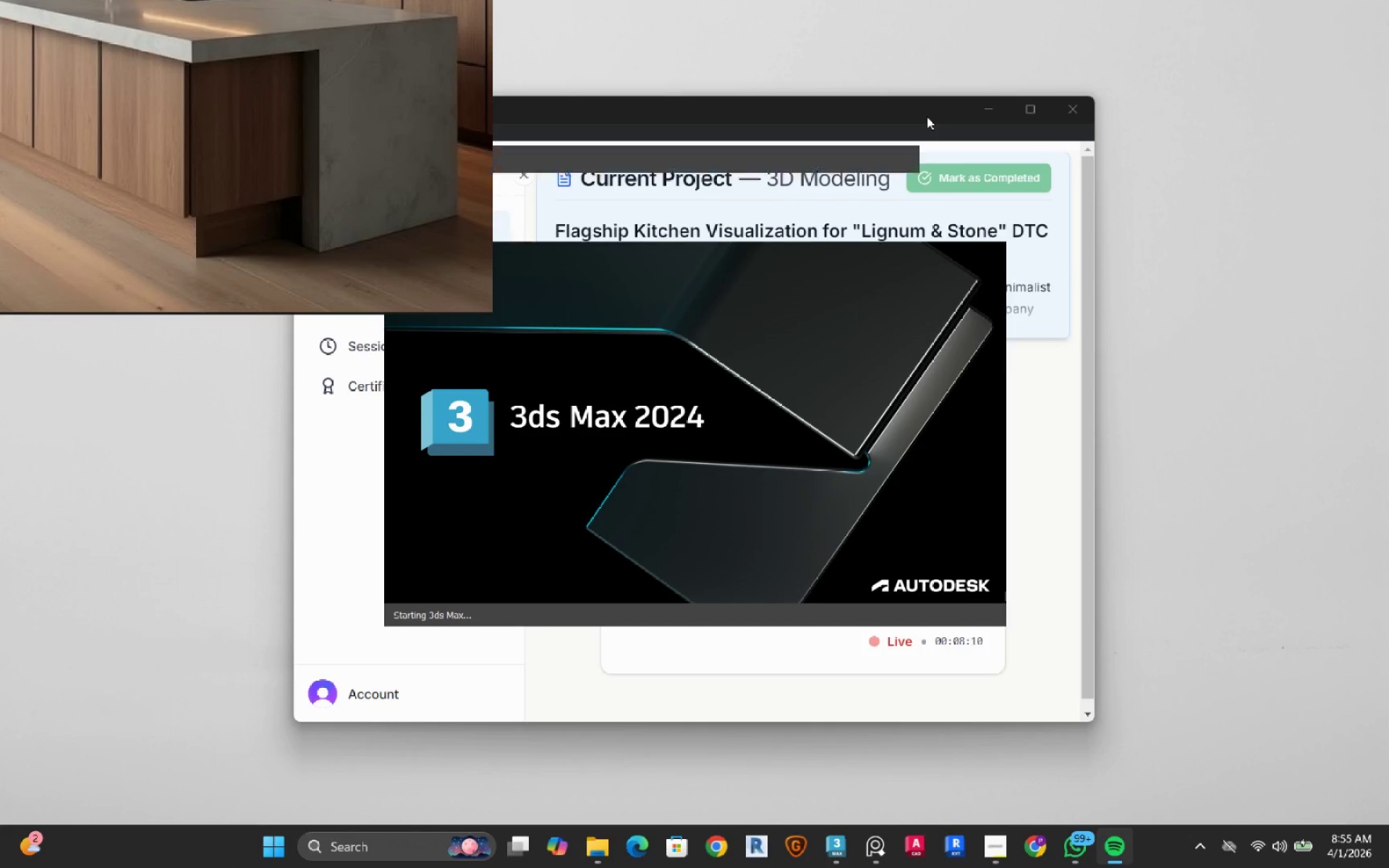 
scroll: coordinate [1014, 770], scroll_direction: down, amount: 1.0
 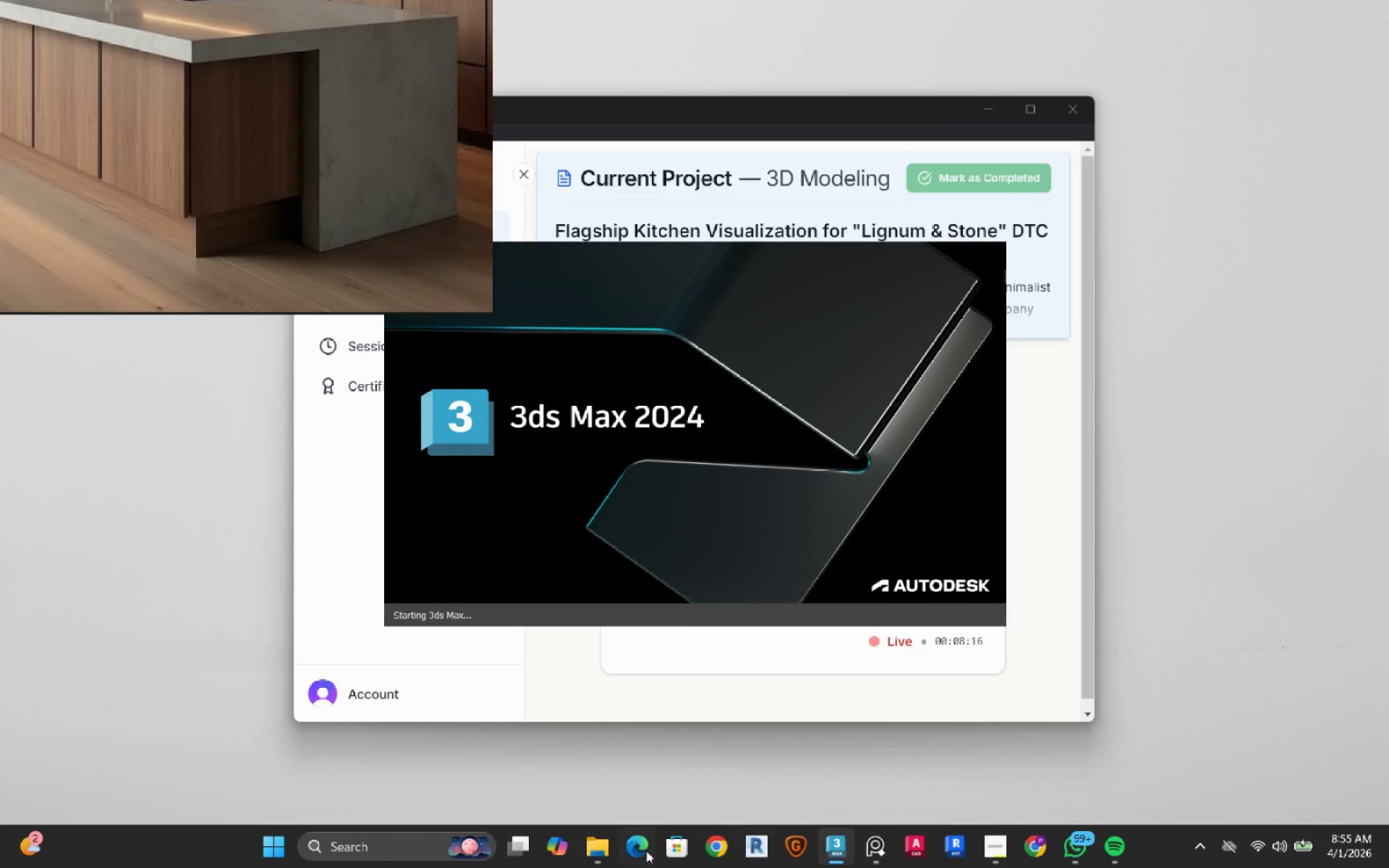 
mouse_move([747, 854])
 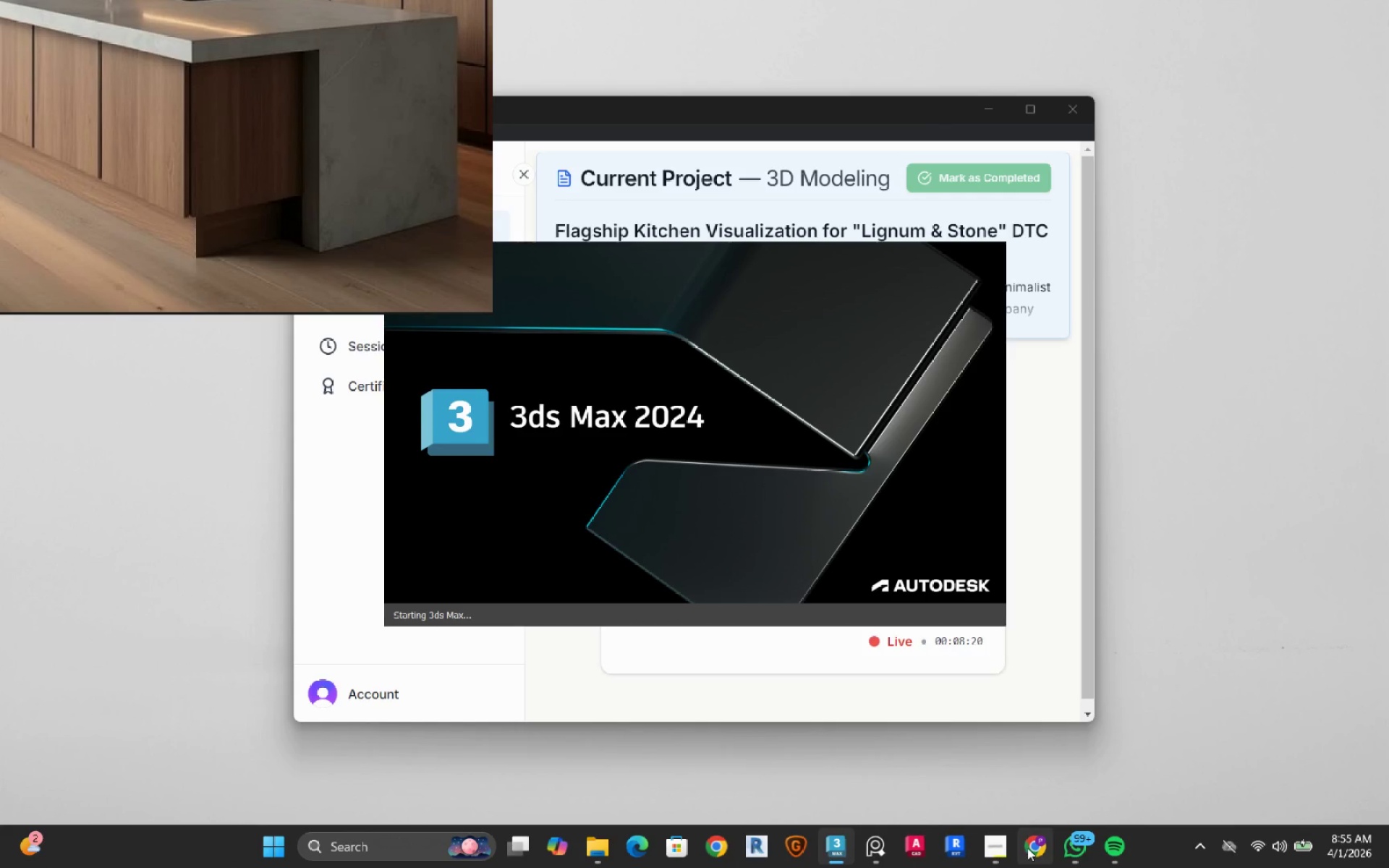 
left_click_drag(start_coordinate=[1029, 848], to_coordinate=[718, 836])
 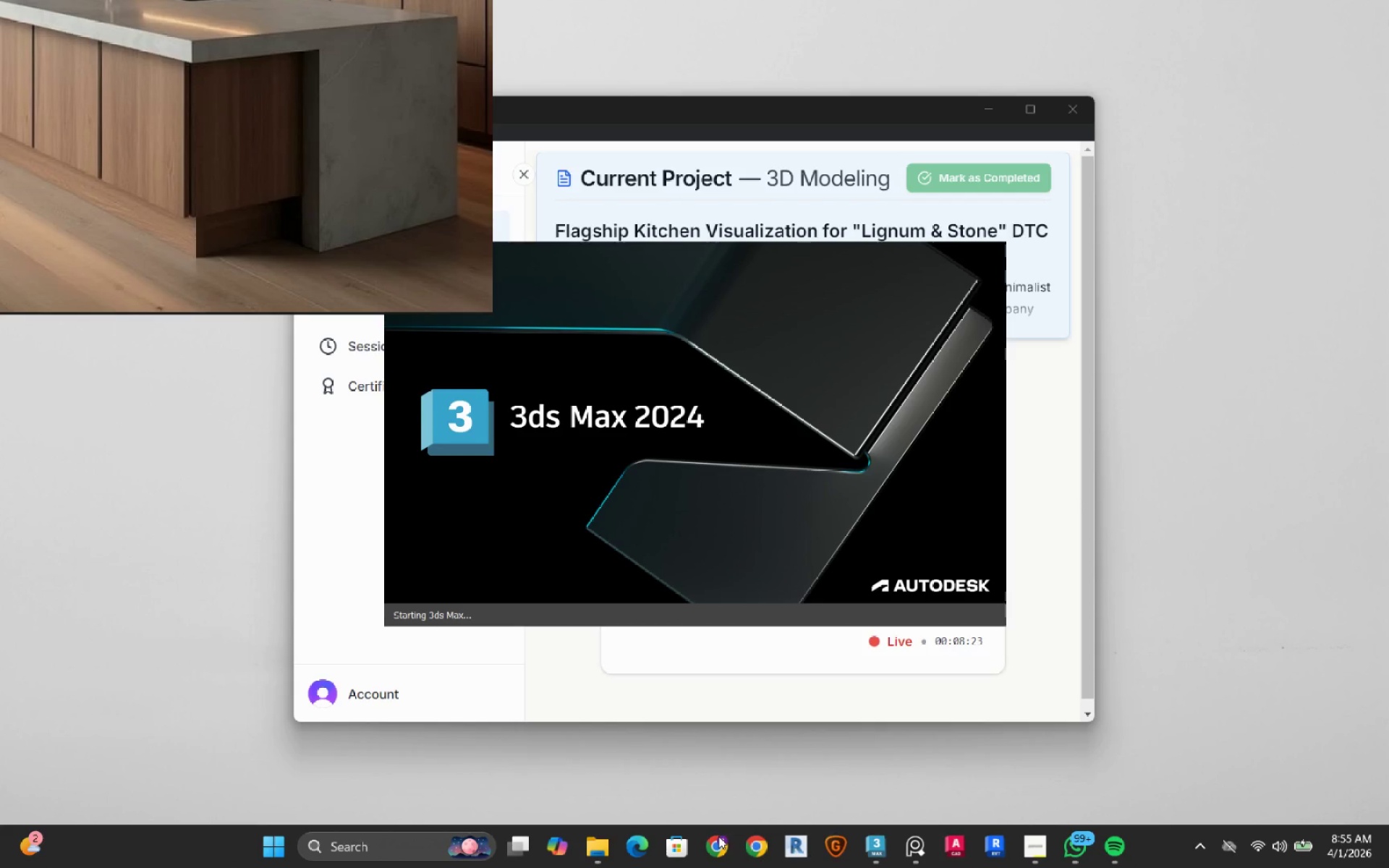 
left_click([715, 856])
 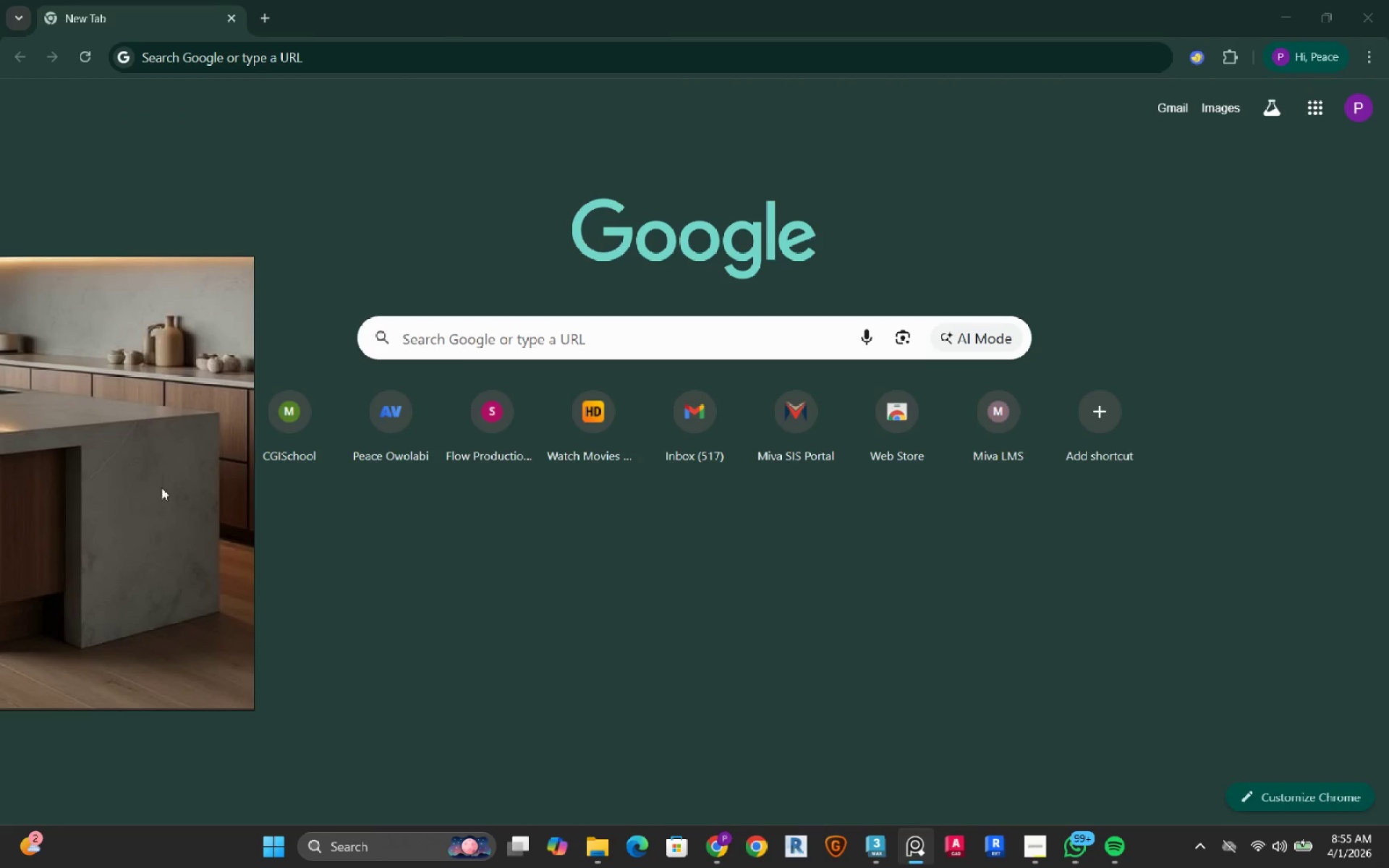 
left_click([412, 443])
 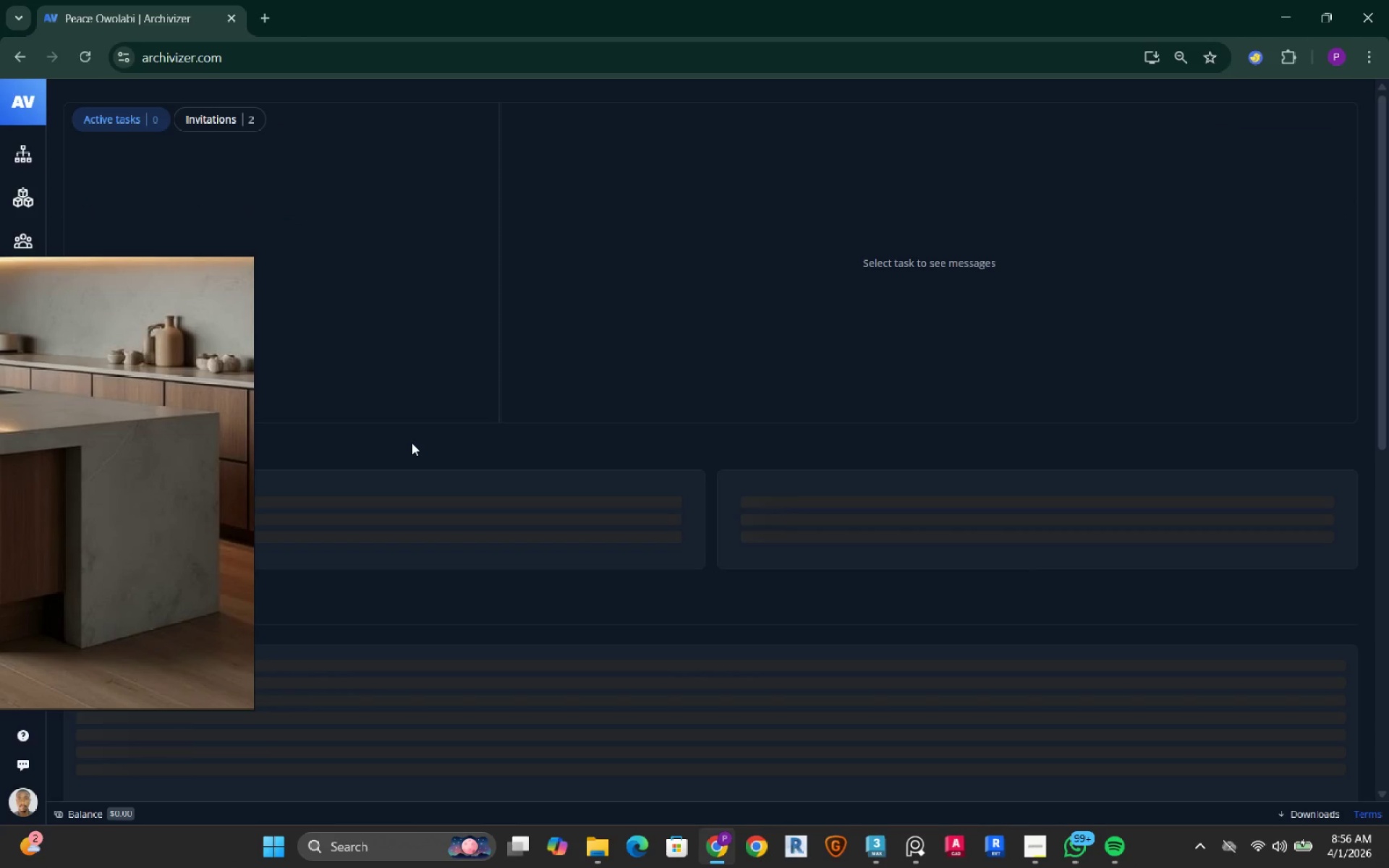 
wait(7.14)
 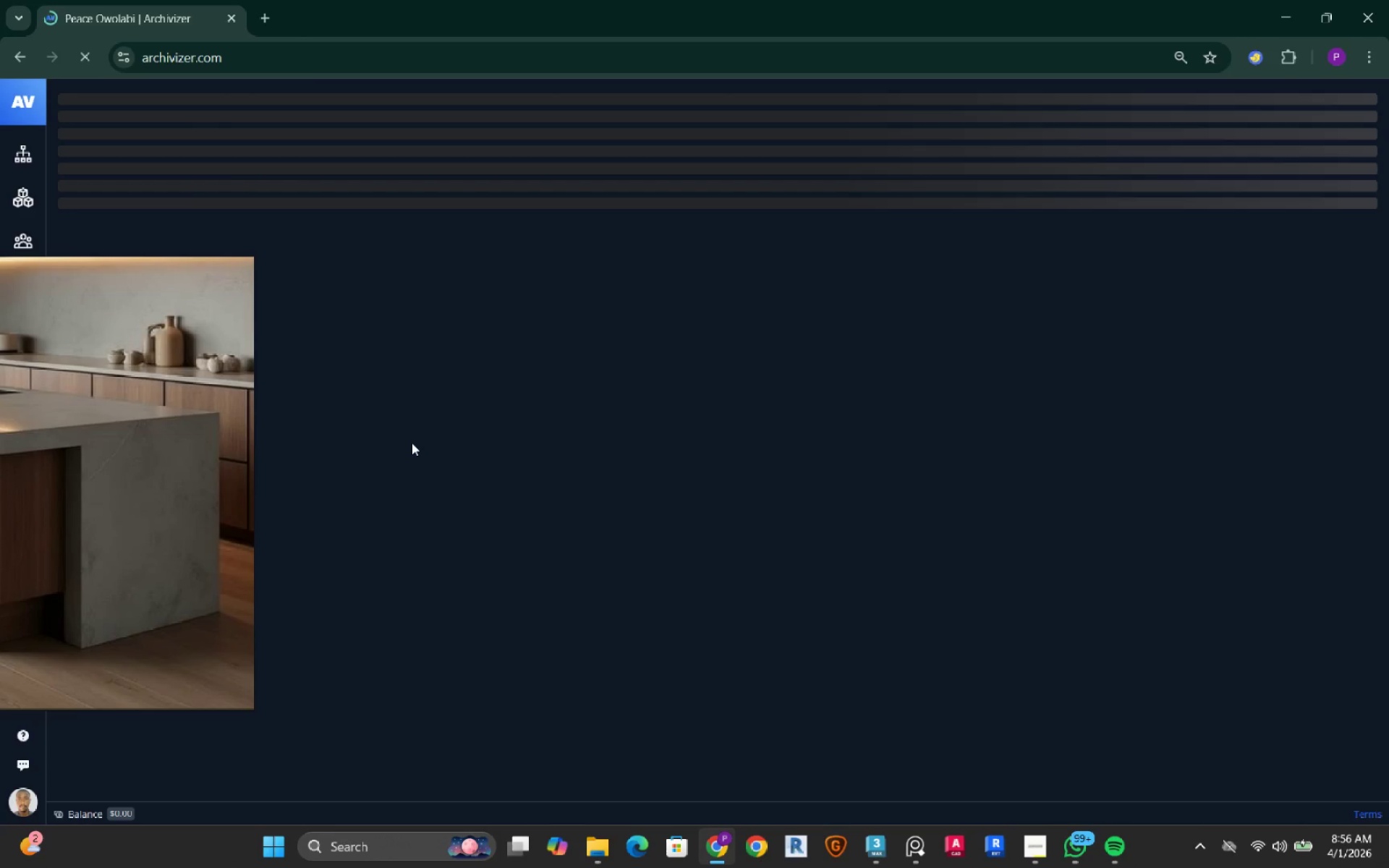 
left_click([20, 161])
 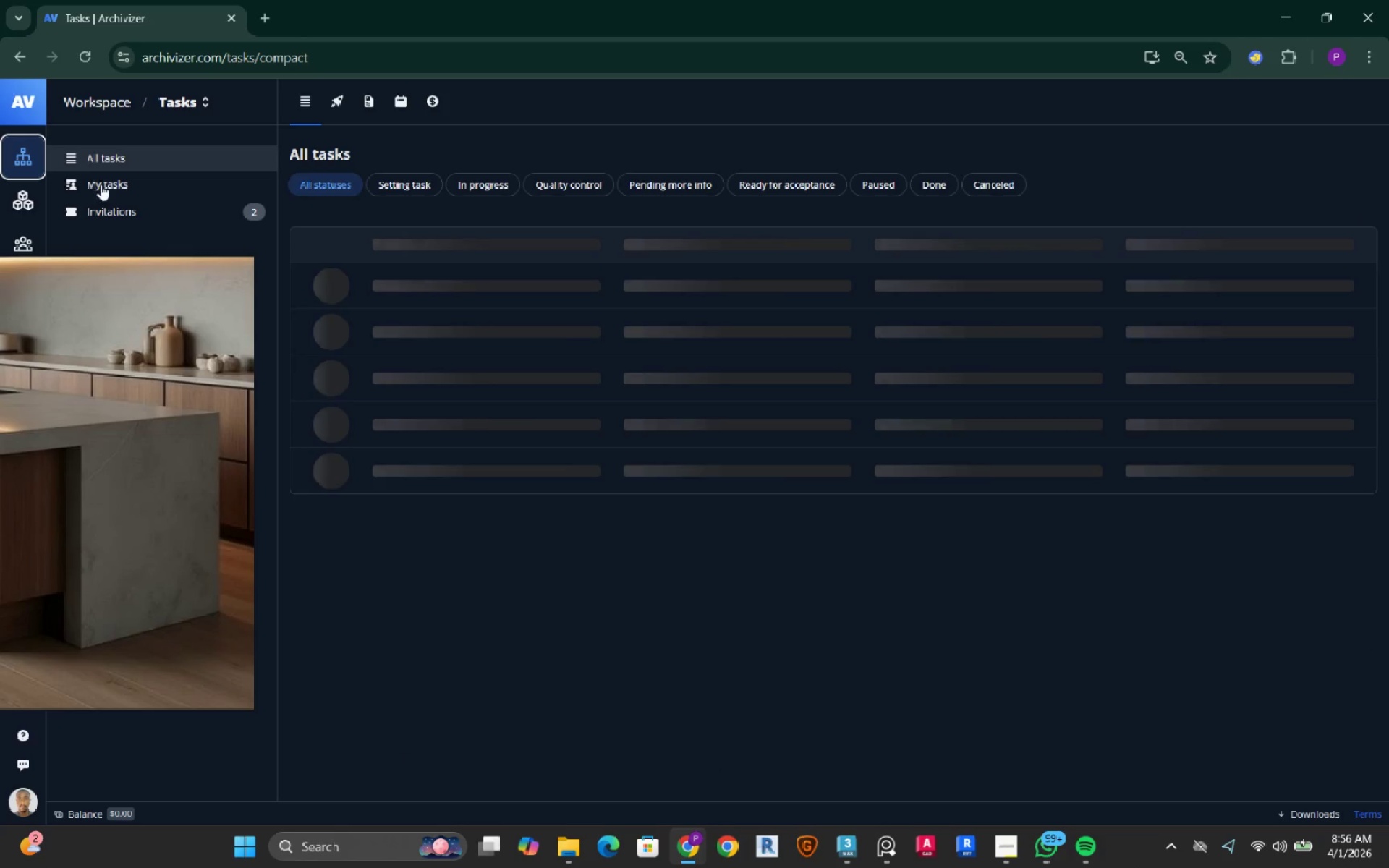 
left_click([112, 187])
 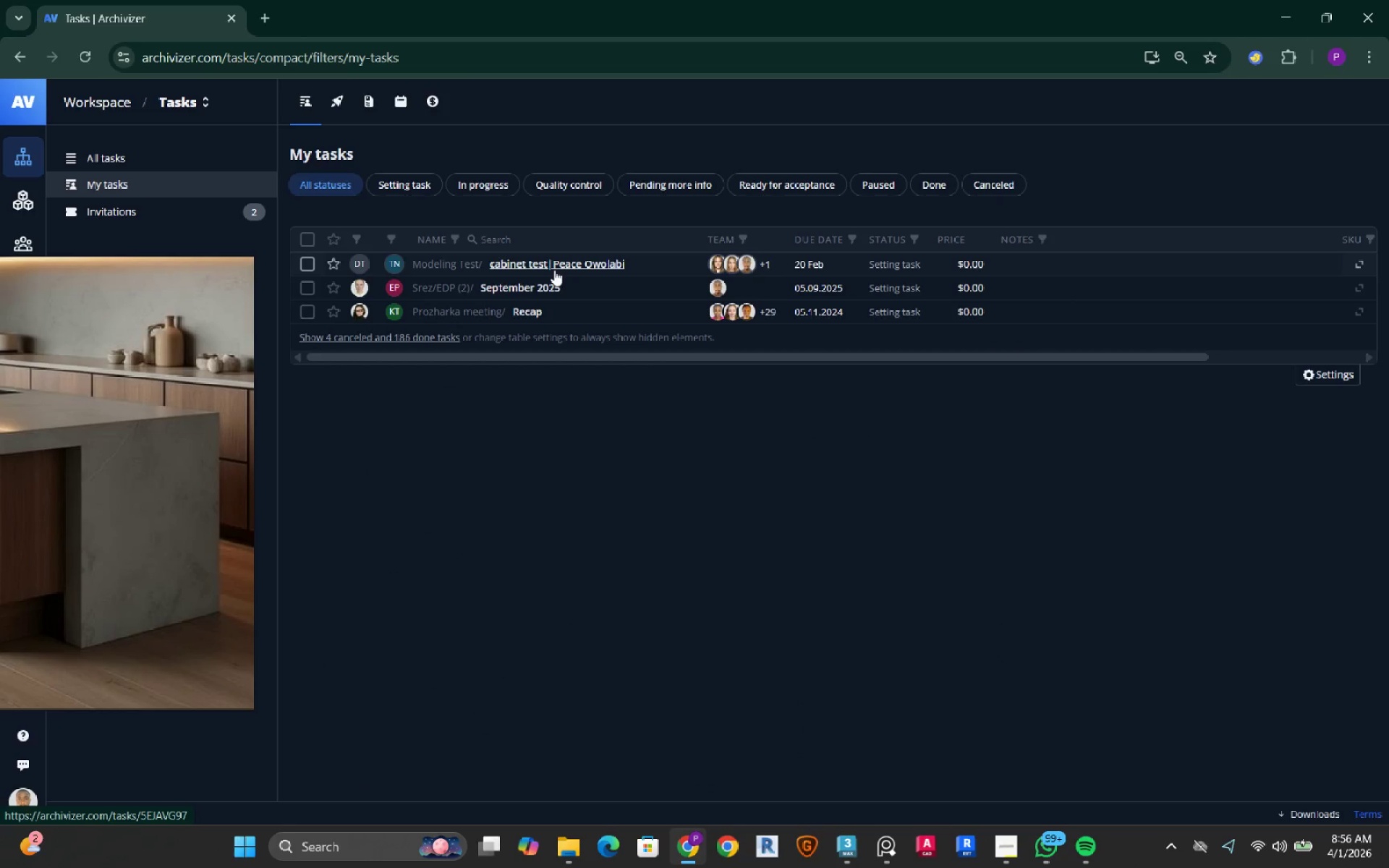 
left_click([554, 270])
 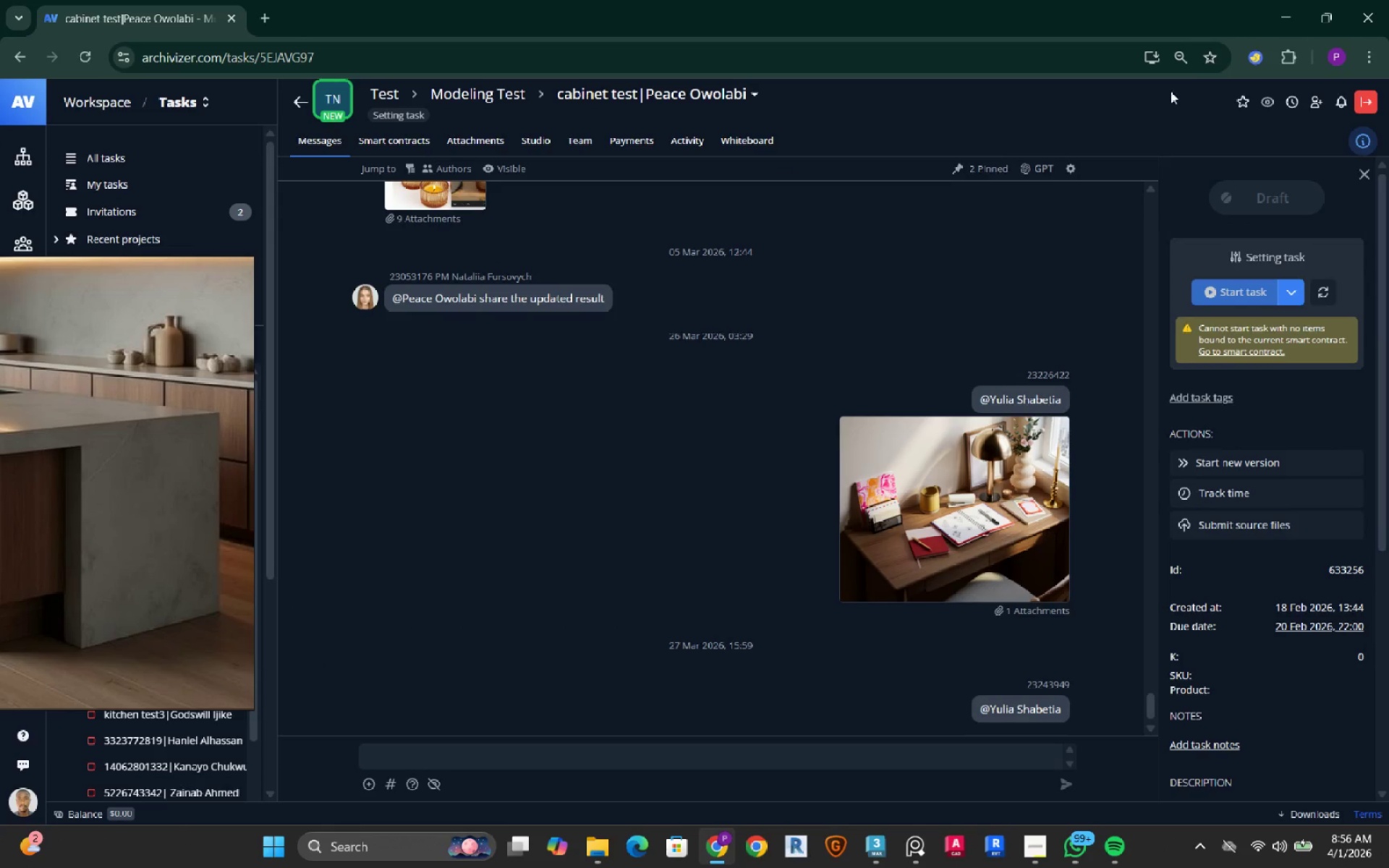 
left_click([1288, 5])
 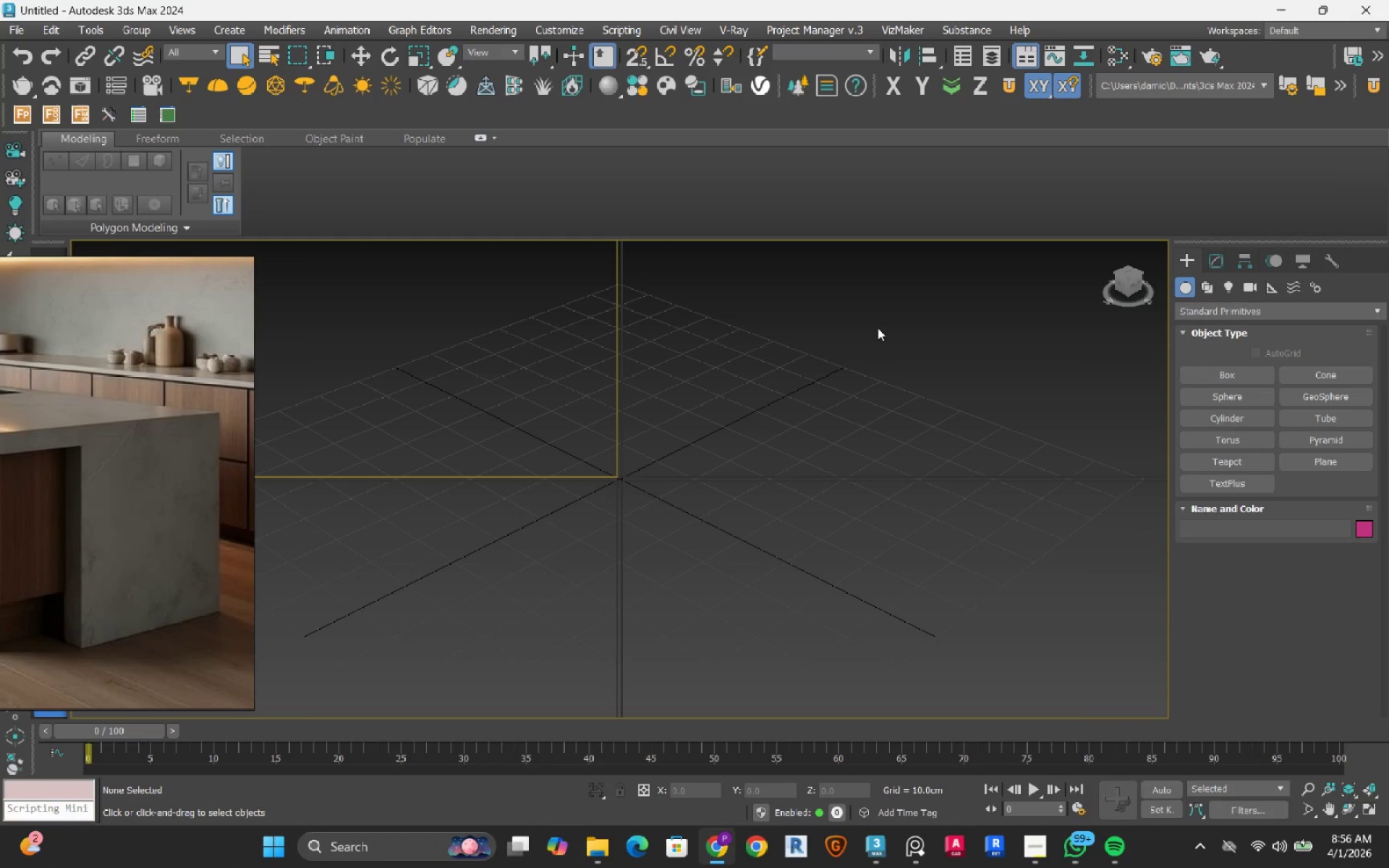 
wait(14.0)
 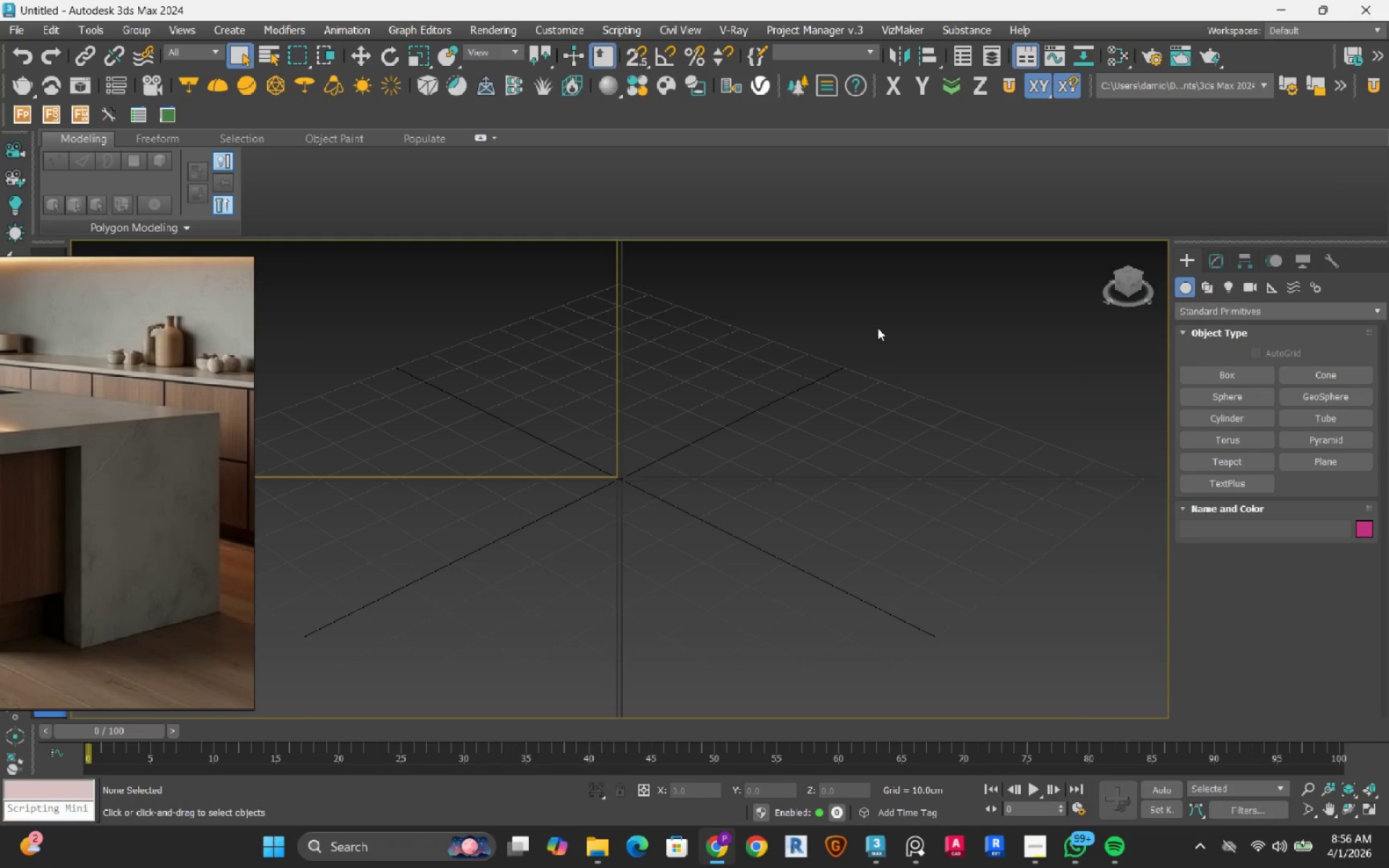 
scroll: coordinate [843, 467], scroll_direction: down, amount: 3.0
 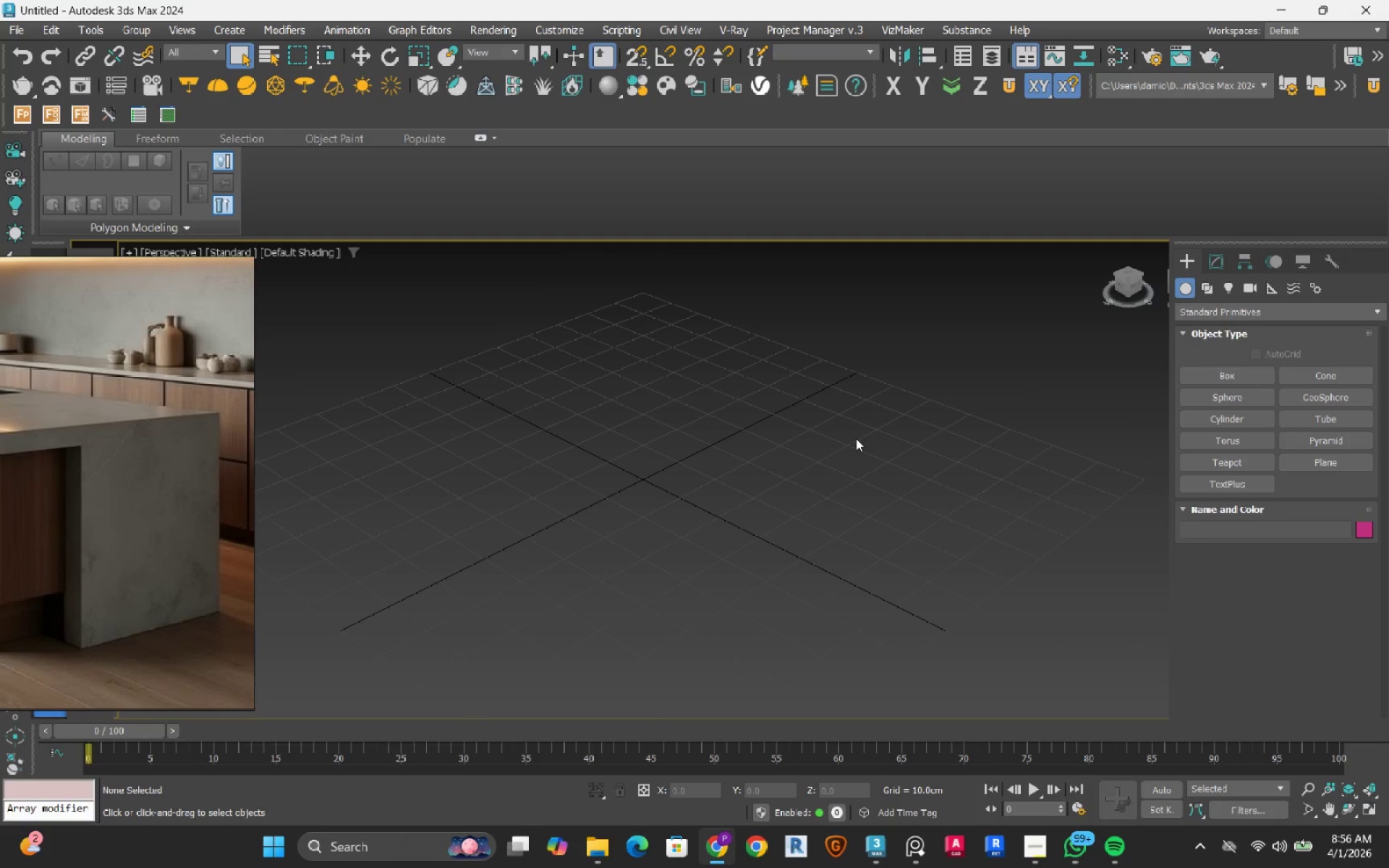 
left_click([856, 438])
 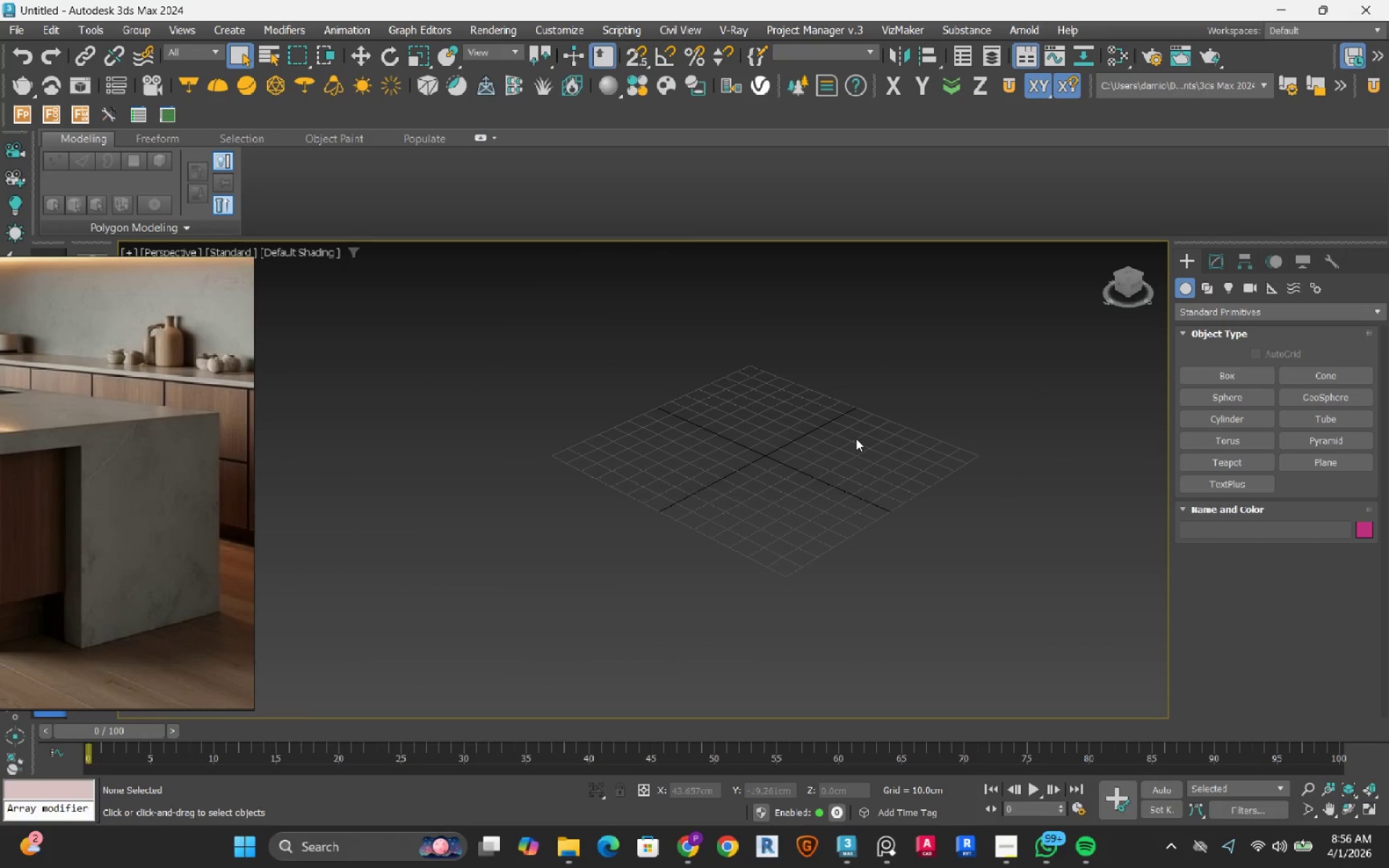 
wait(10.08)
 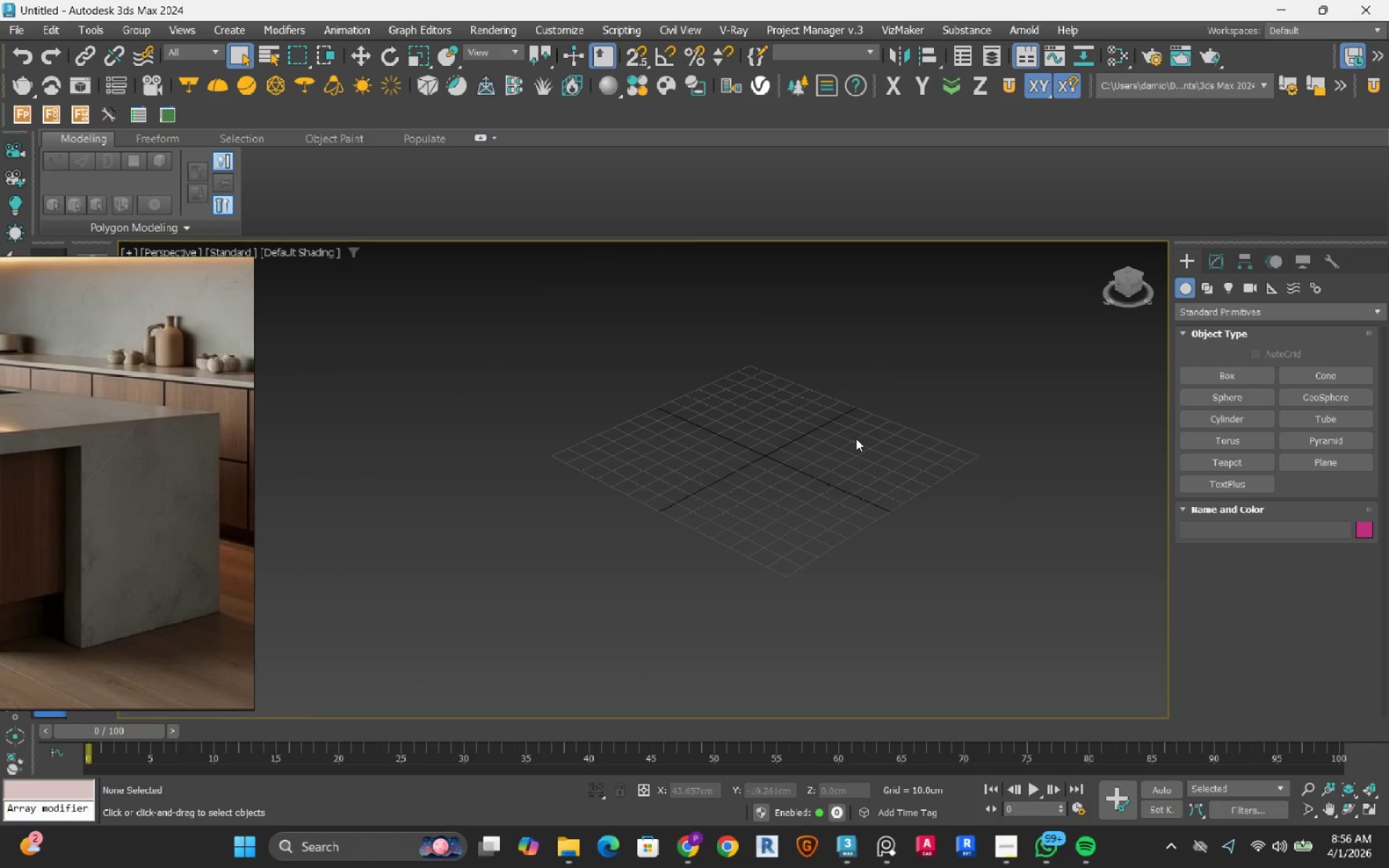 
left_click([19, 31])
 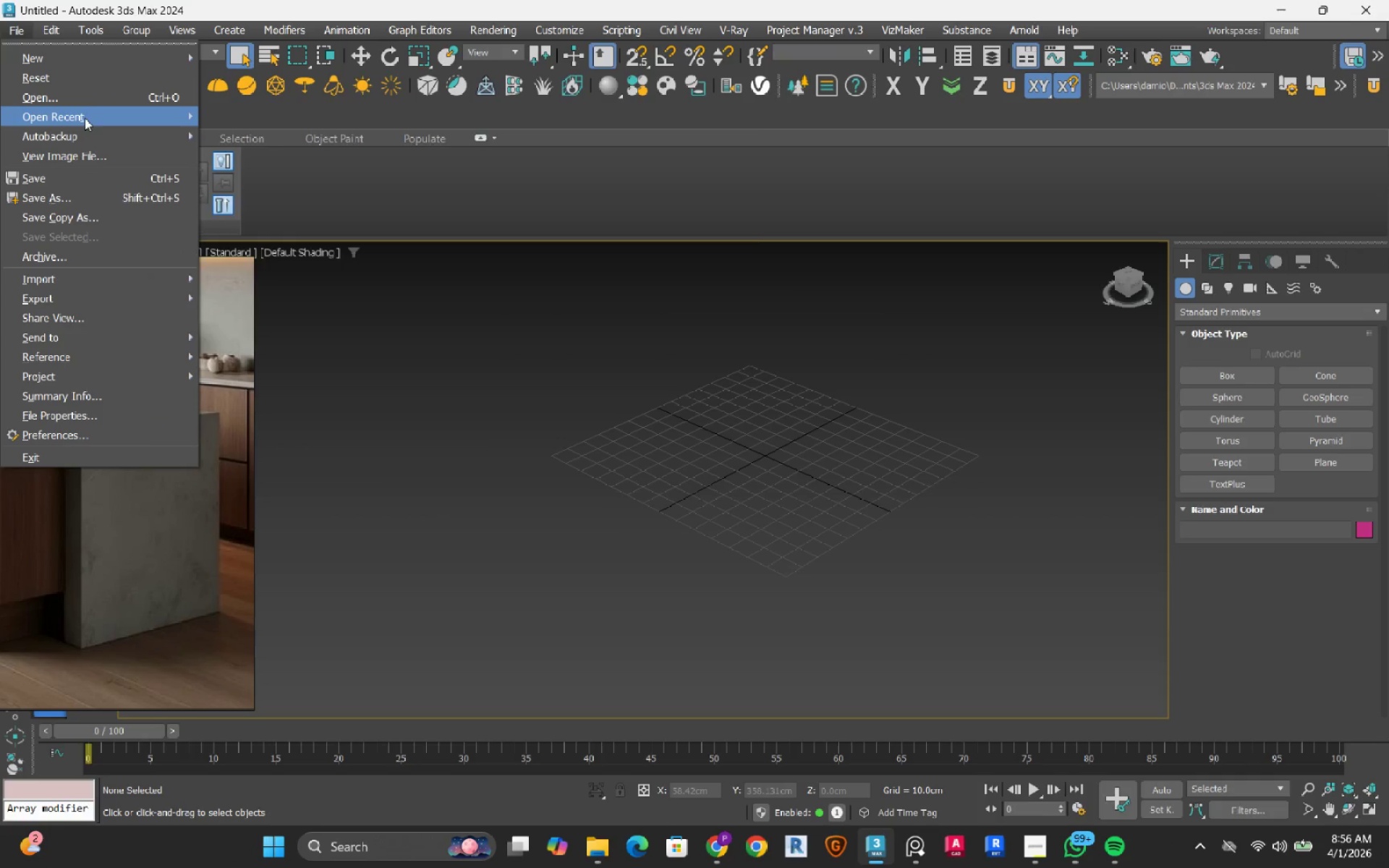 
left_click([89, 111])
 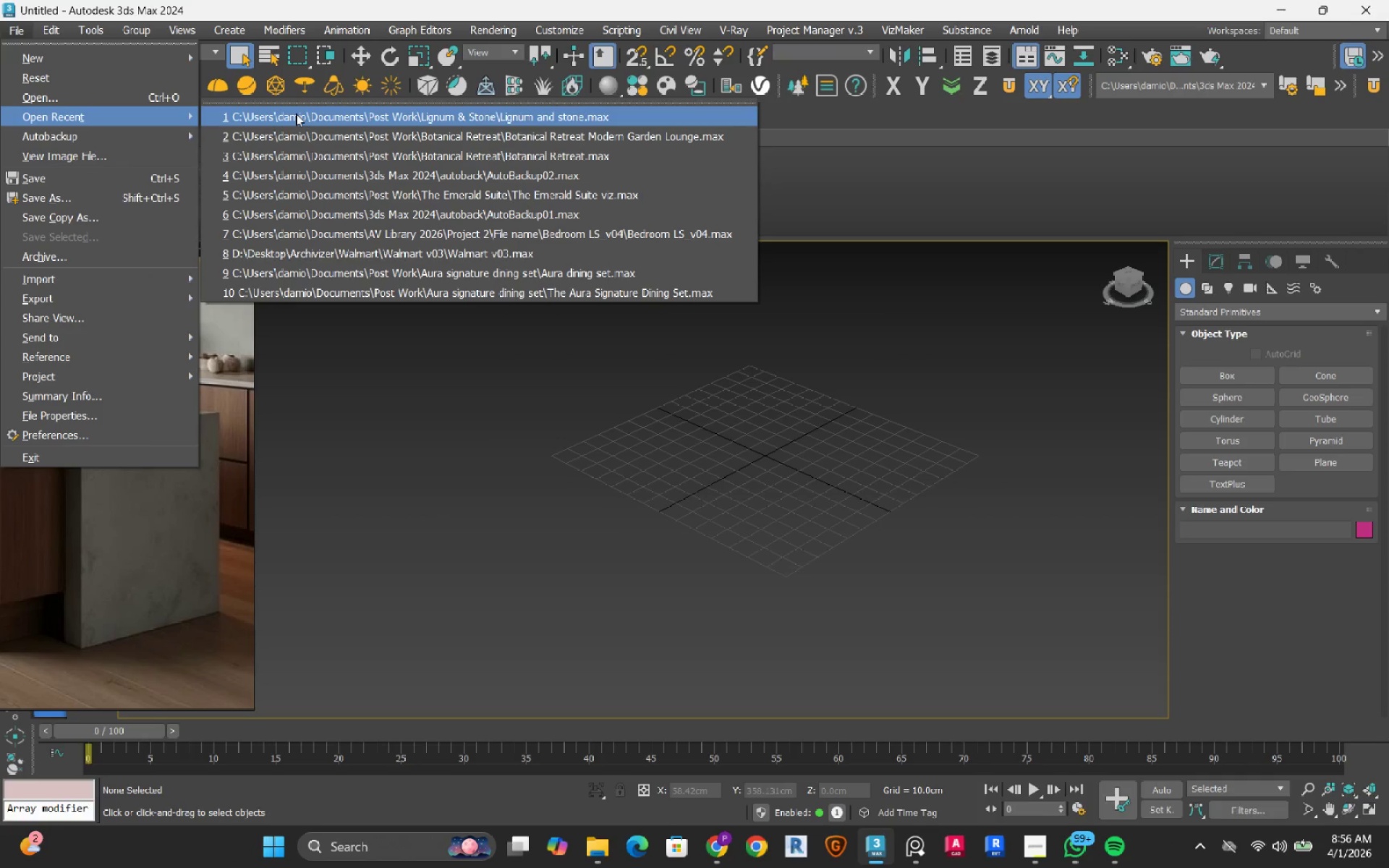 
left_click([296, 114])
 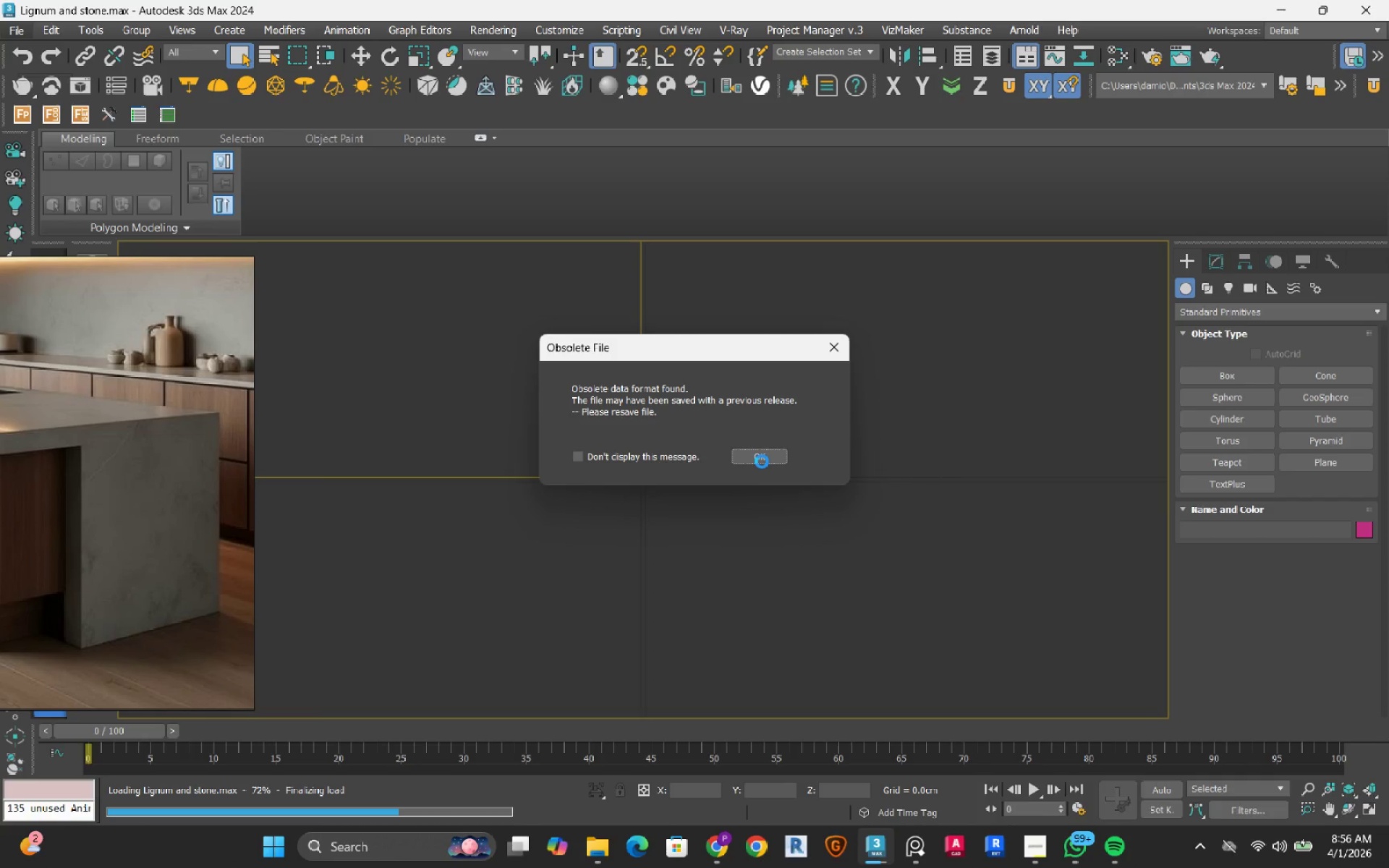 
wait(15.0)
 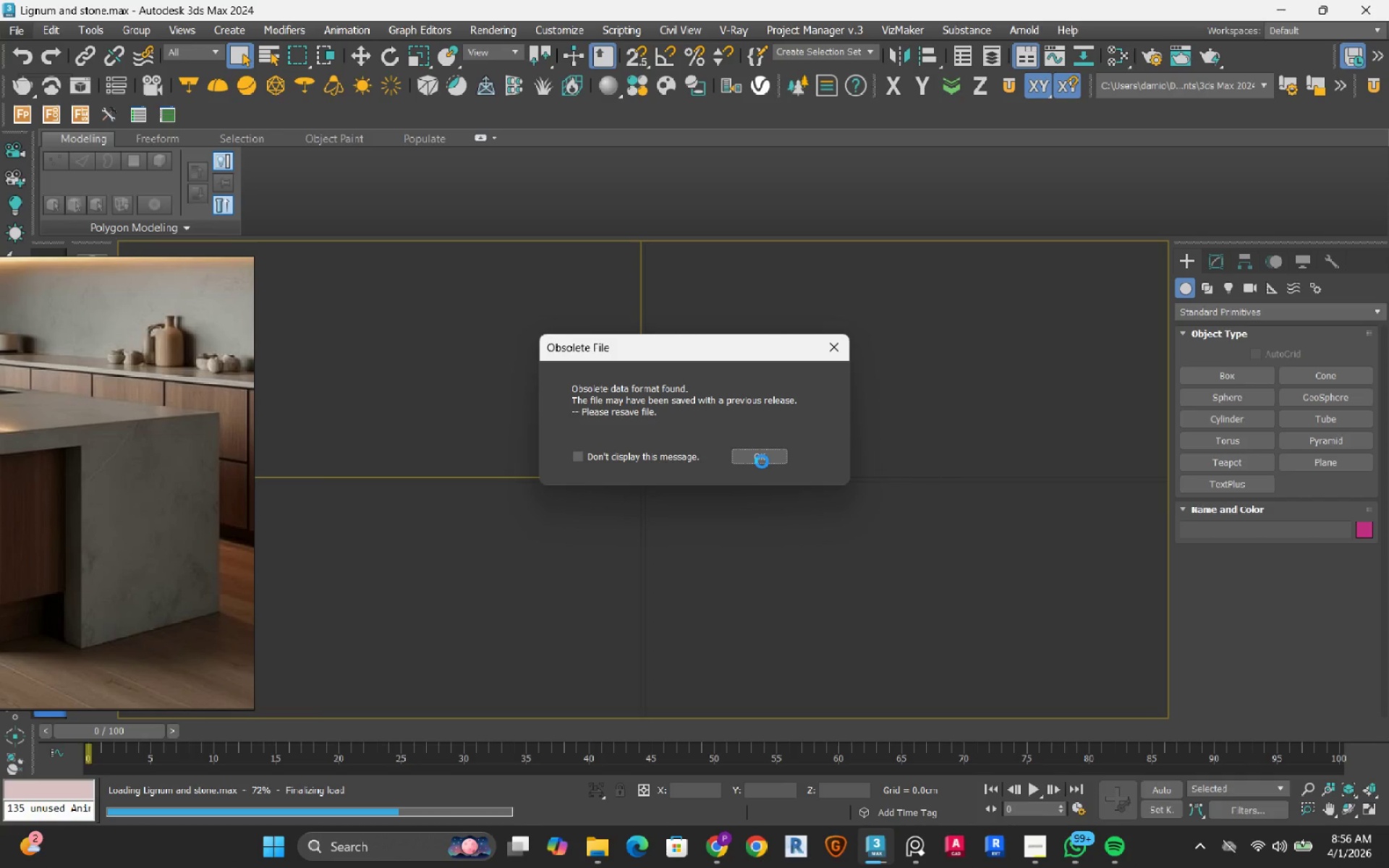 
left_click([769, 453])
 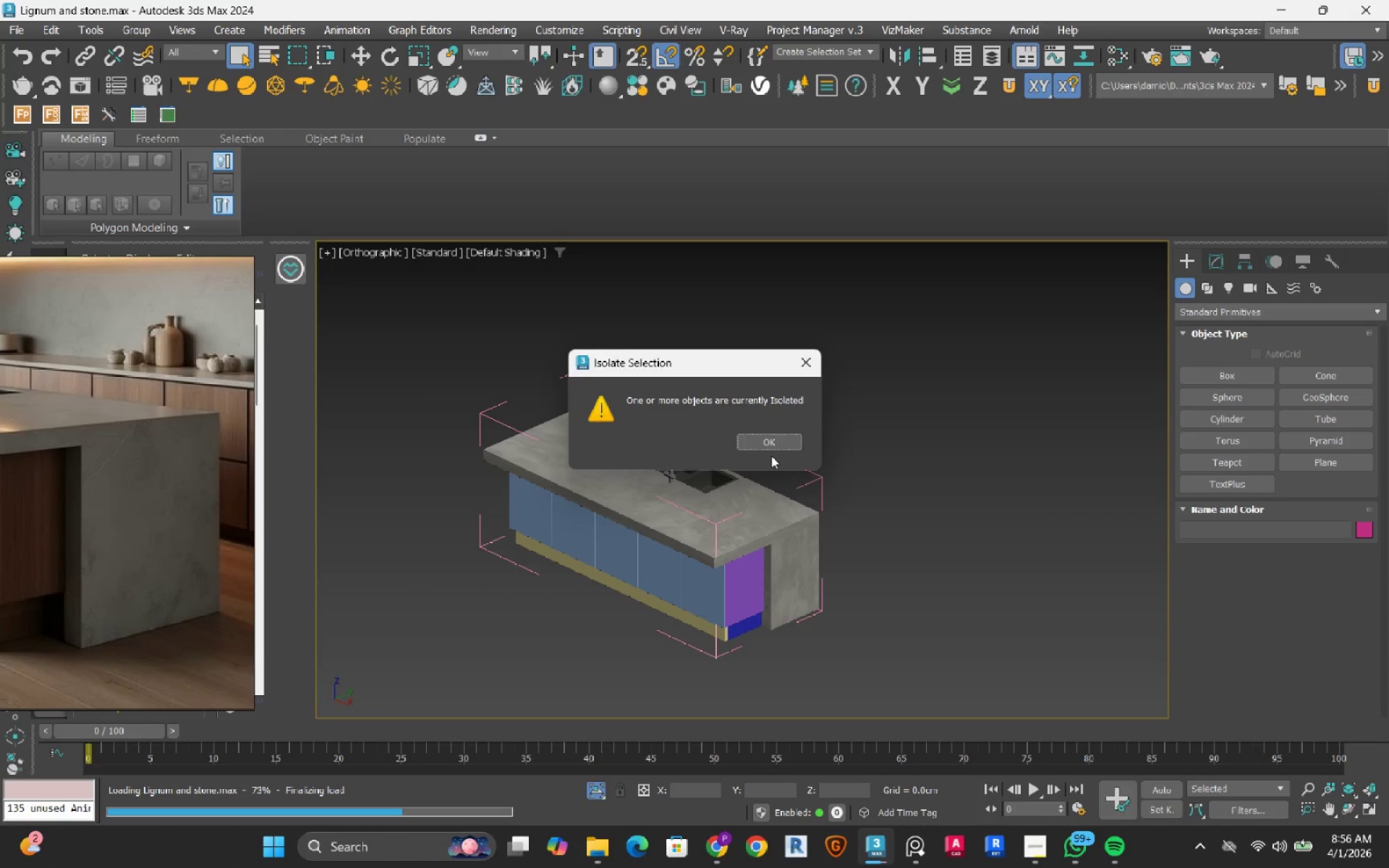 
left_click([775, 439])
 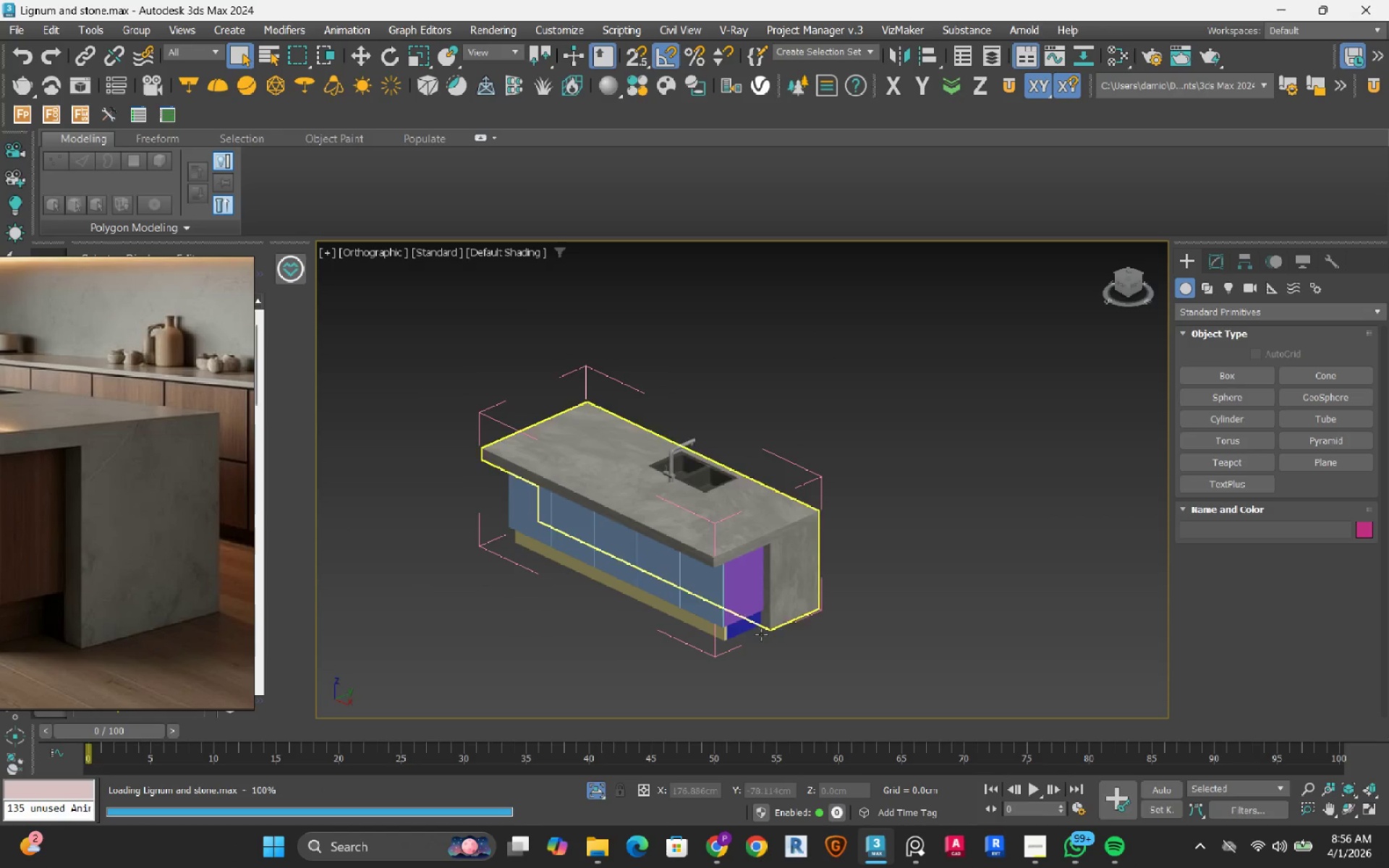 
scroll: coordinate [751, 620], scroll_direction: up, amount: 1.0
 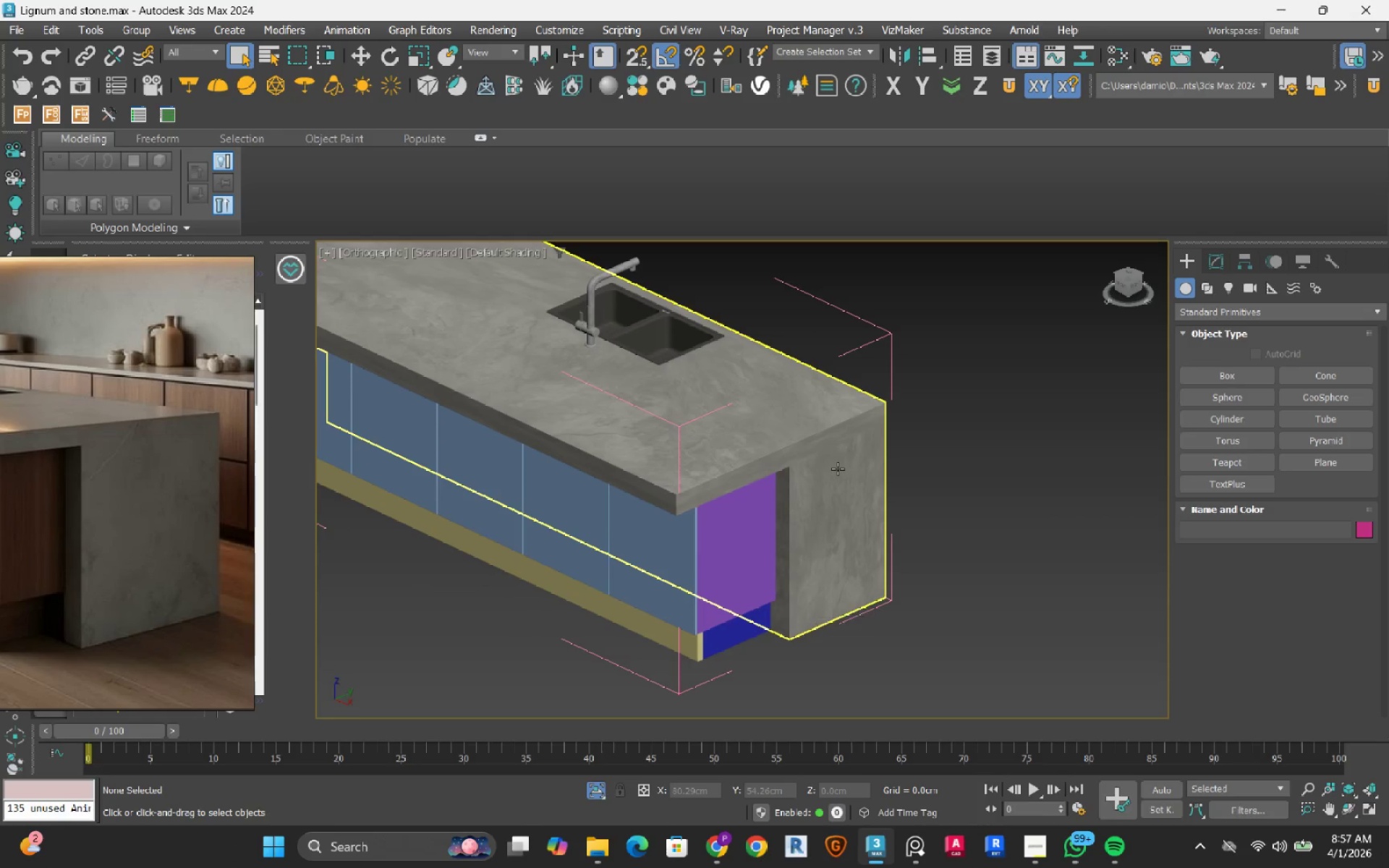 
left_click([838, 469])
 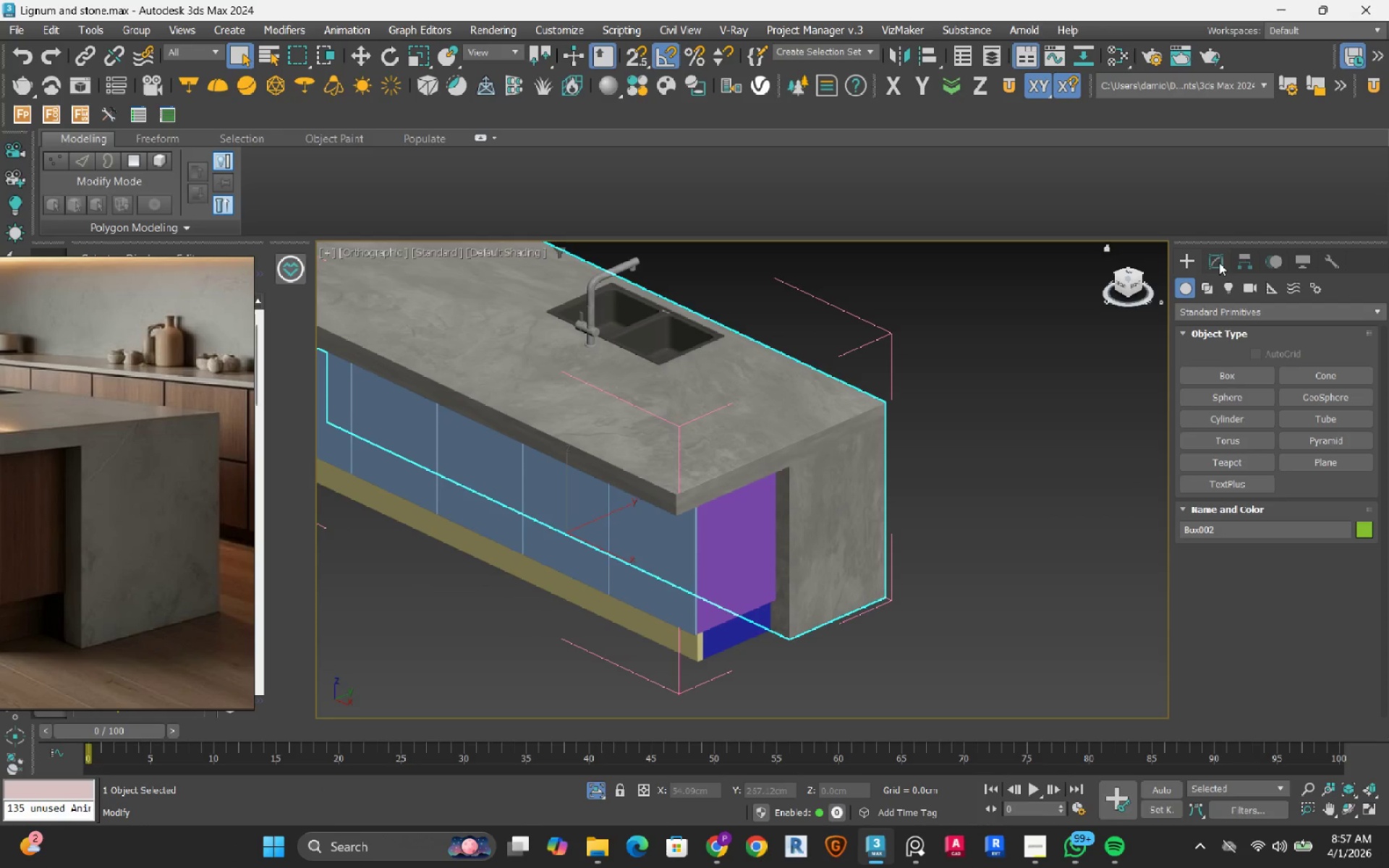 
left_click([1220, 263])
 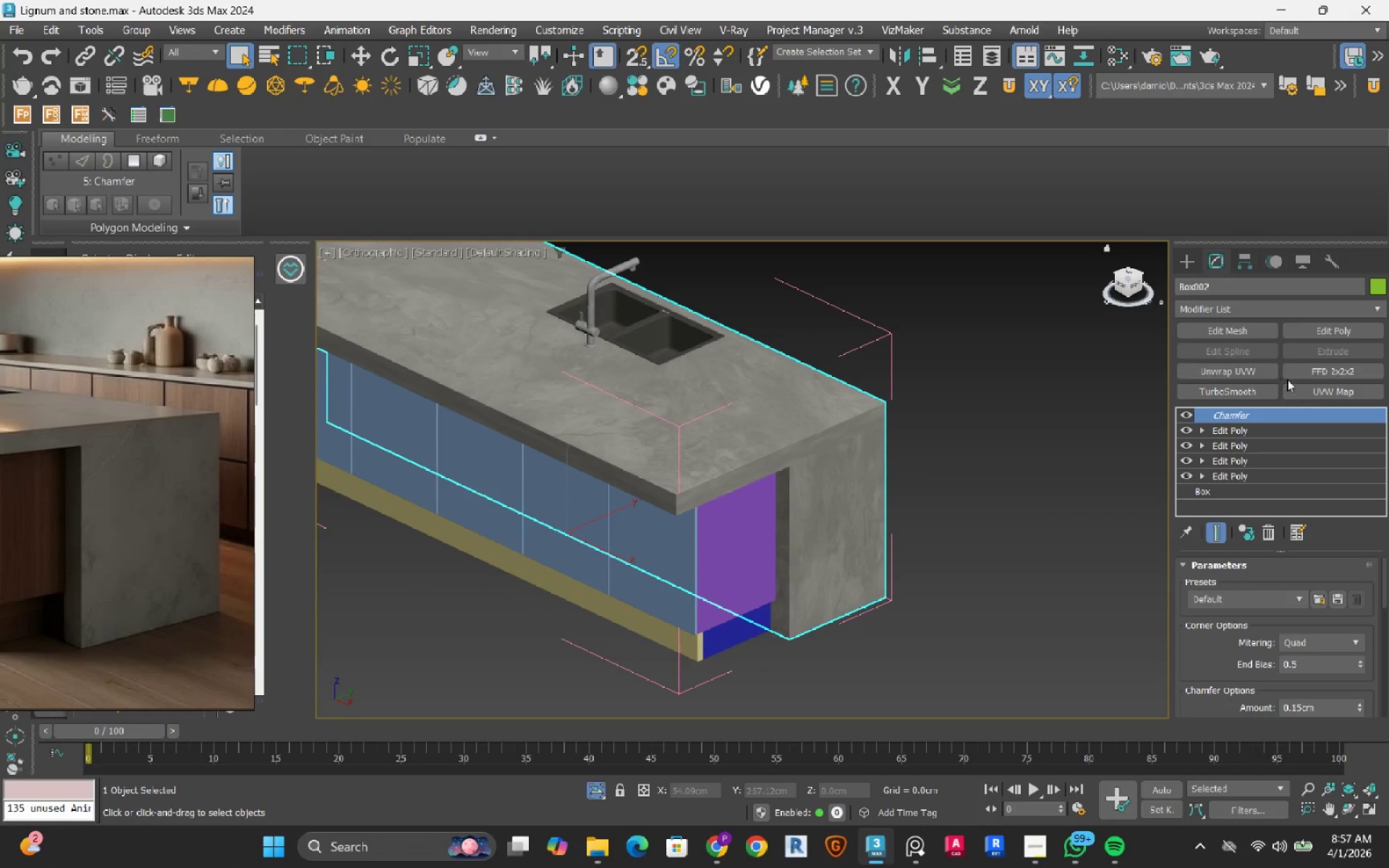 
left_click([1315, 392])
 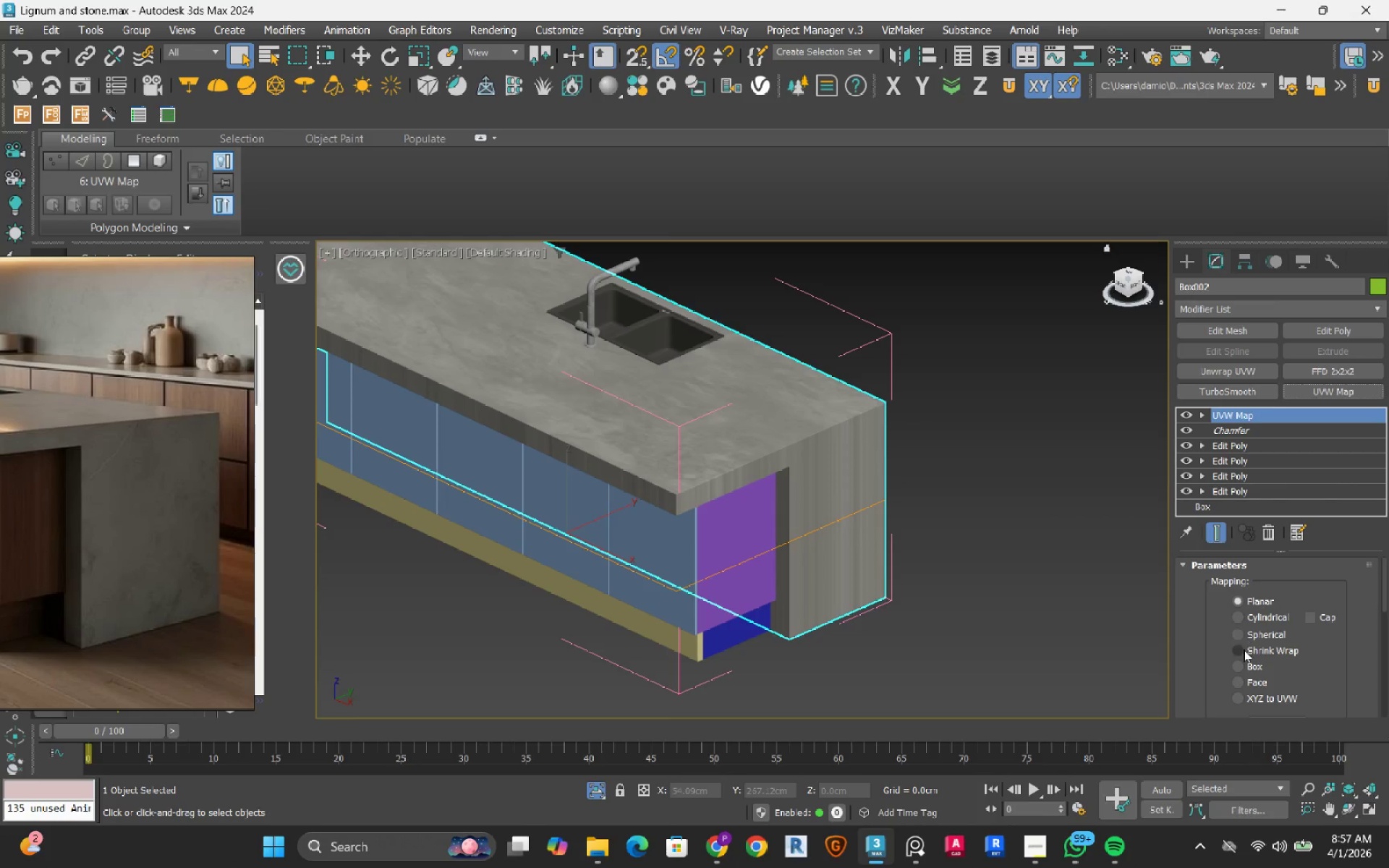 
left_click([1244, 664])
 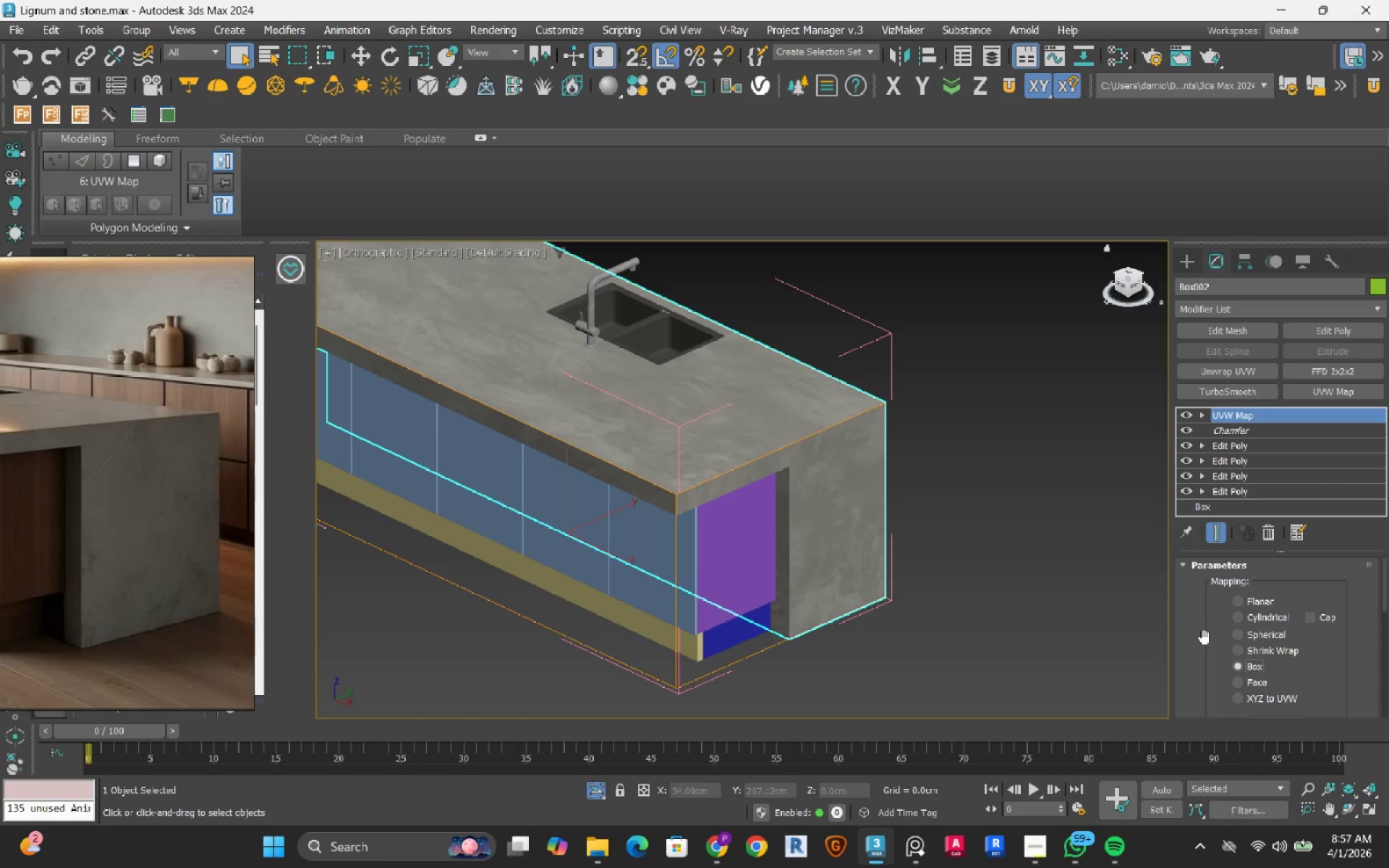 
scroll: coordinate [1204, 637], scroll_direction: down, amount: 3.0
 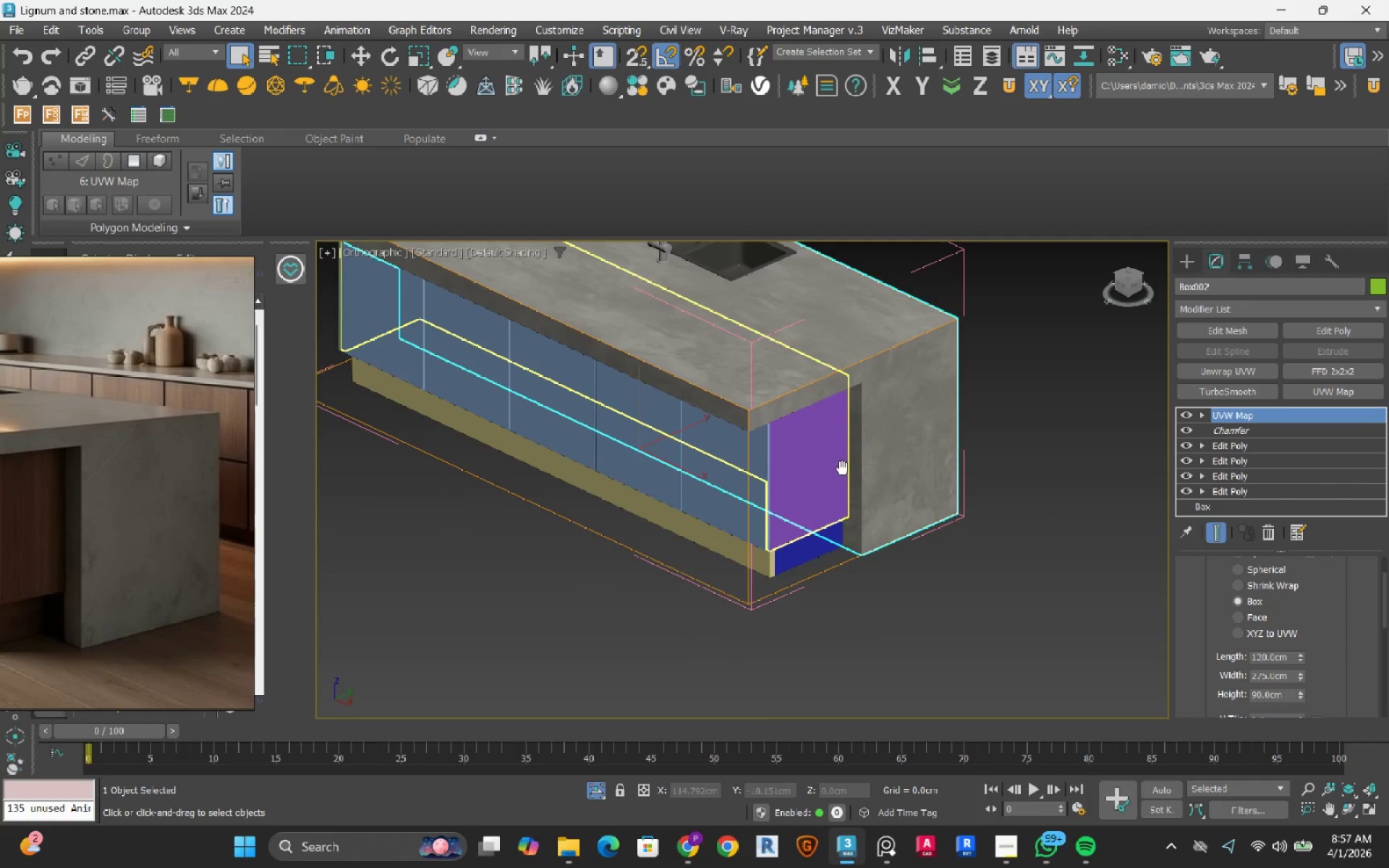 
scroll: coordinate [817, 503], scroll_direction: up, amount: 2.0
 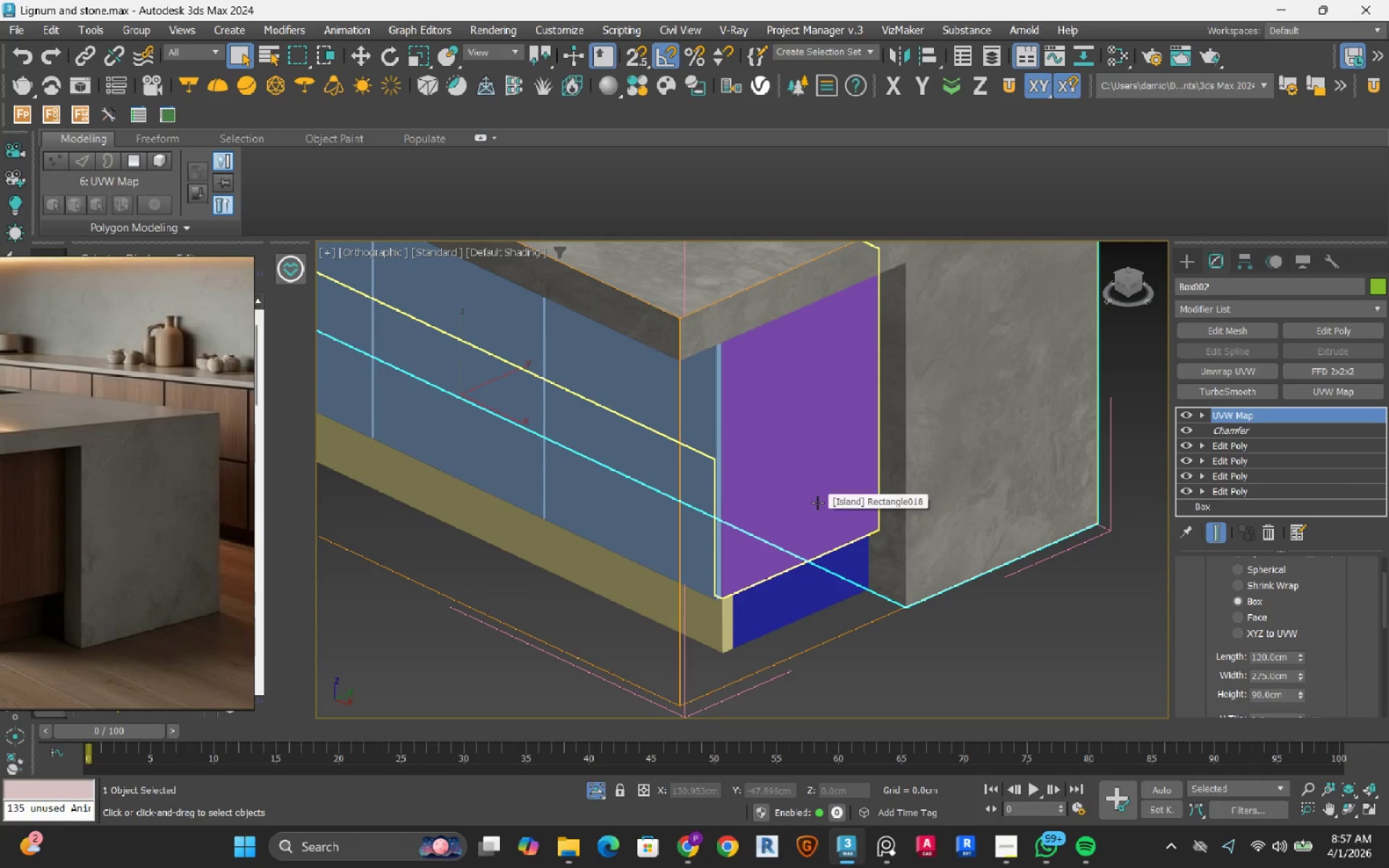 
scroll: coordinate [817, 503], scroll_direction: down, amount: 1.0
 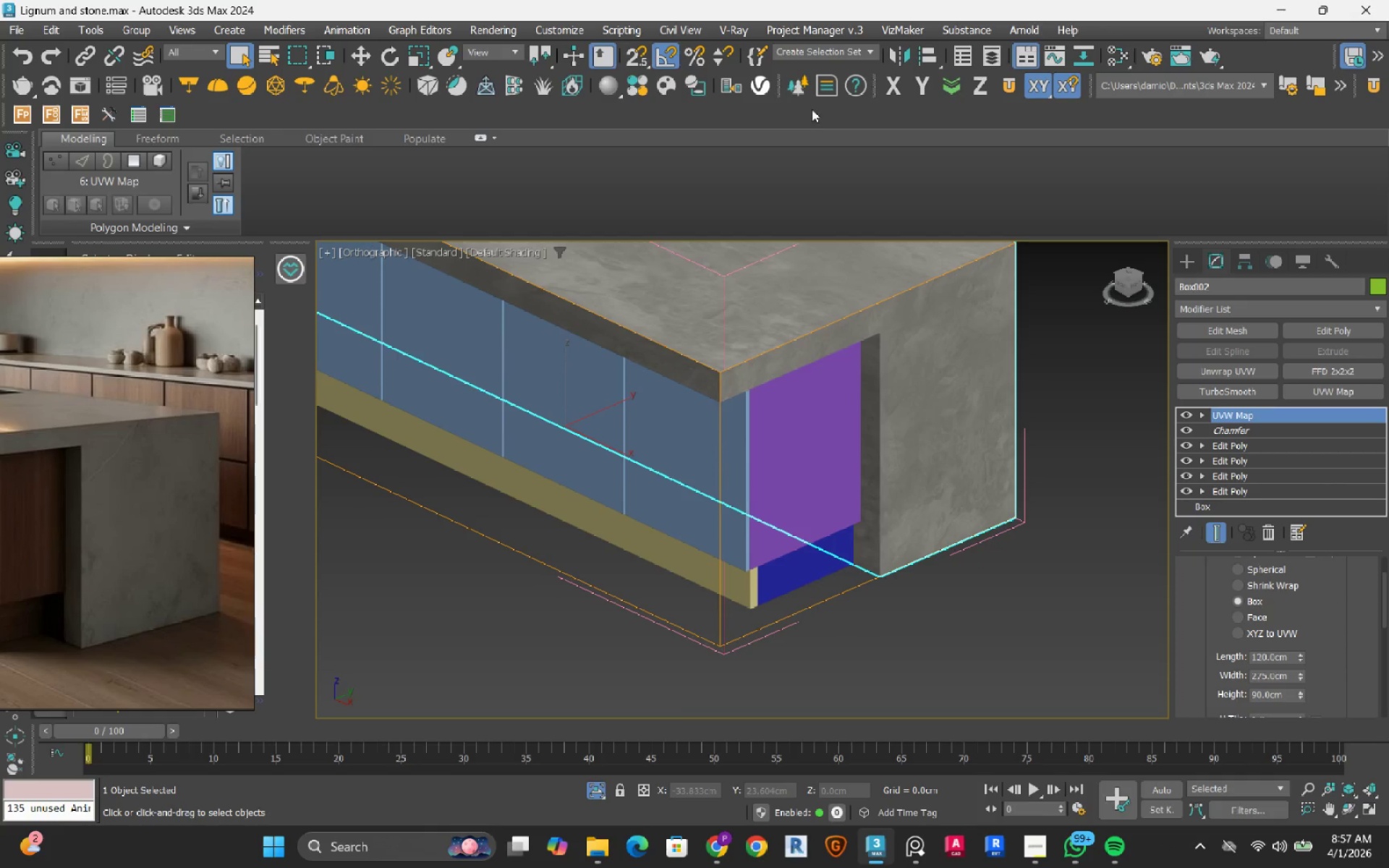 
left_click_drag(start_coordinate=[1104, 58], to_coordinate=[1113, 95])
 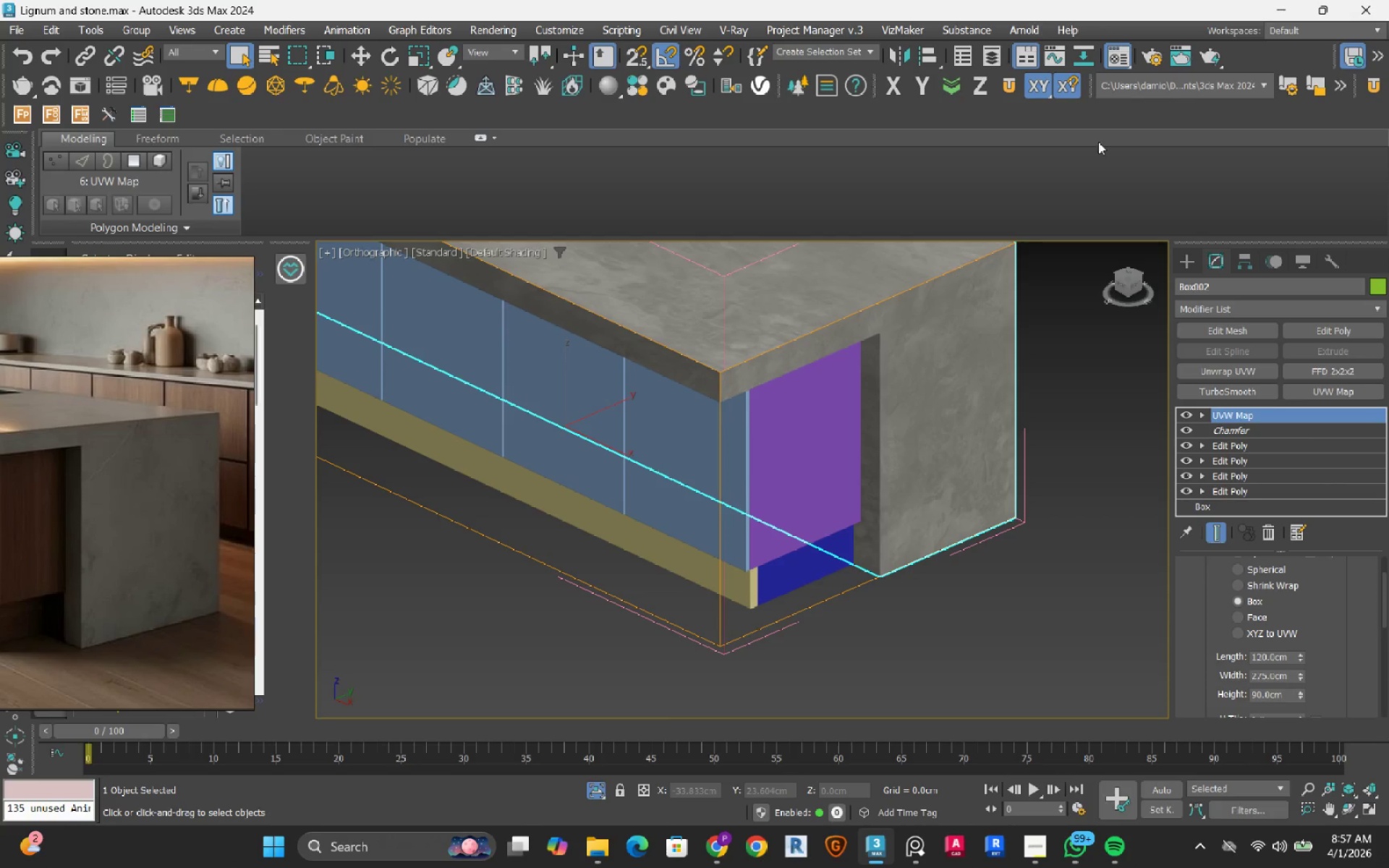 
mouse_move([1073, 163])
 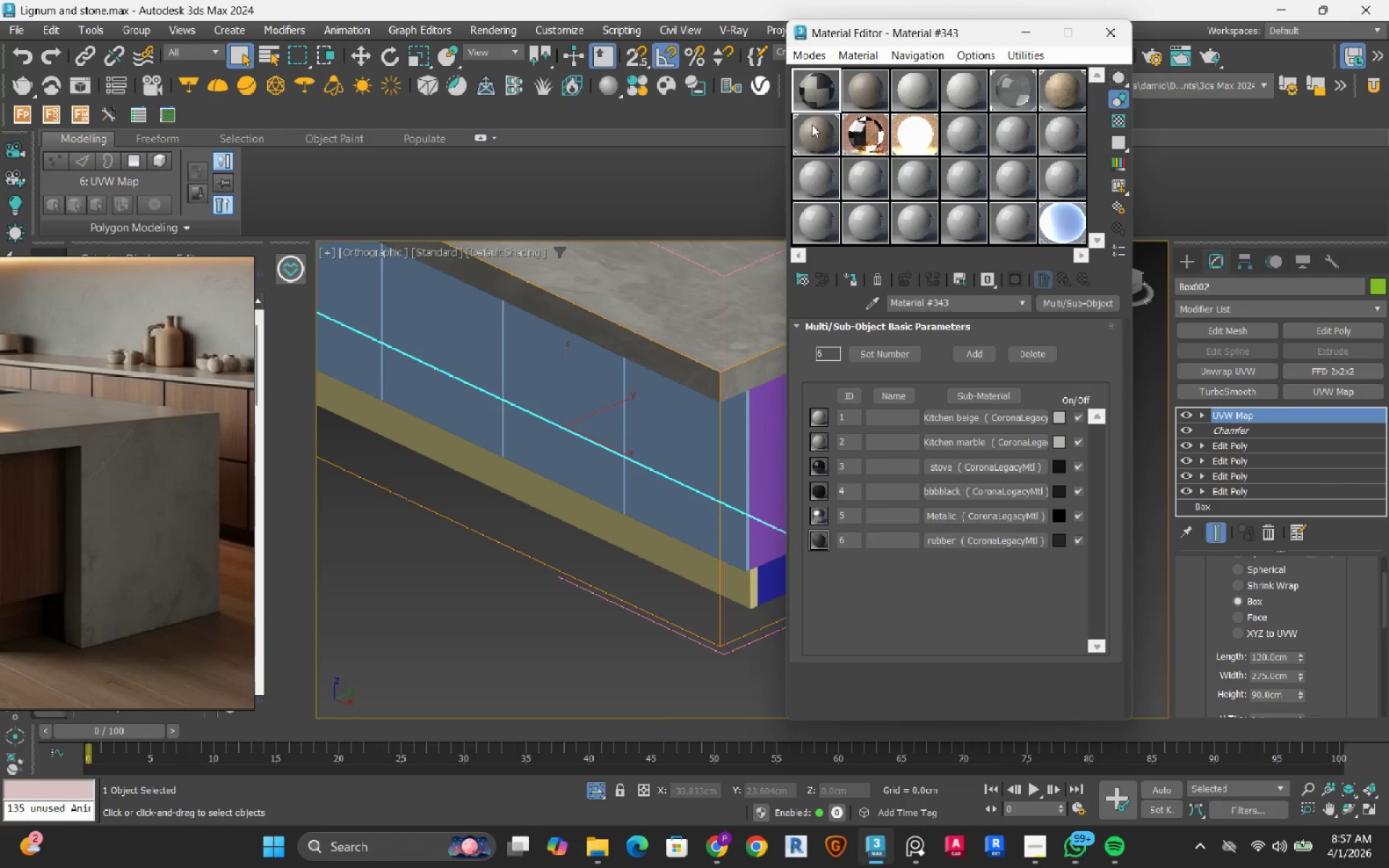 
left_click([812, 124])
 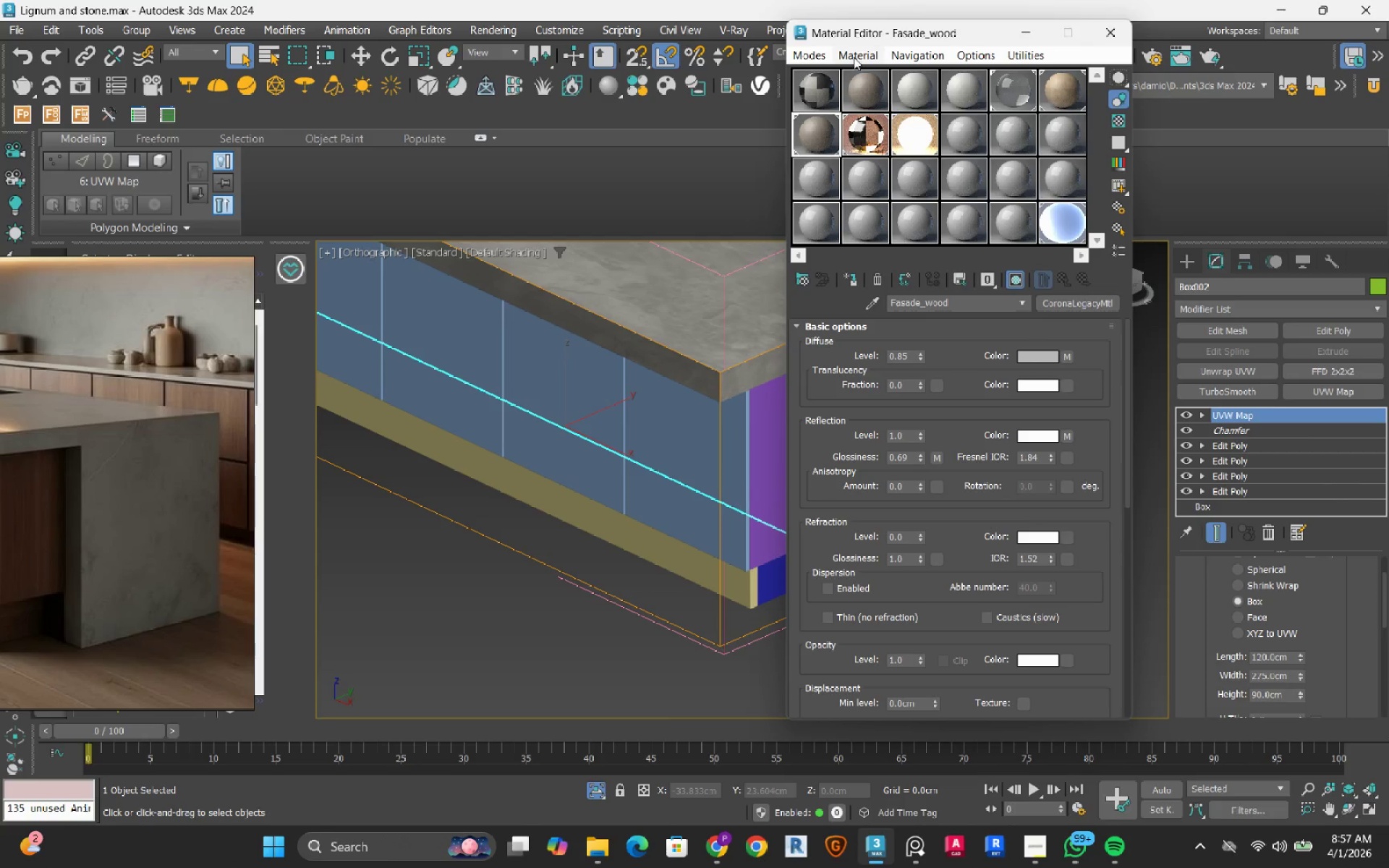 
left_click_drag(start_coordinate=[862, 38], to_coordinate=[1032, 44])
 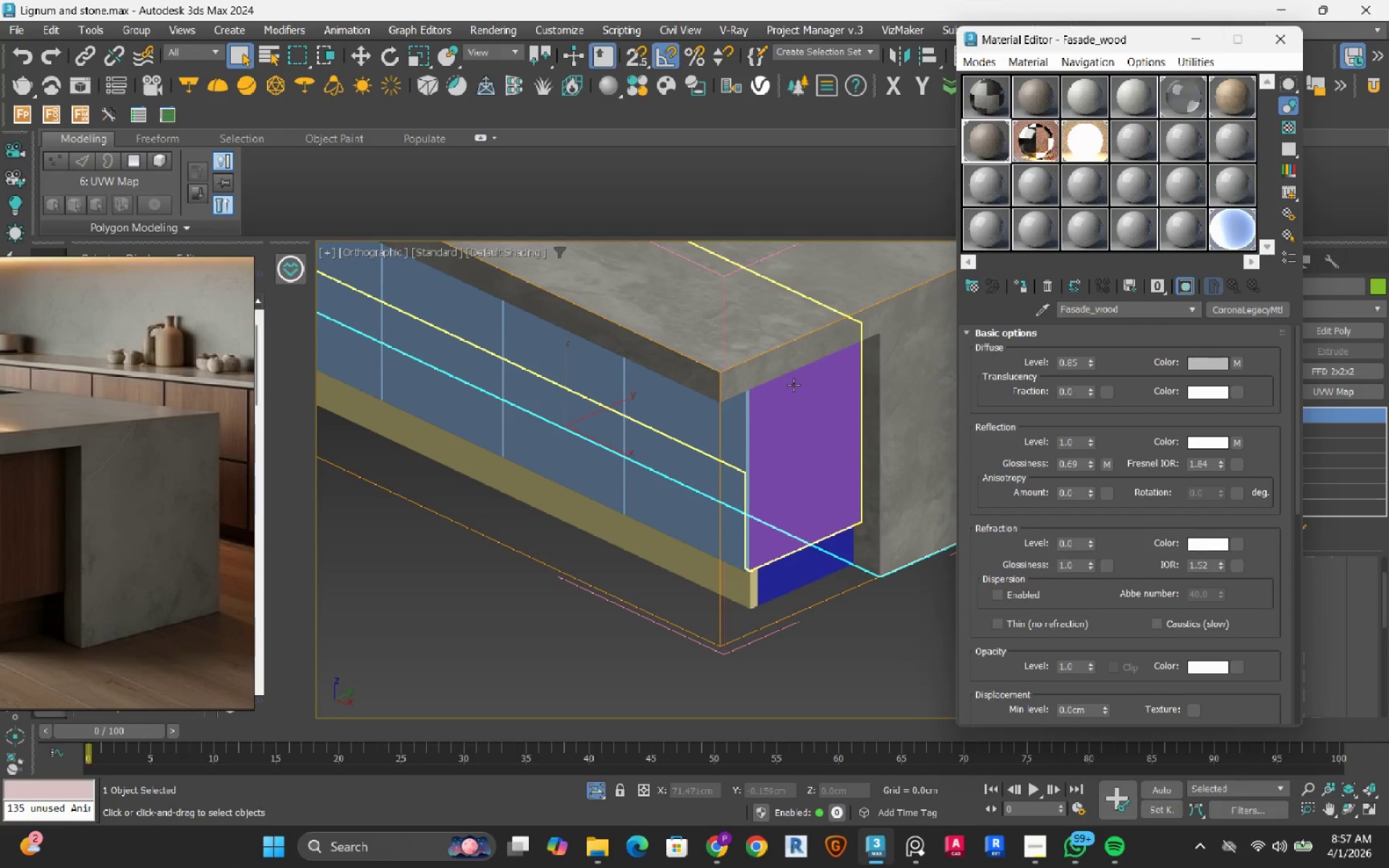 
left_click([794, 385])
 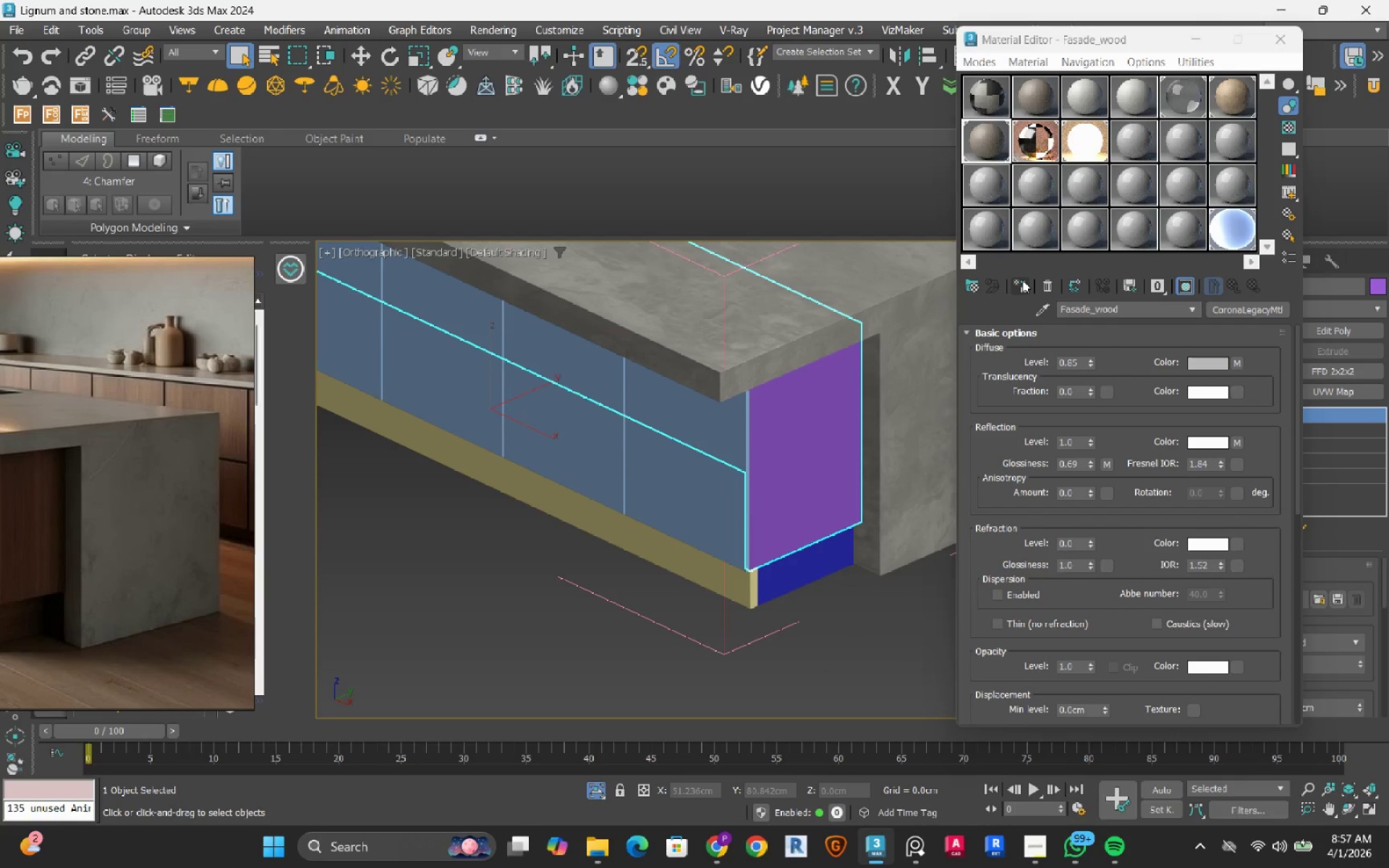 
left_click([1024, 281])
 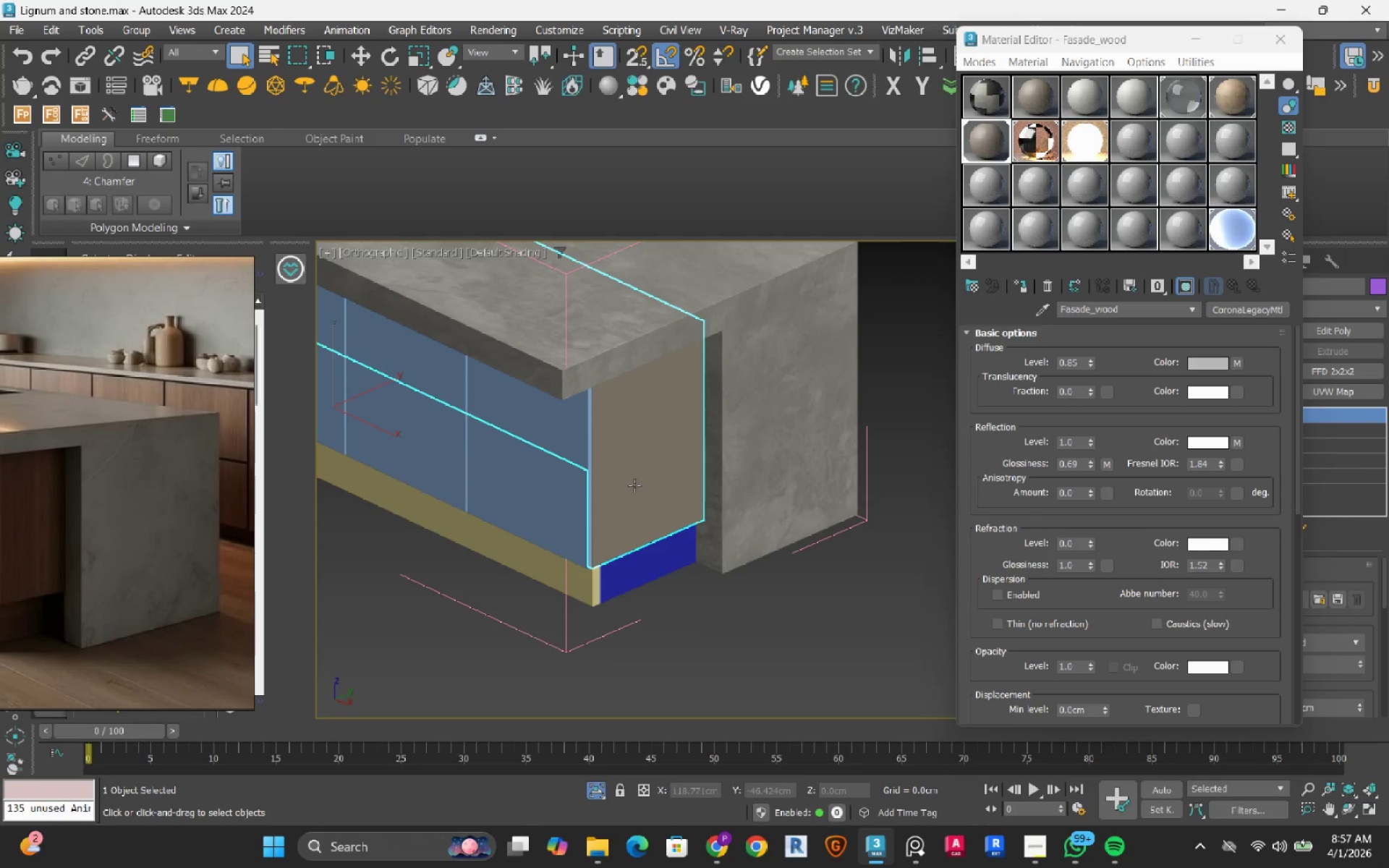 
wait(7.06)
 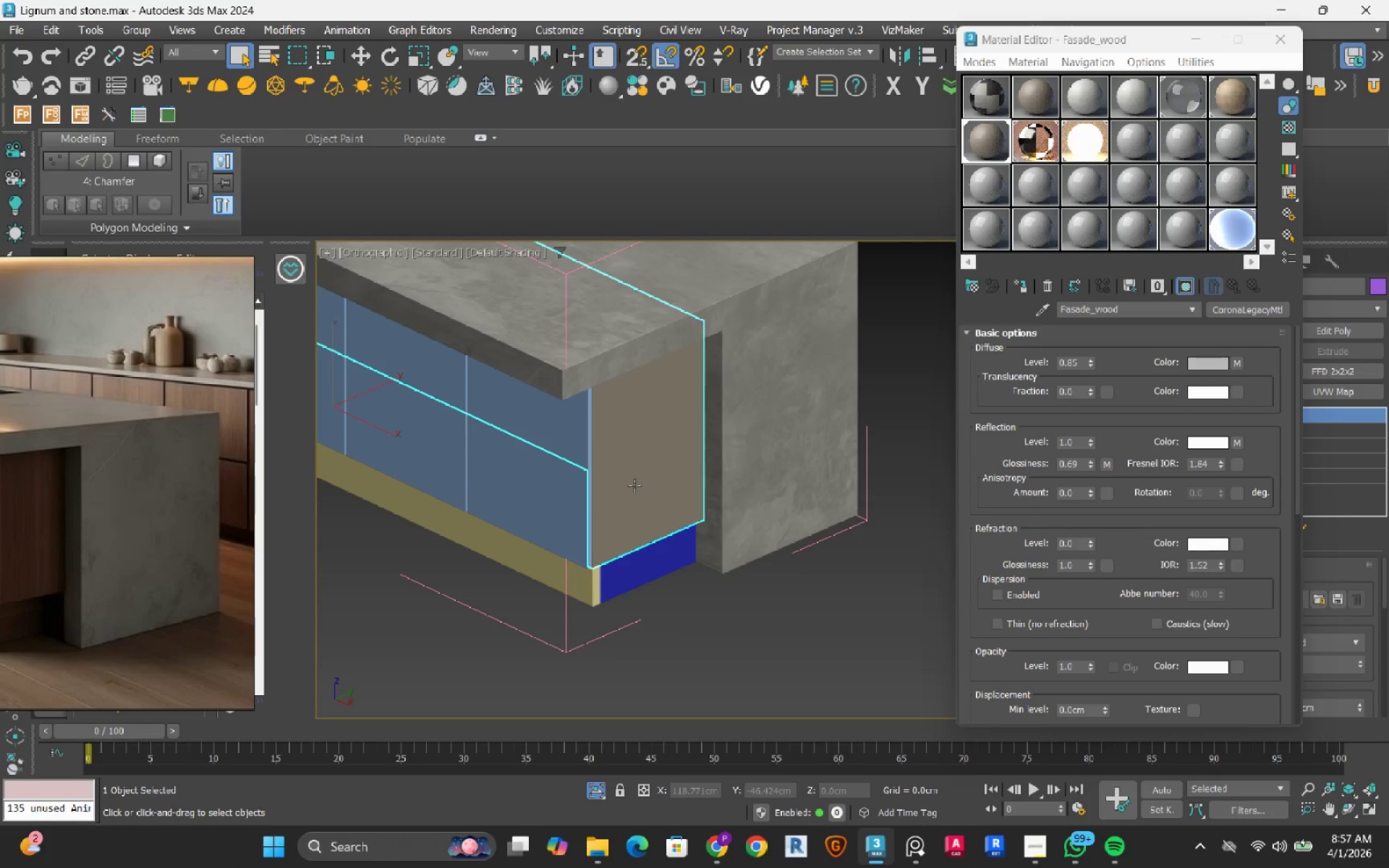 
mouse_move([1091, 367])
 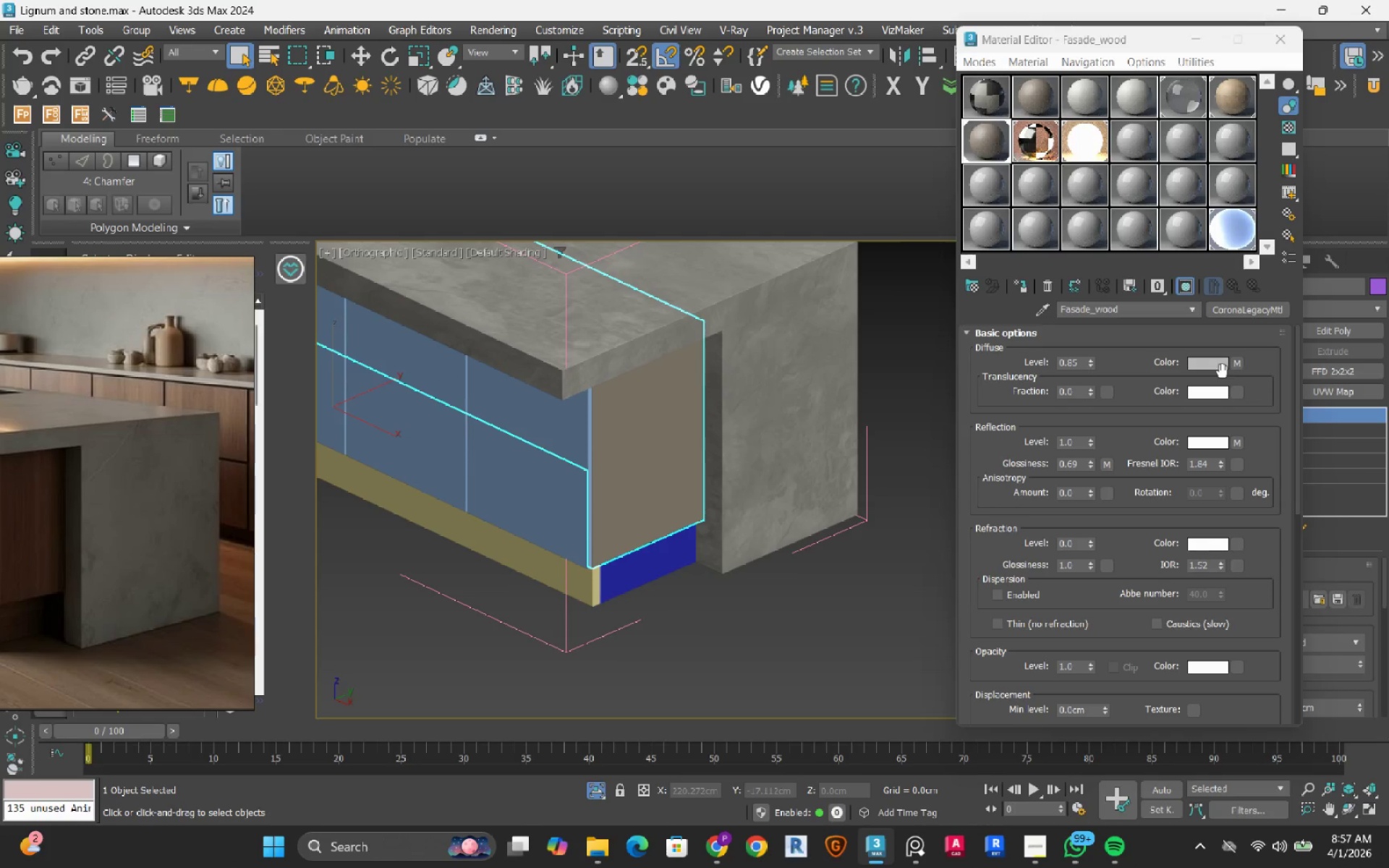 
left_click([1234, 367])
 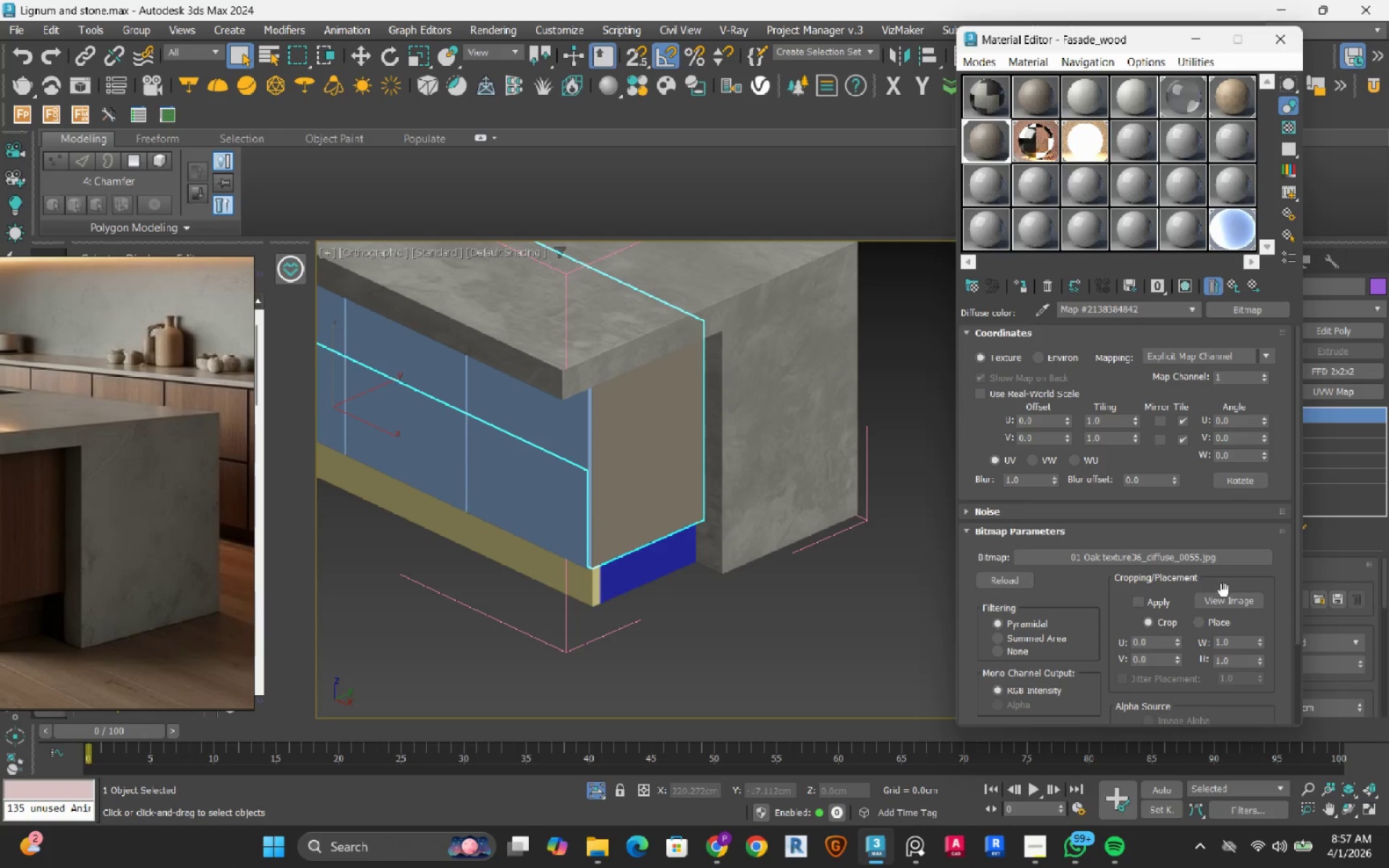 
left_click([1025, 394])
 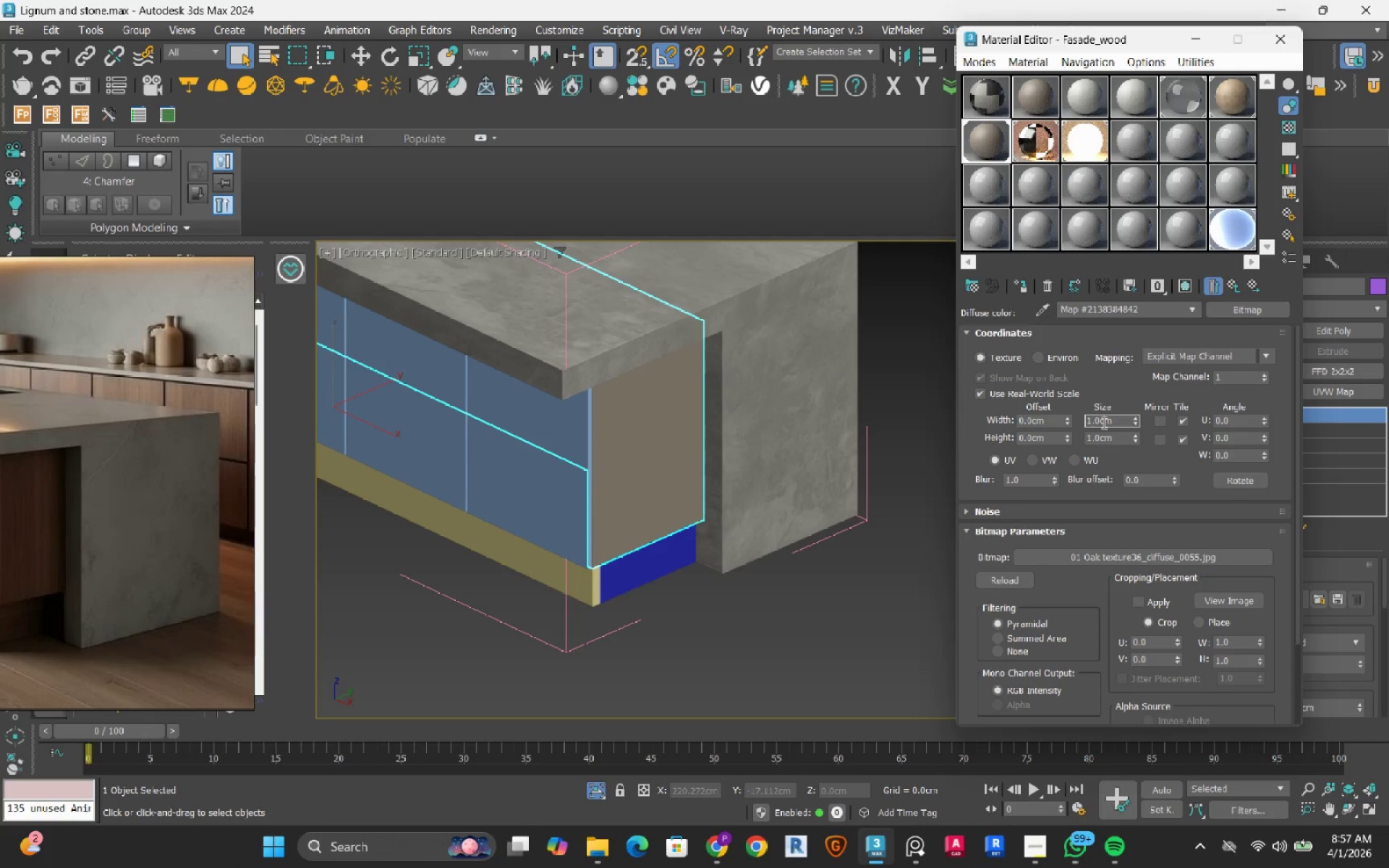 
double_click([1103, 422])
 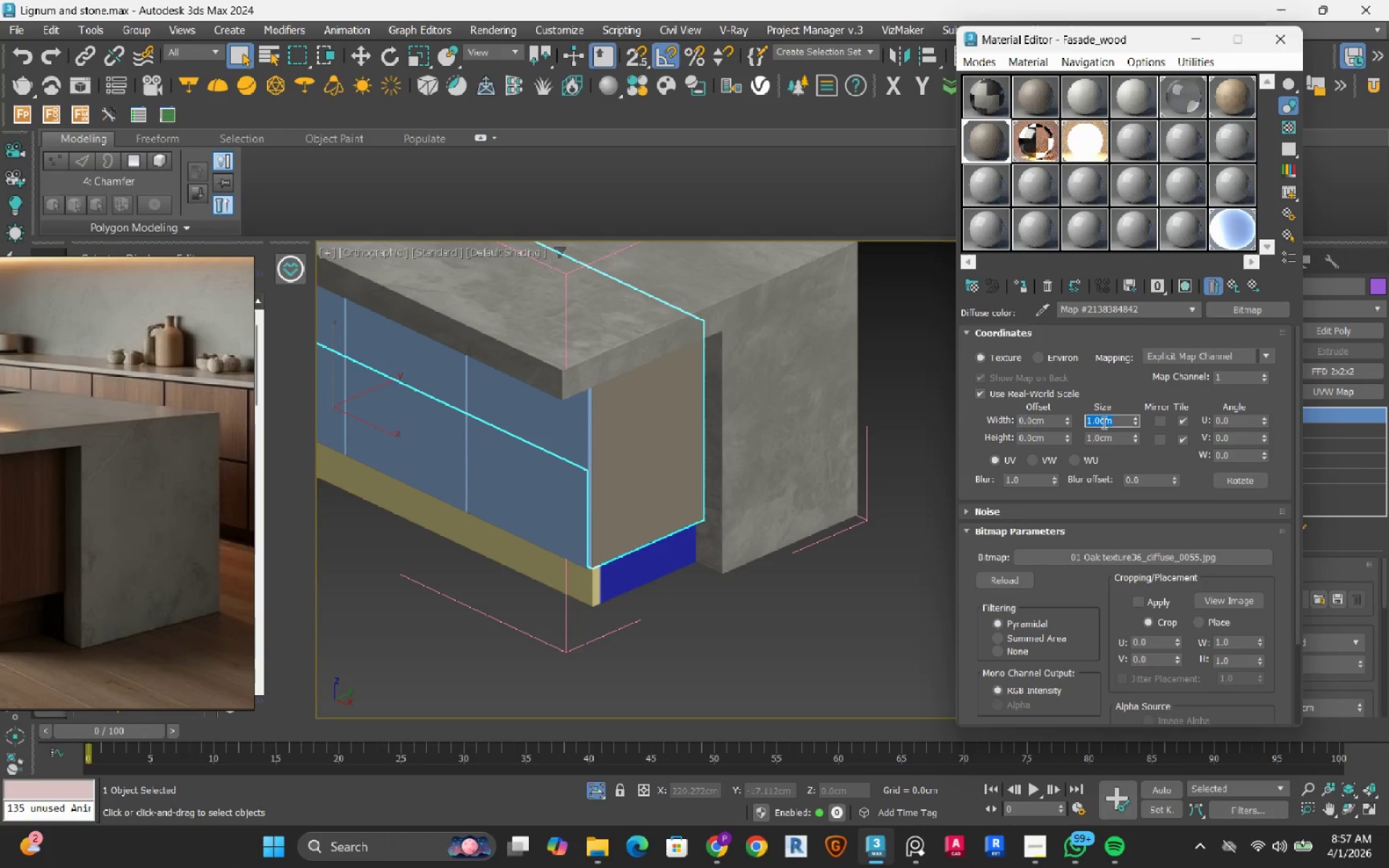 
key(Numpad1)
 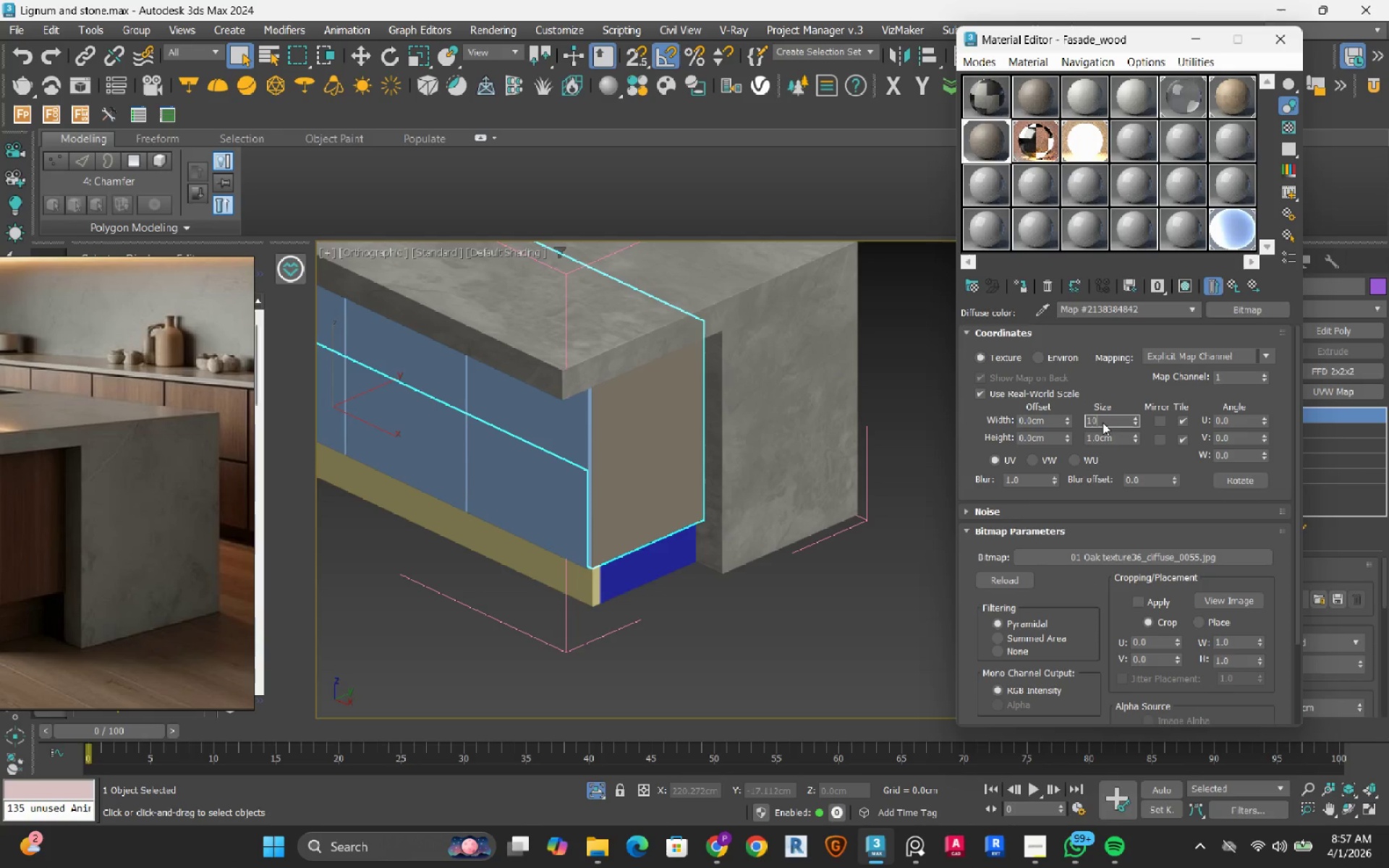 
key(Numpad0)
 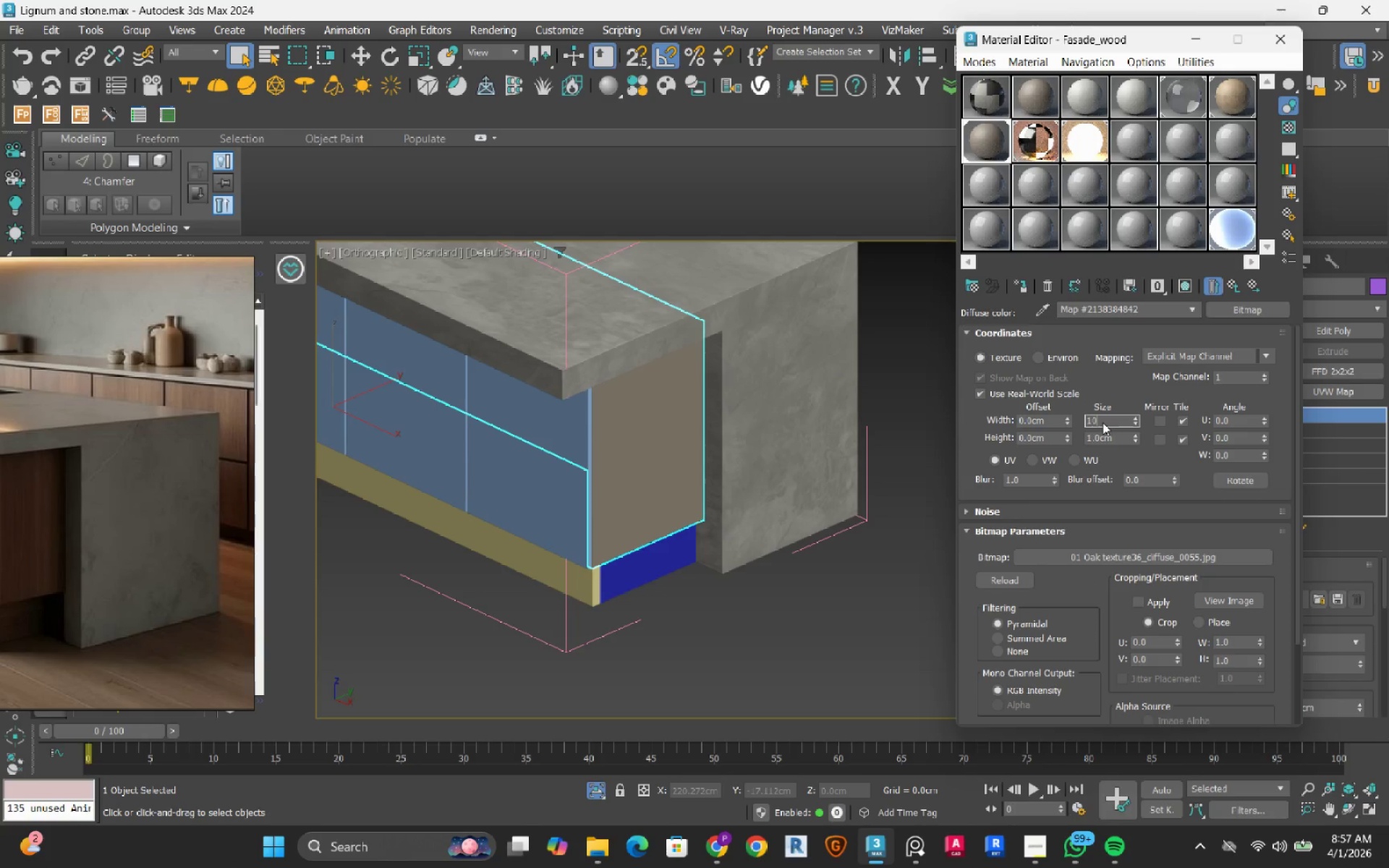 
key(Numpad0)
 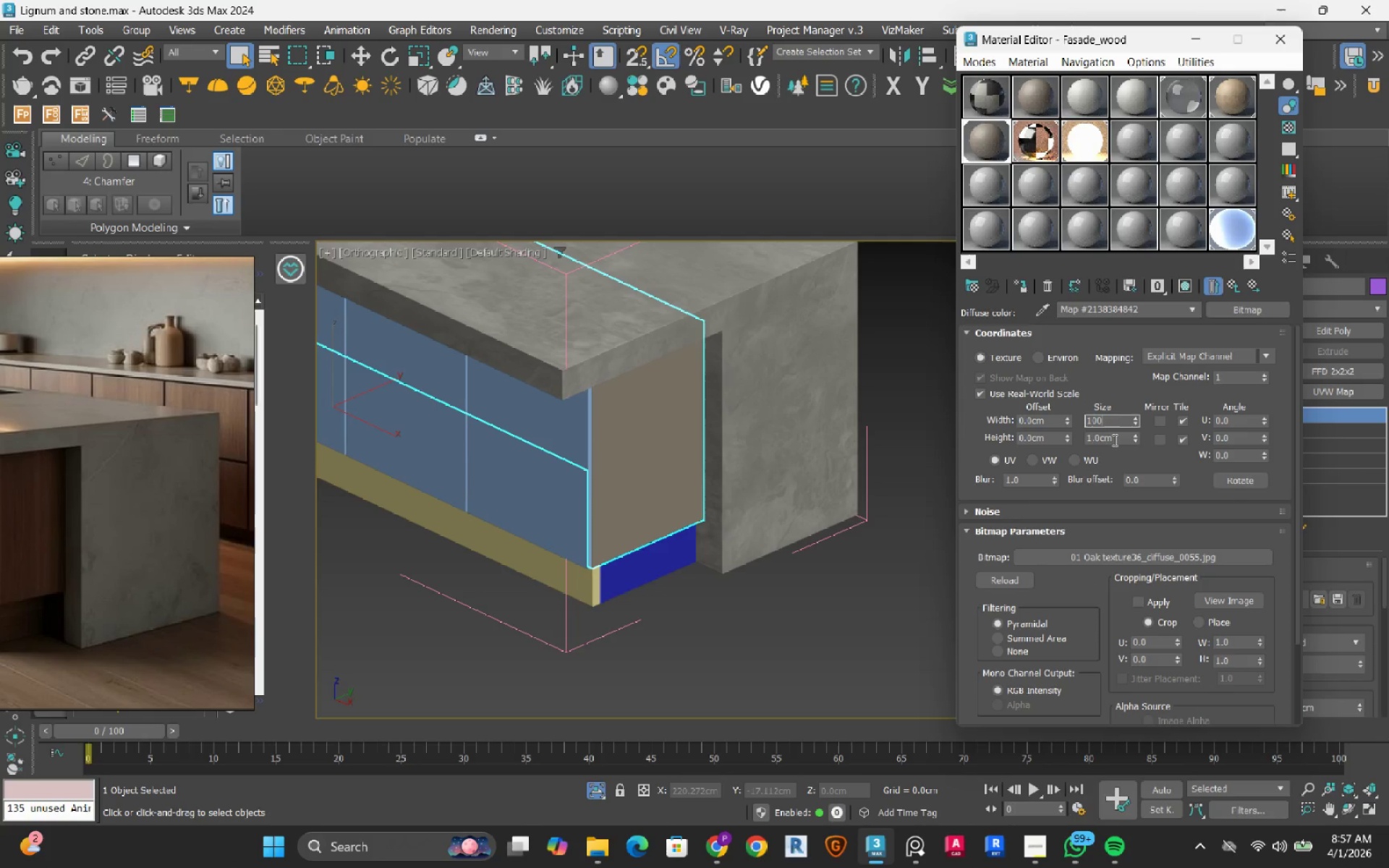 
double_click([1113, 440])
 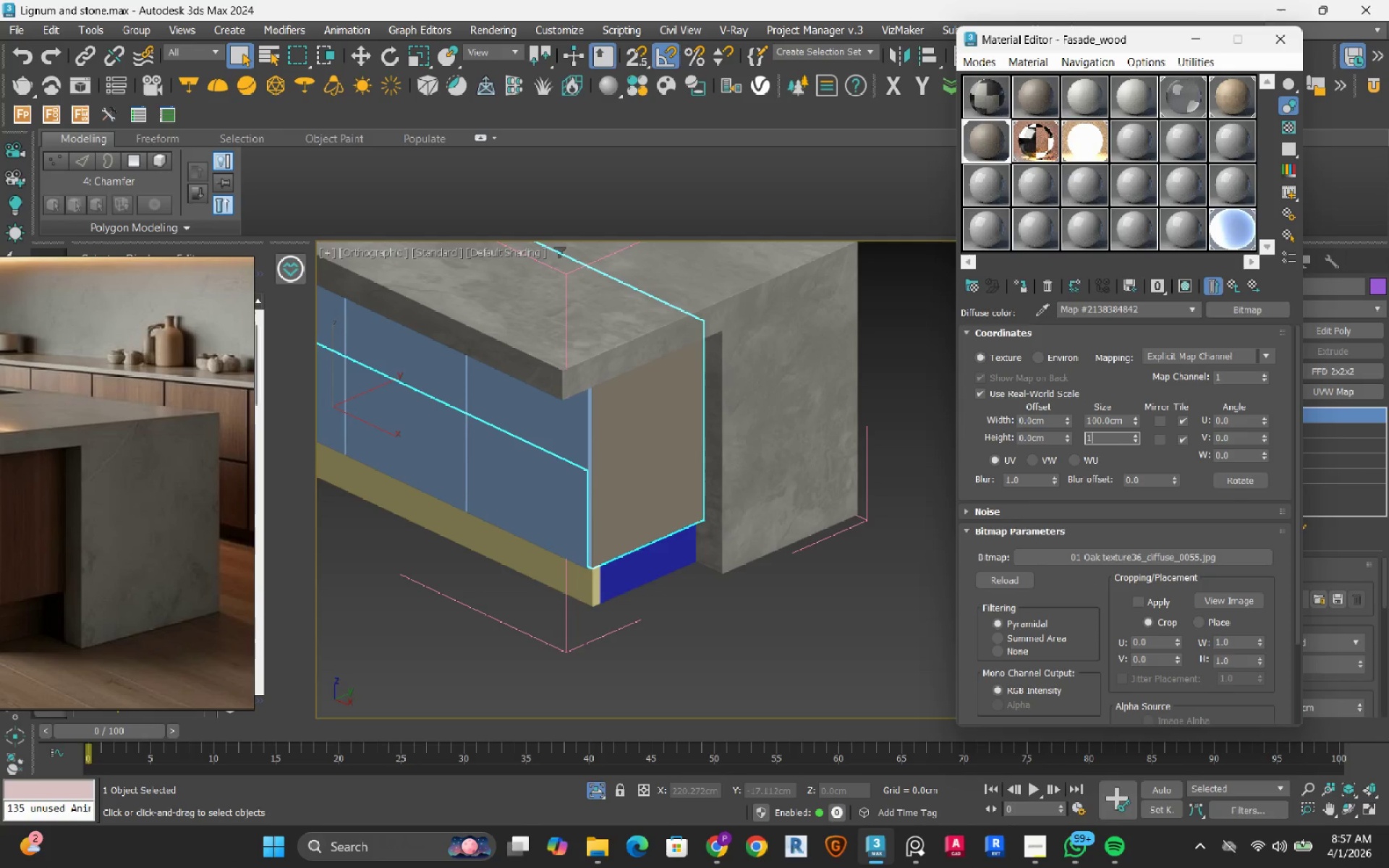 
key(Numpad1)
 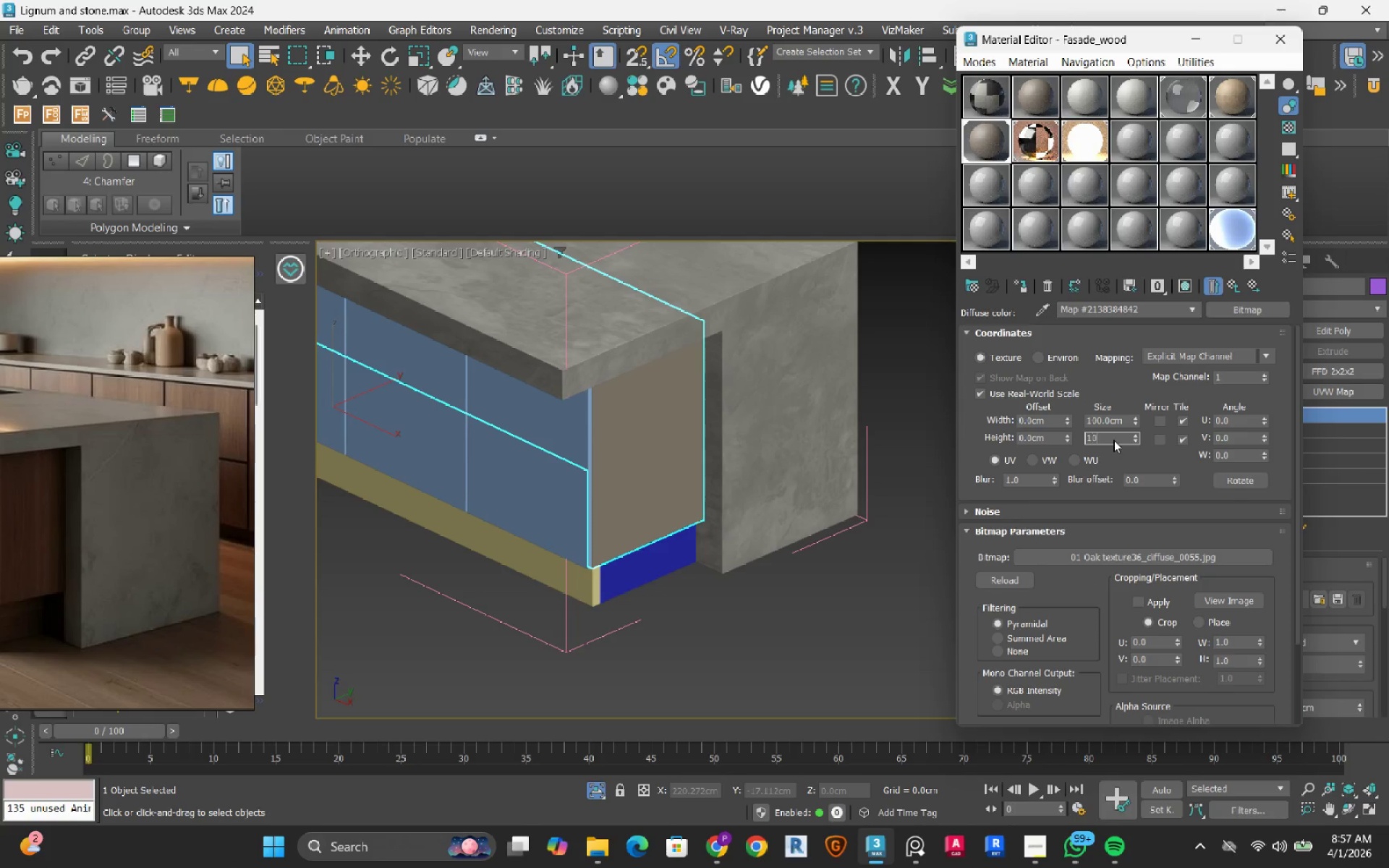 
key(Numpad0)
 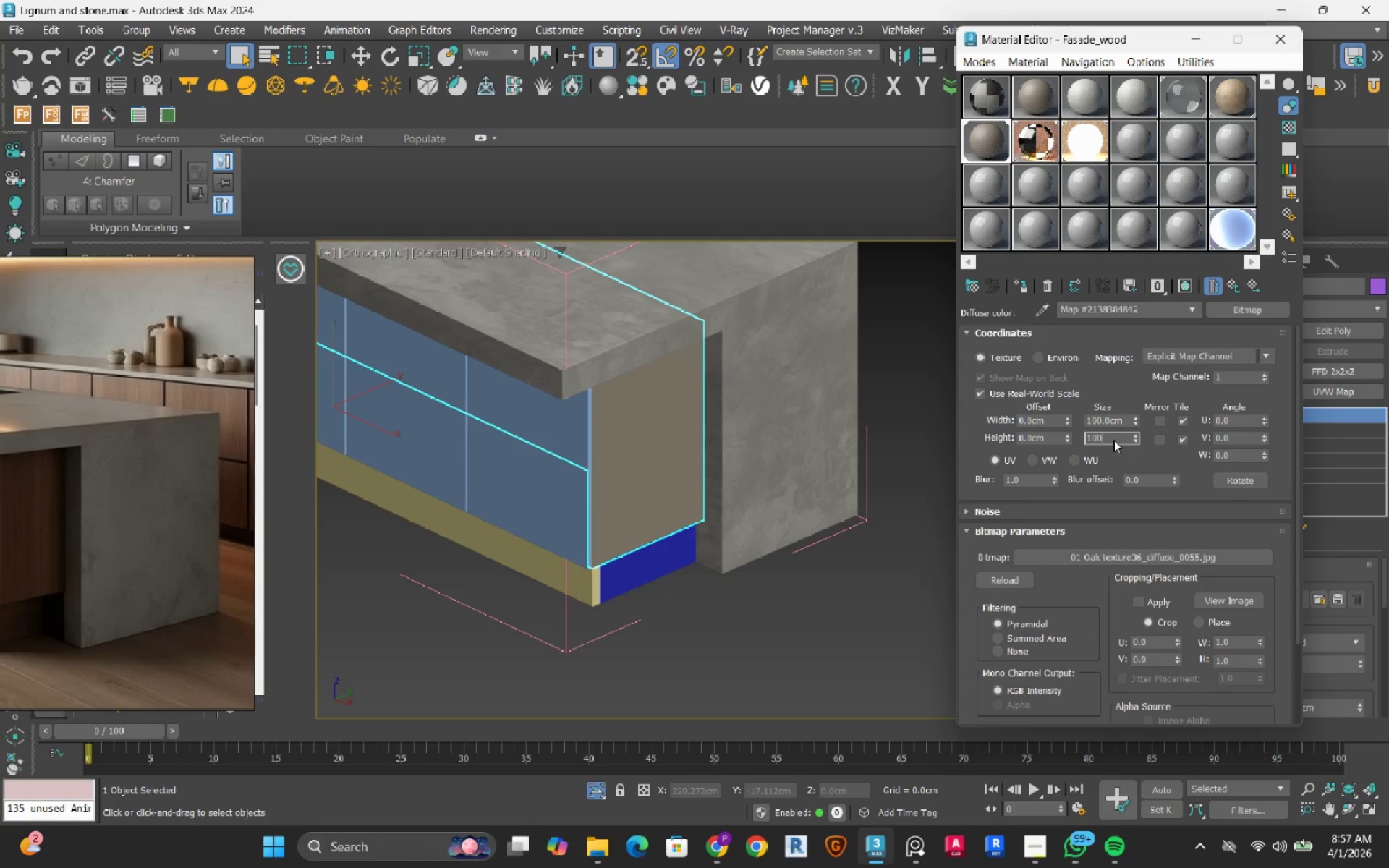 
key(Numpad0)
 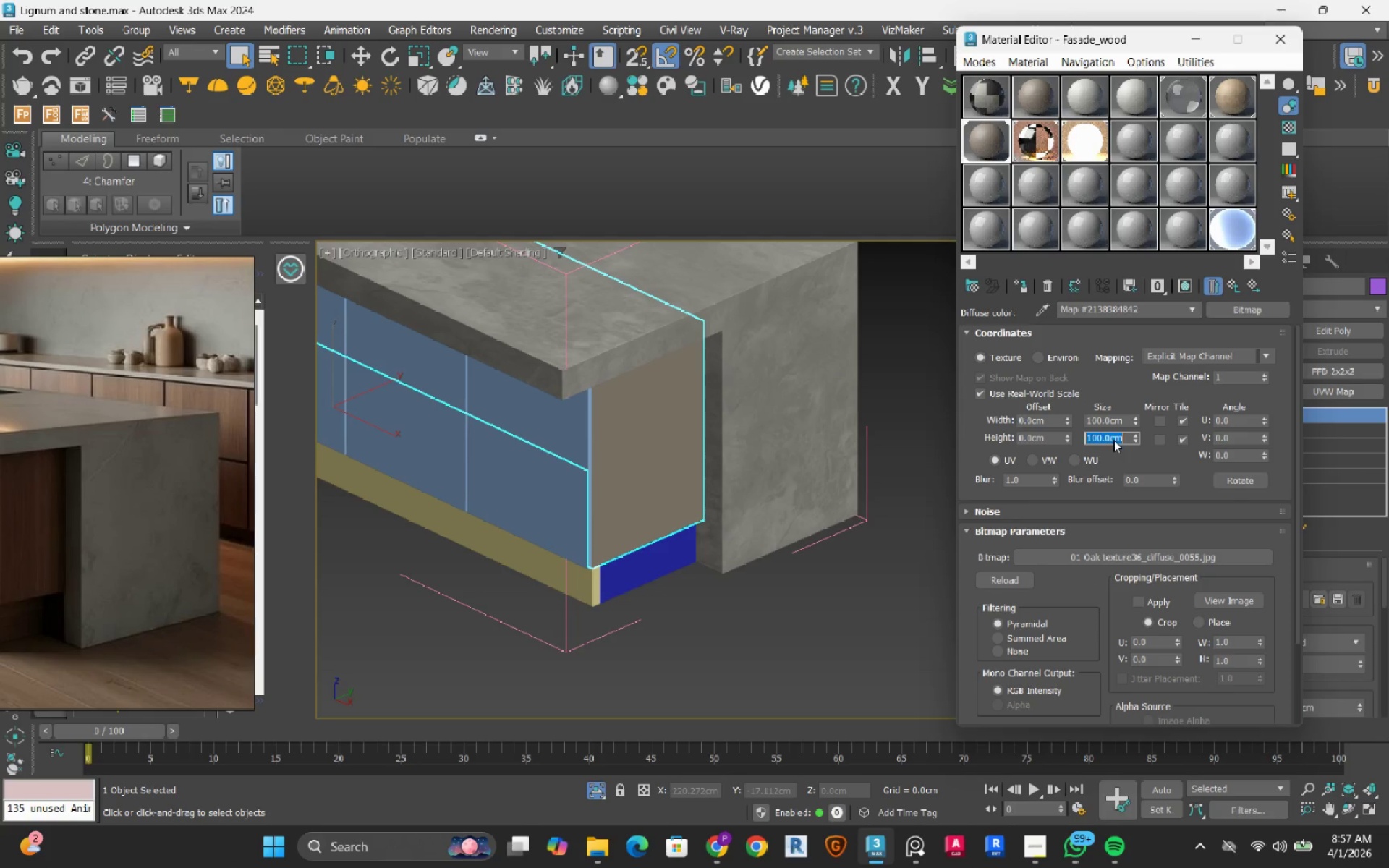 
key(NumpadEnter)
 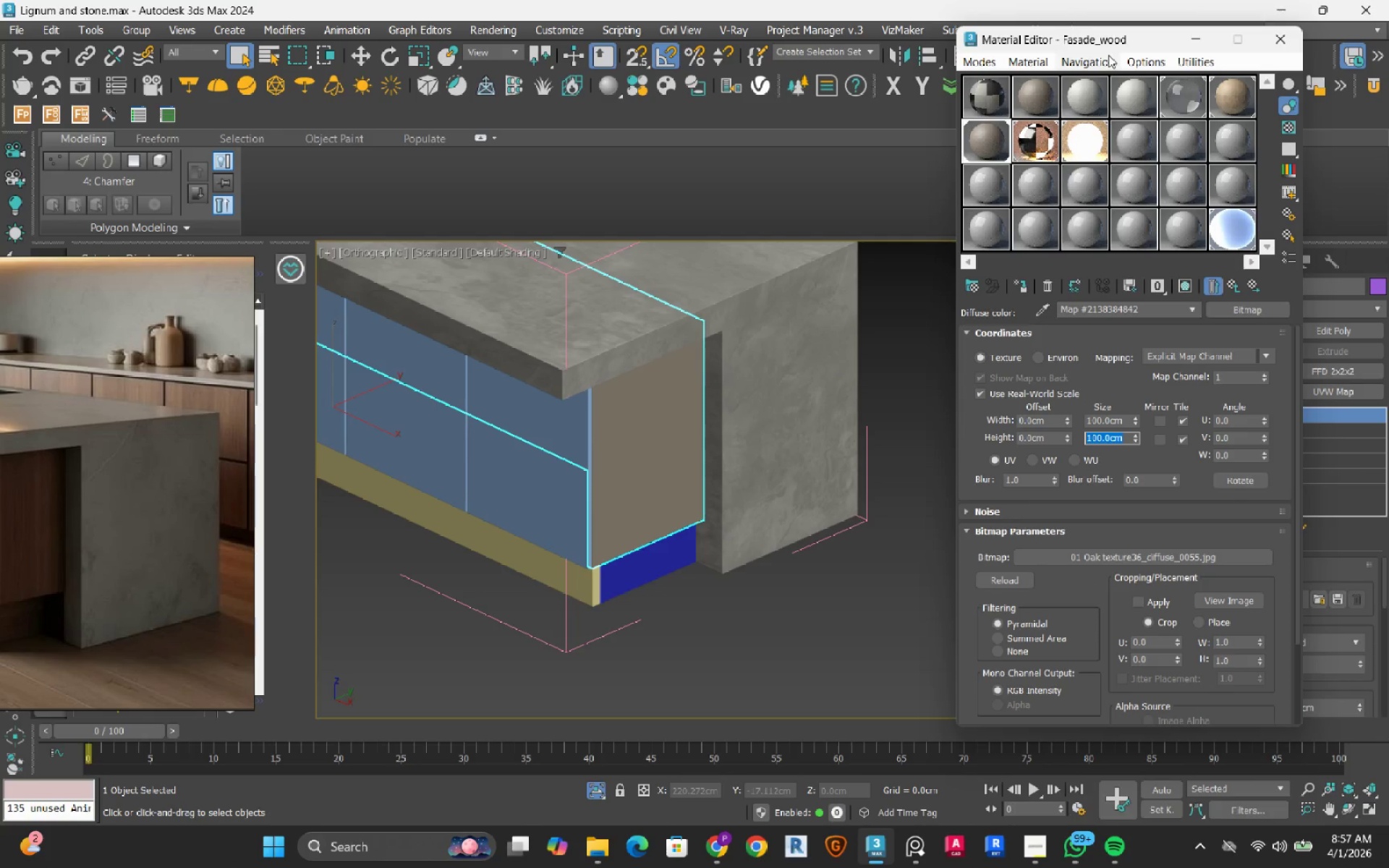 
left_click_drag(start_coordinate=[1110, 43], to_coordinate=[909, 0])
 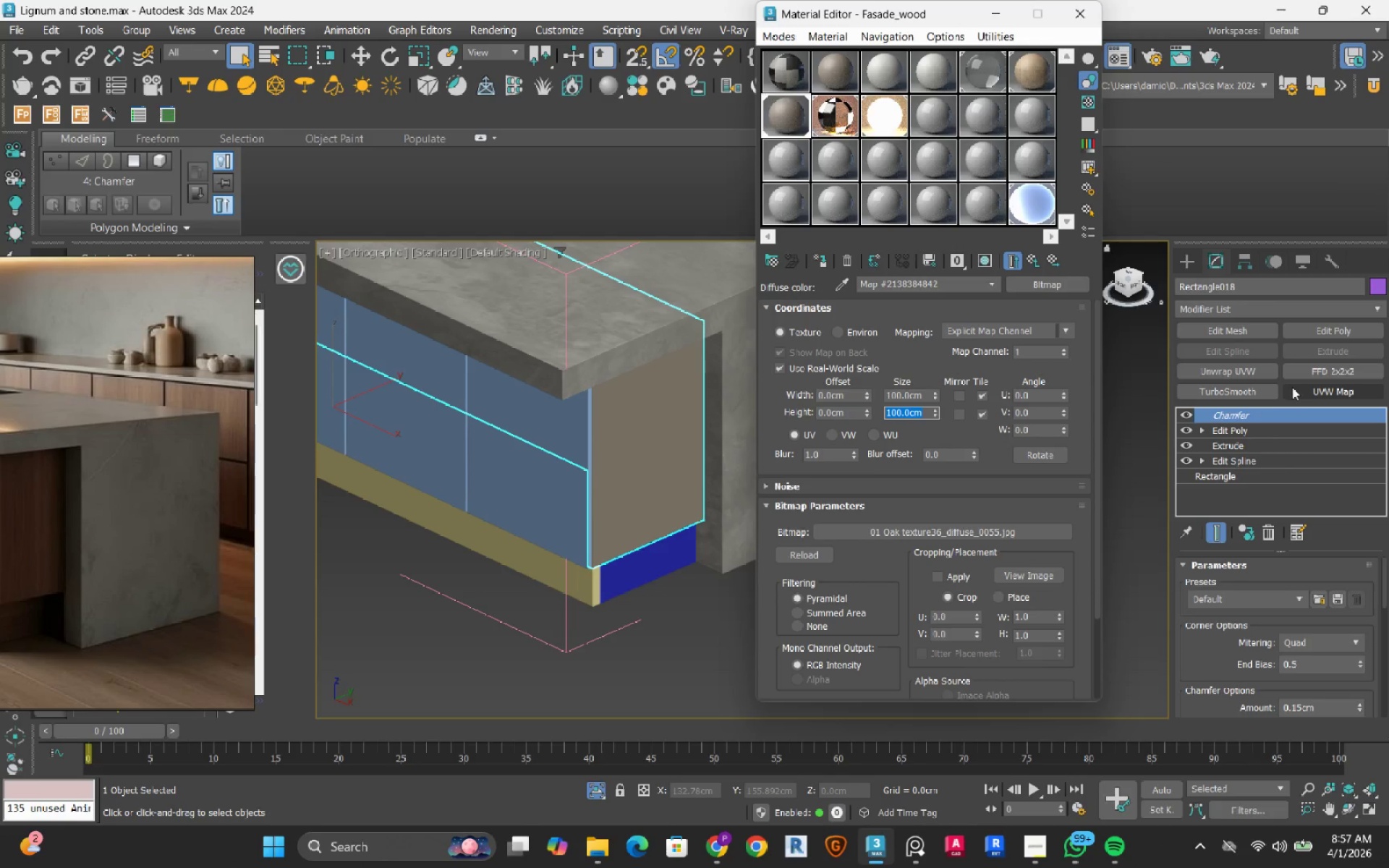 
left_click([1309, 395])
 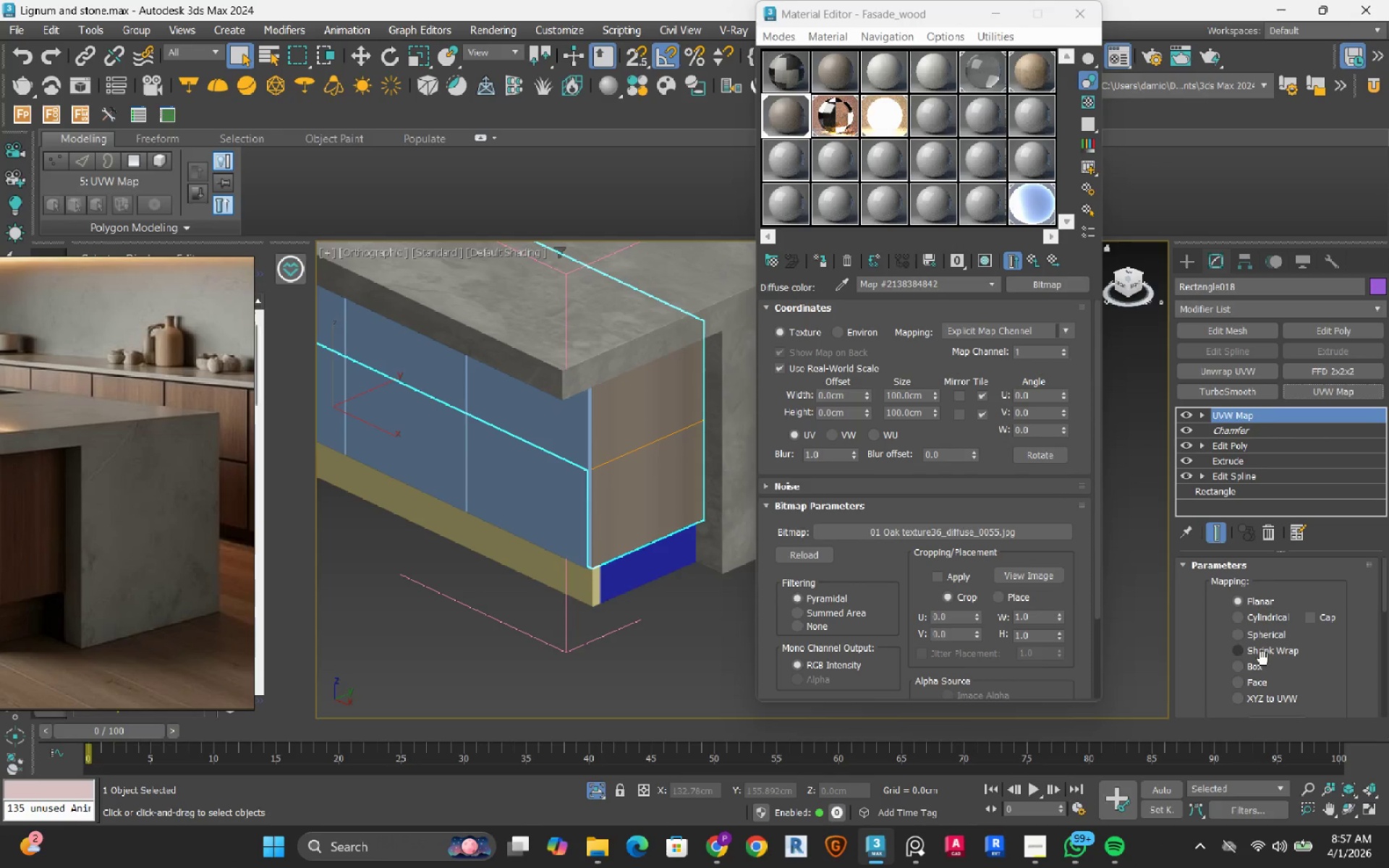 
left_click([1262, 662])
 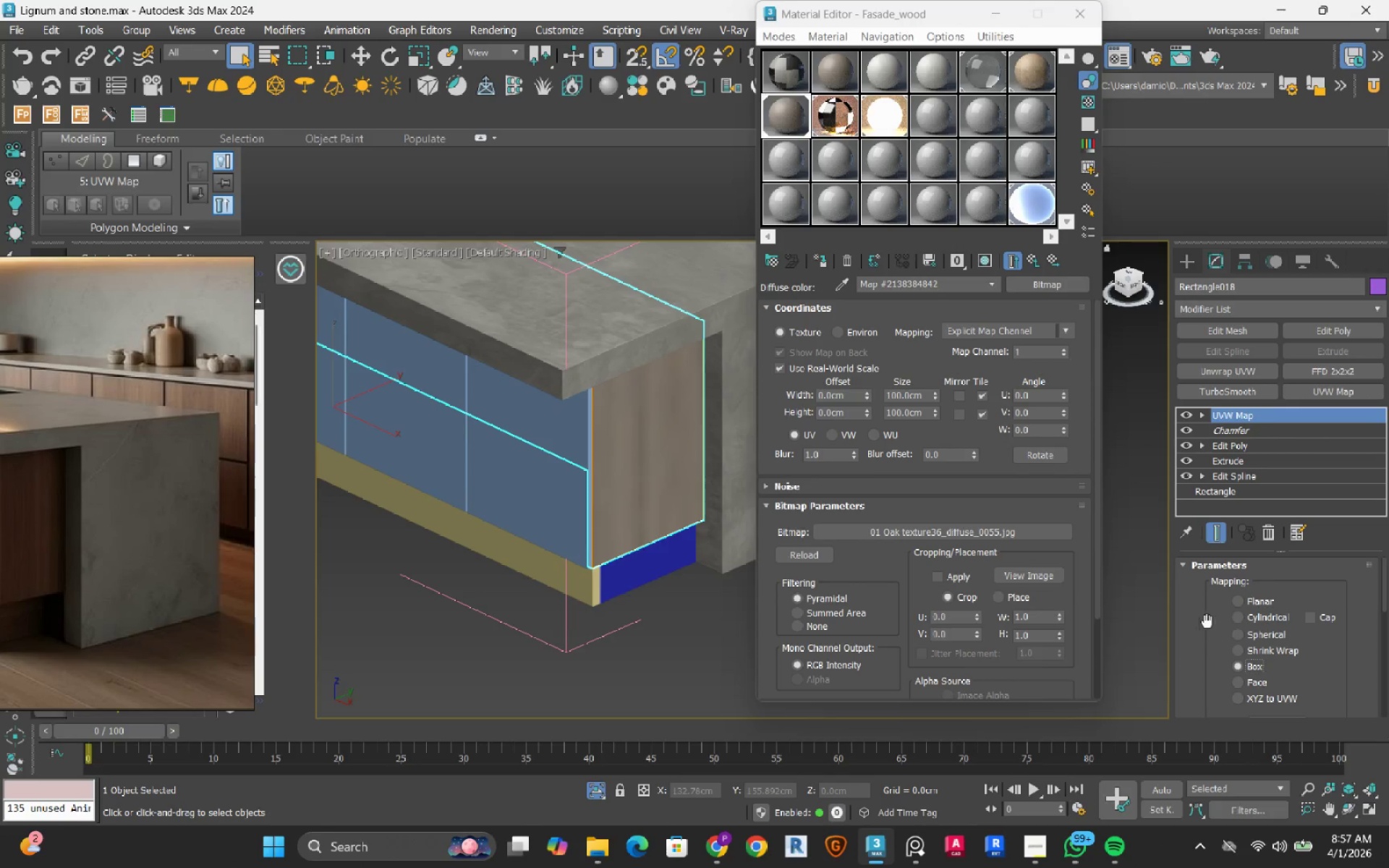 
scroll: coordinate [1206, 621], scroll_direction: down, amount: 8.0
 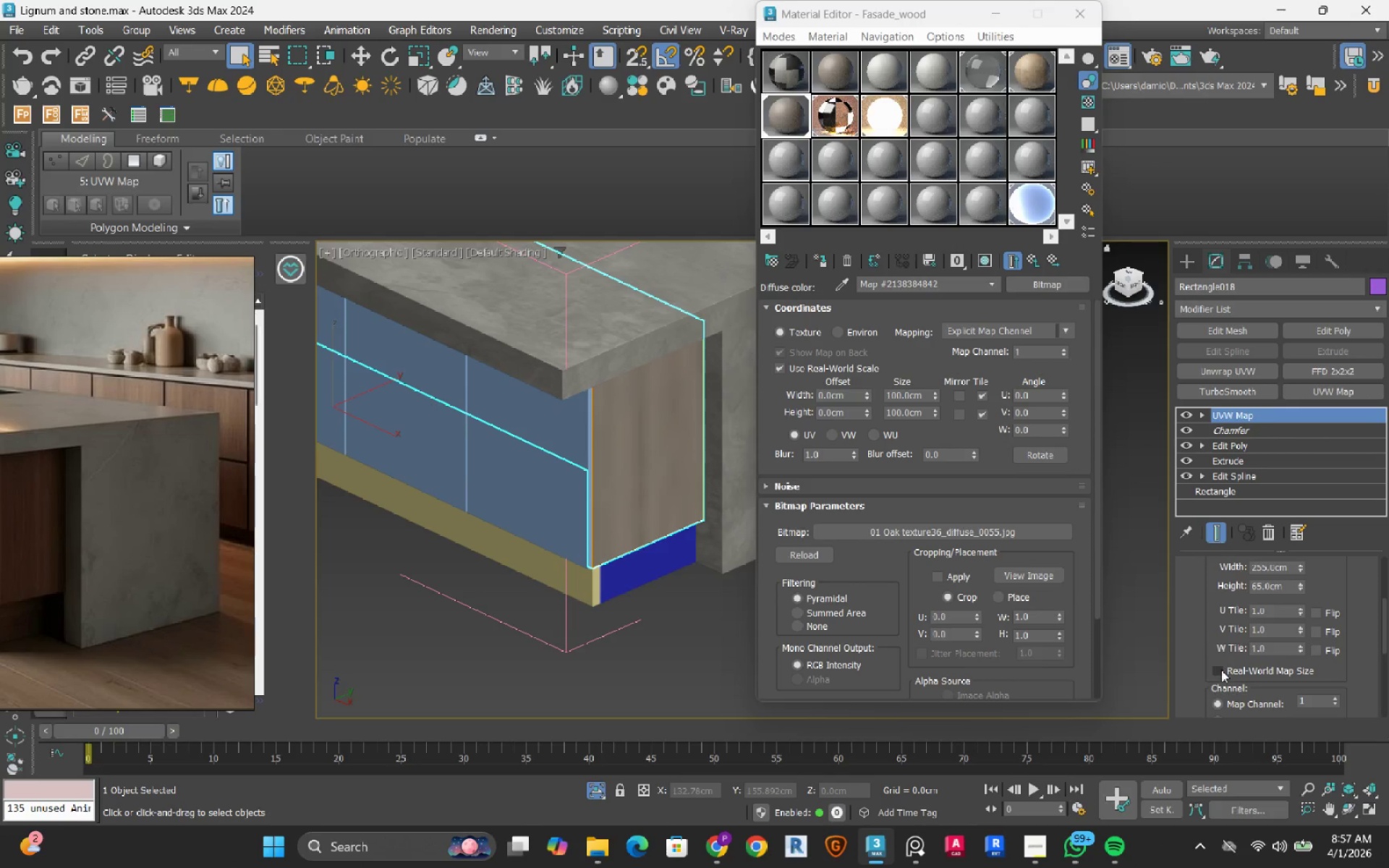 
left_click([1221, 670])
 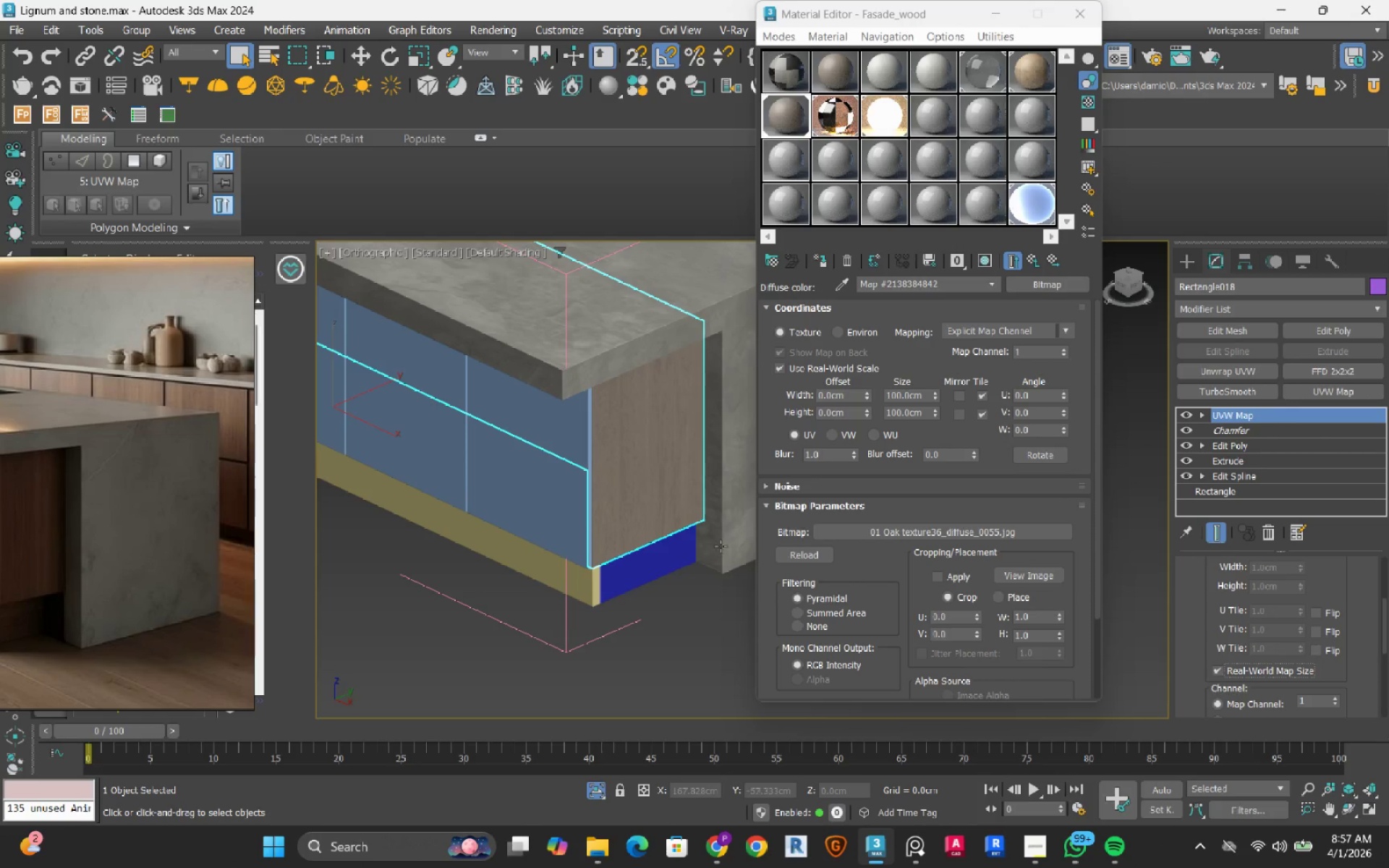 
scroll: coordinate [657, 477], scroll_direction: up, amount: 4.0
 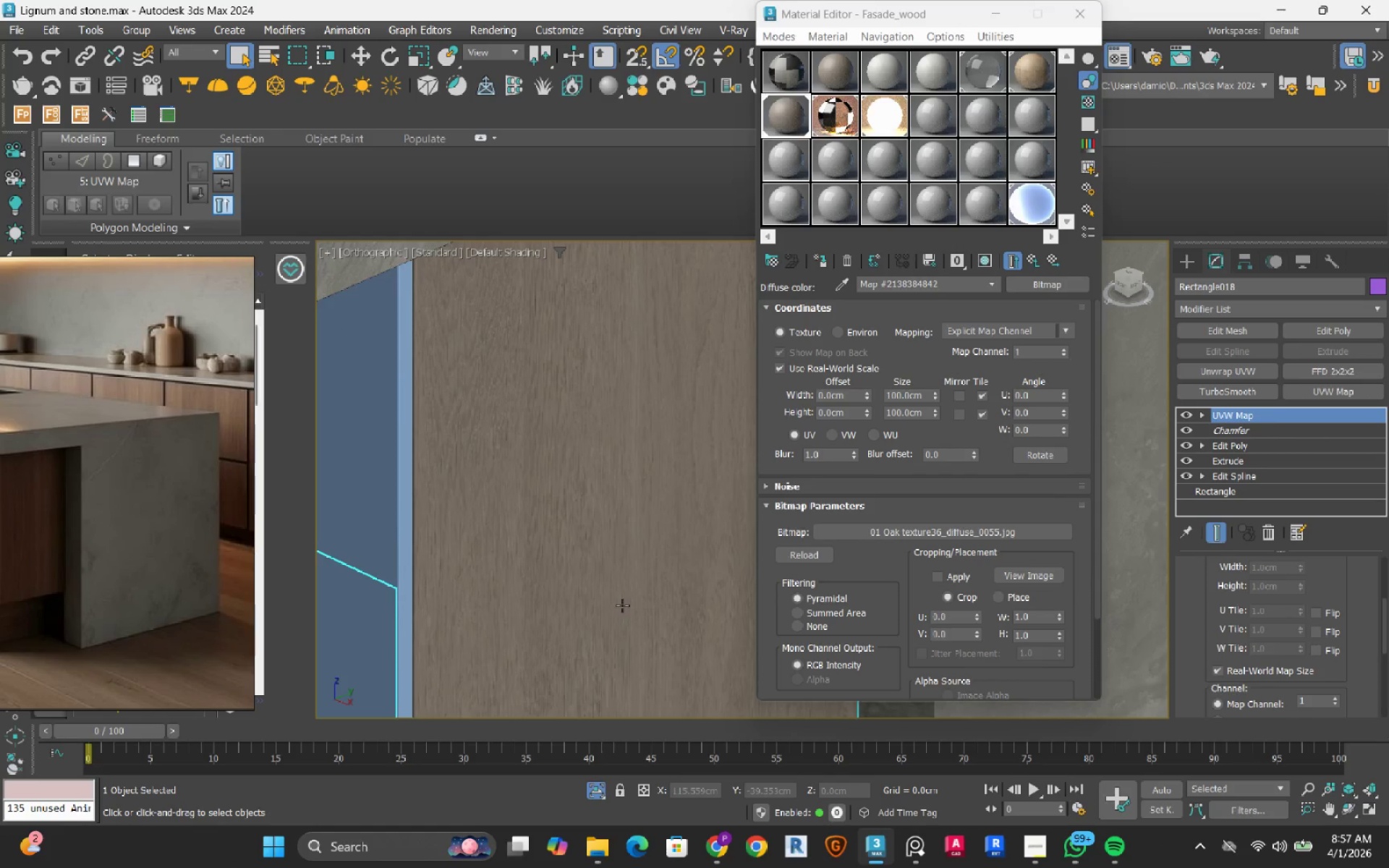 
scroll: coordinate [606, 592], scroll_direction: down, amount: 2.0
 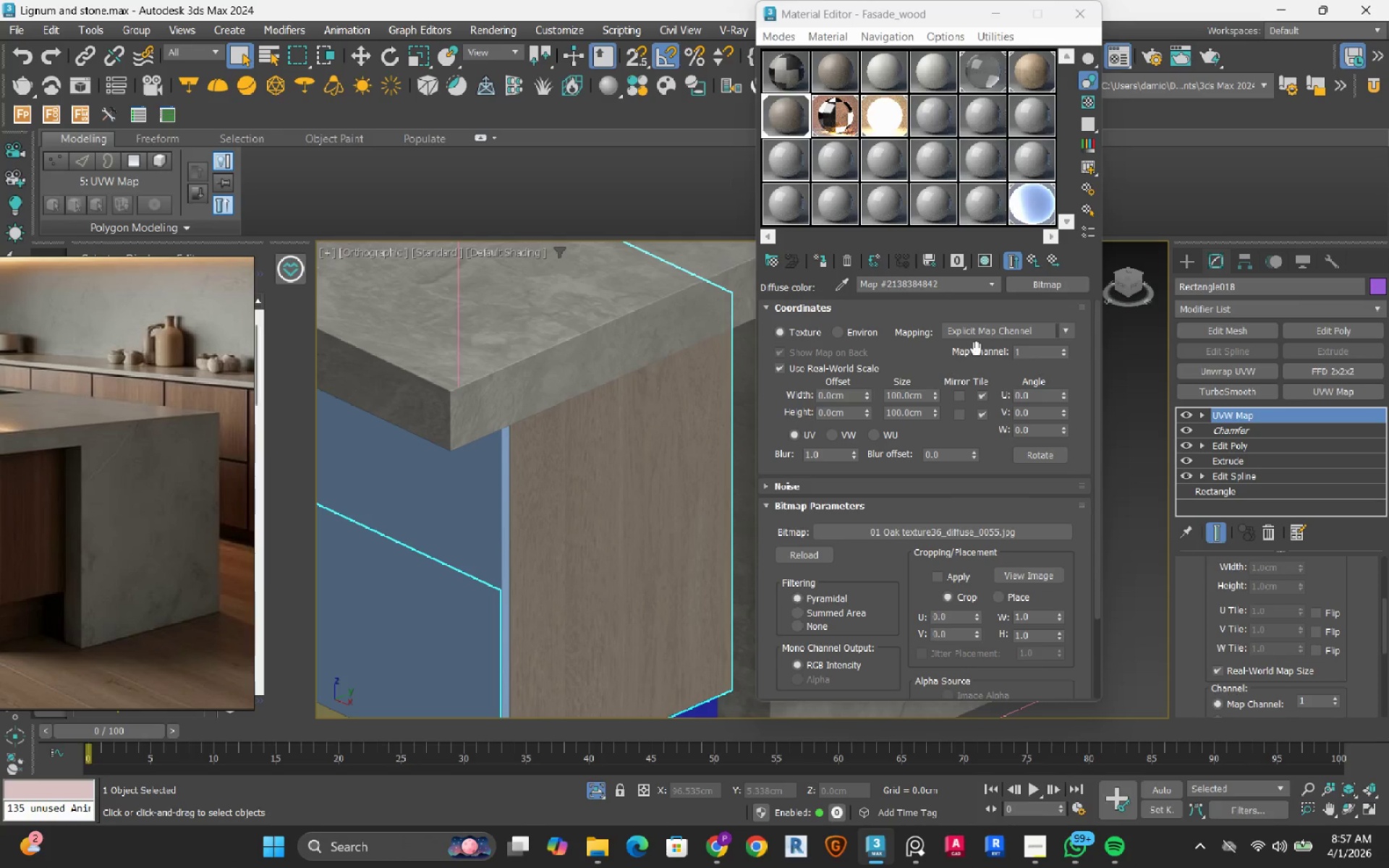 
left_click([1066, 289])
 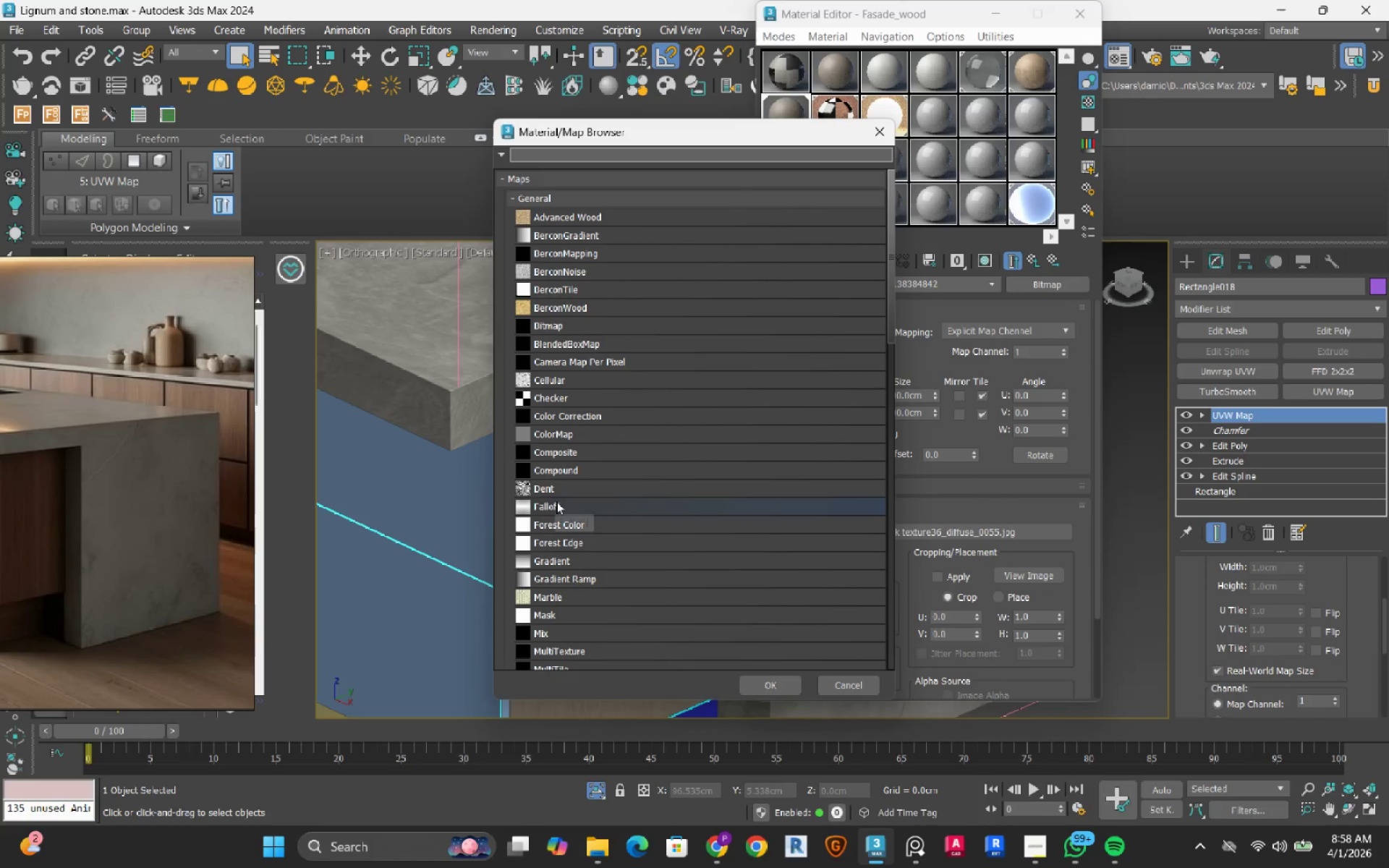 
wait(6.22)
 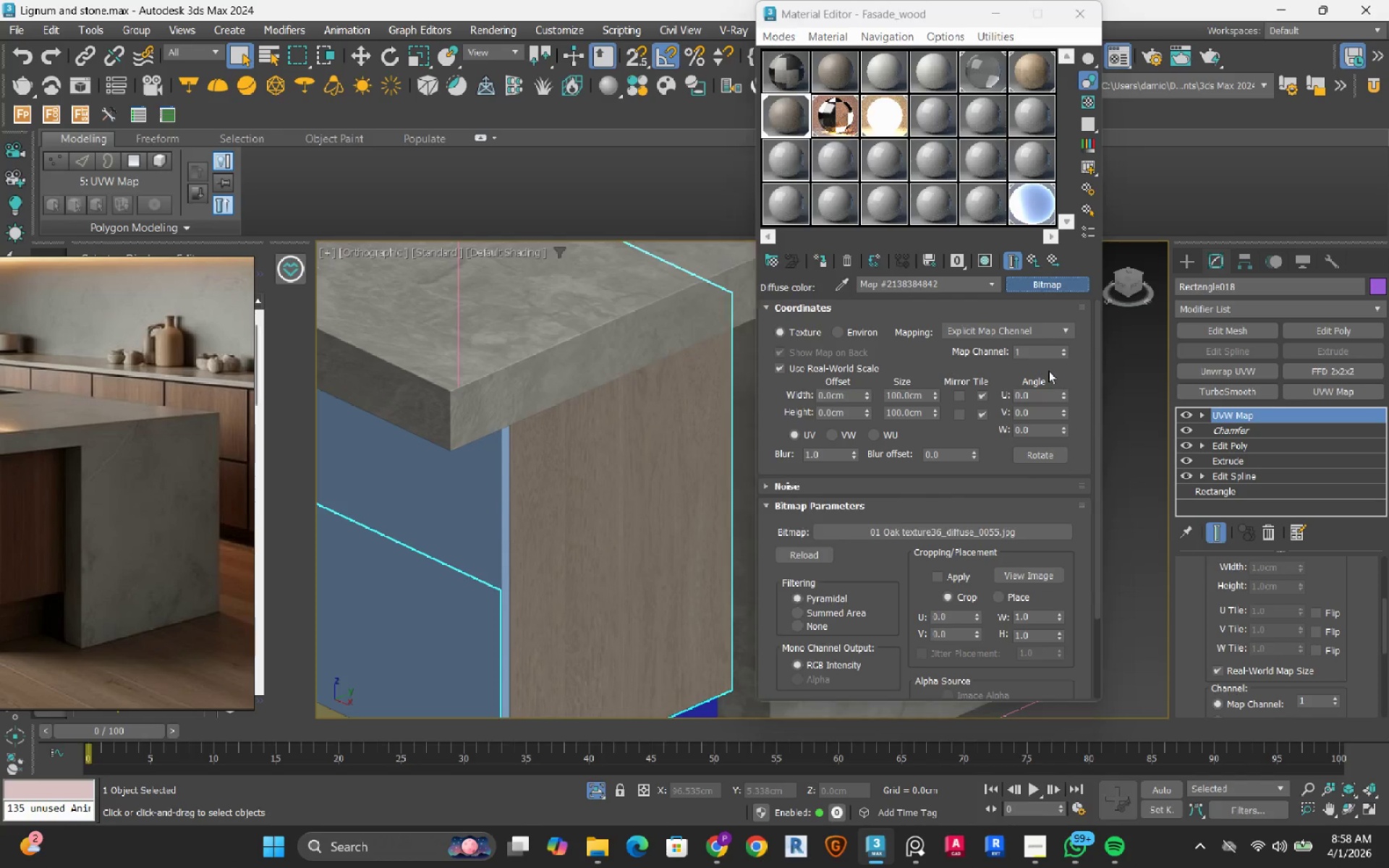 
double_click([574, 454])
 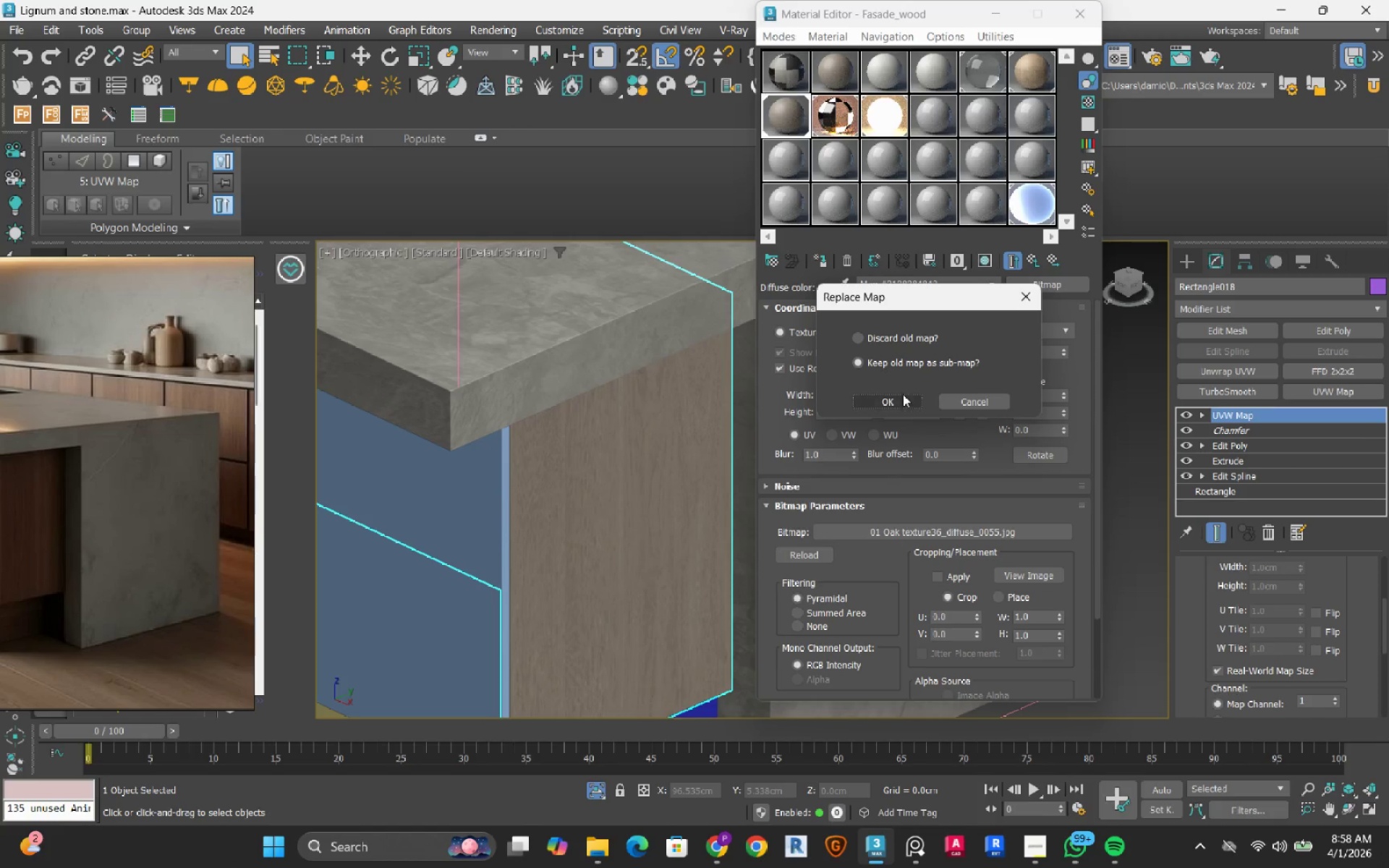 
left_click([899, 404])
 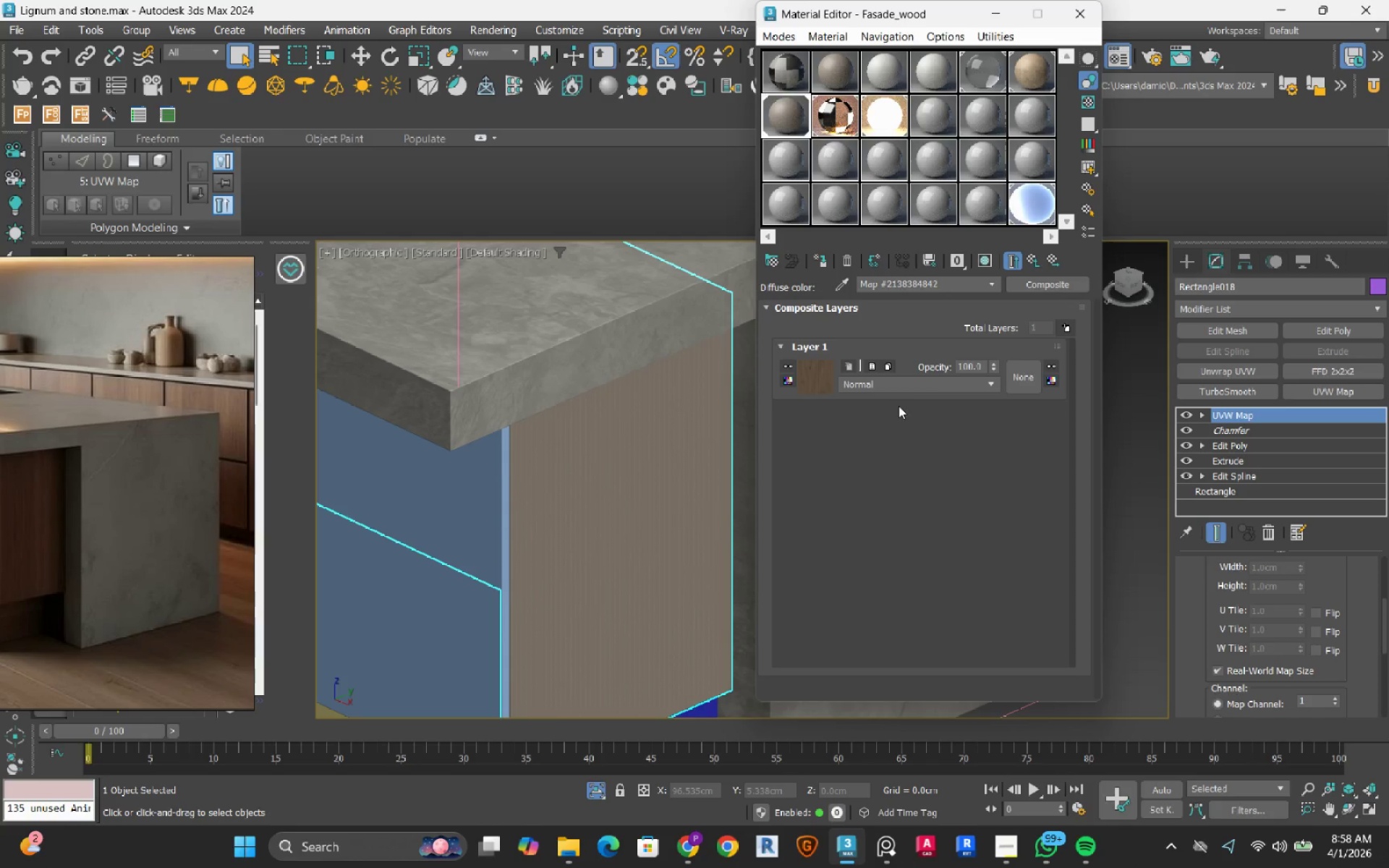 
wait(5.12)
 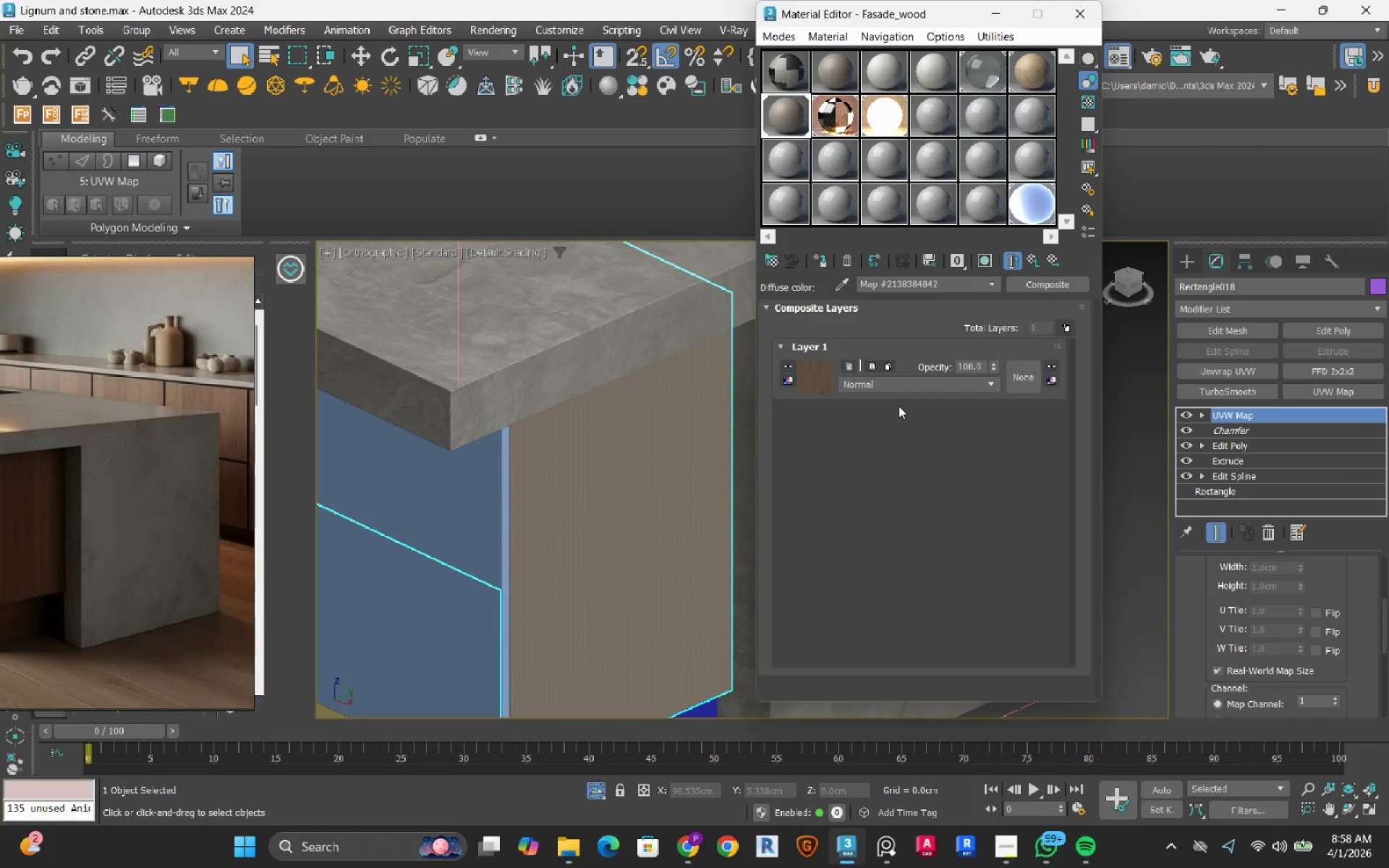 
left_click([1066, 331])
 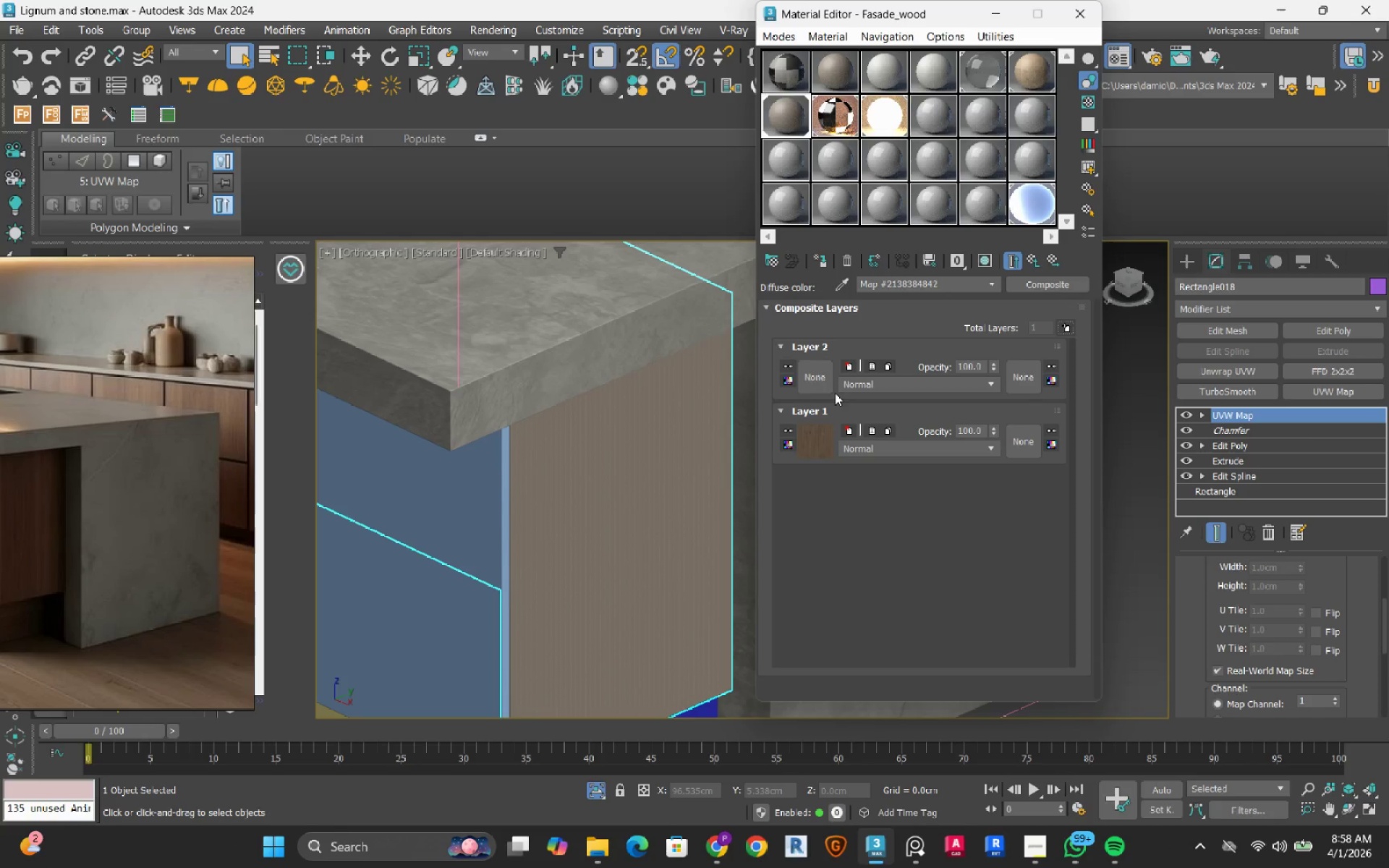 
left_click([826, 381])
 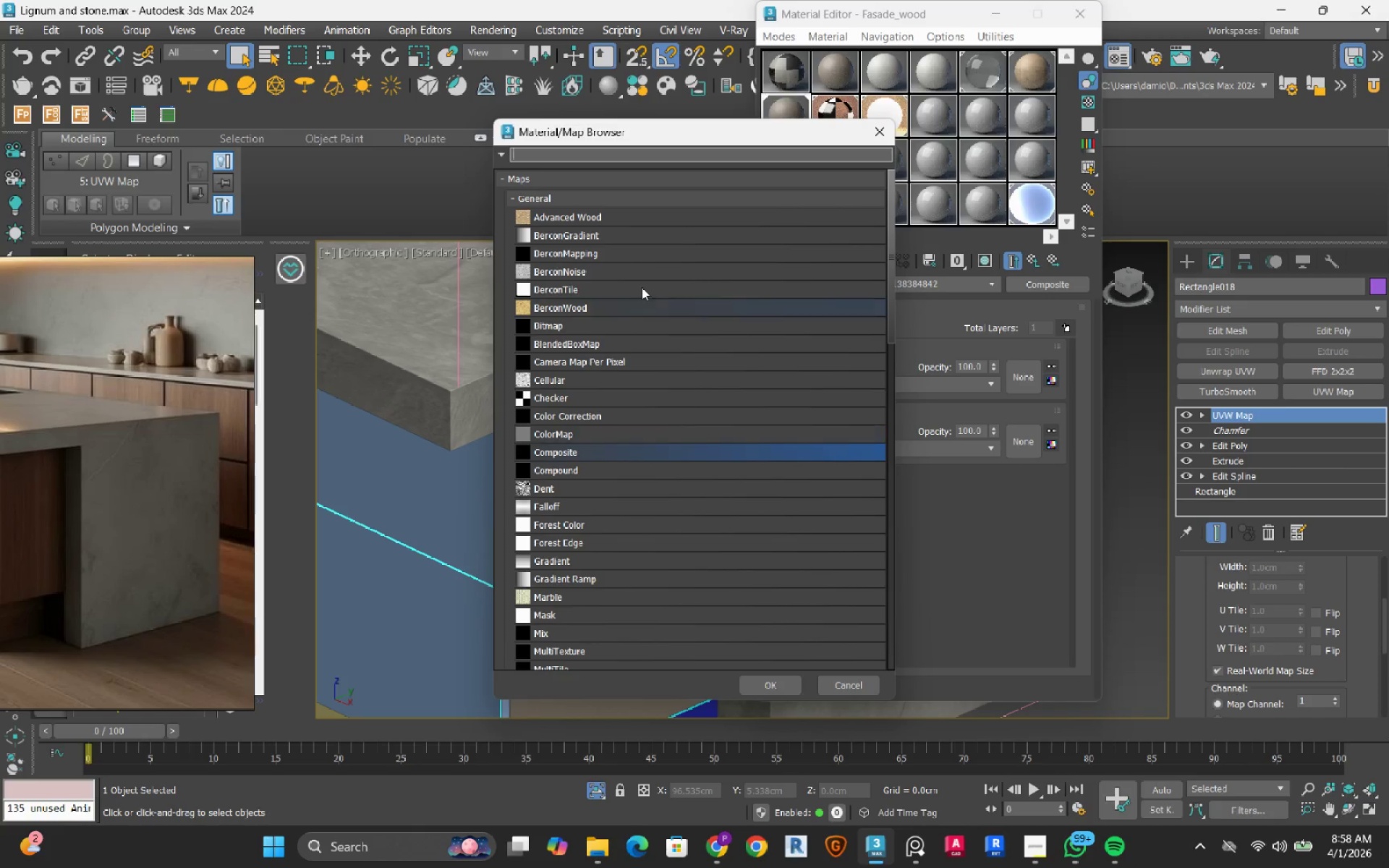 
left_click([571, 200])
 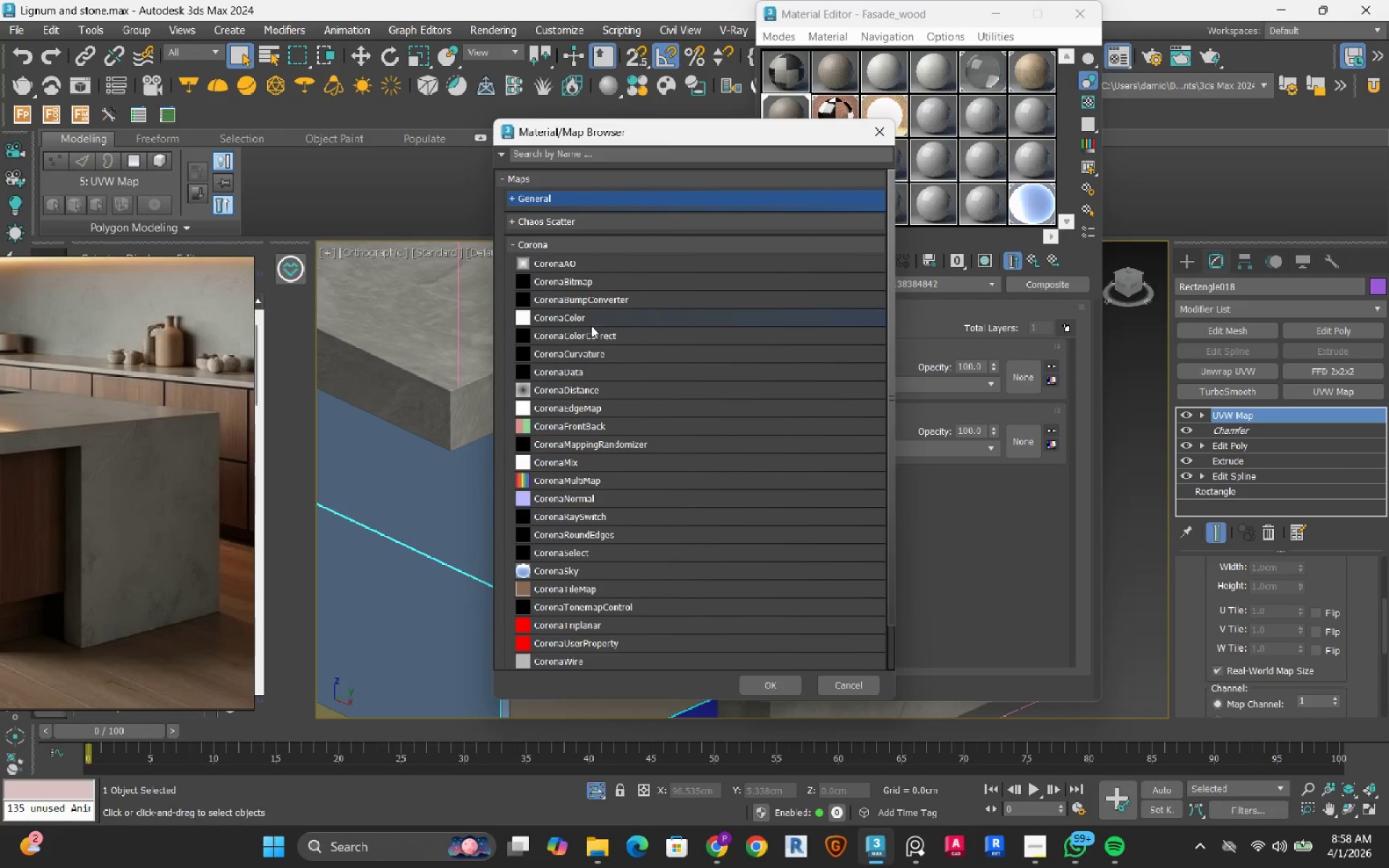 
double_click([592, 322])
 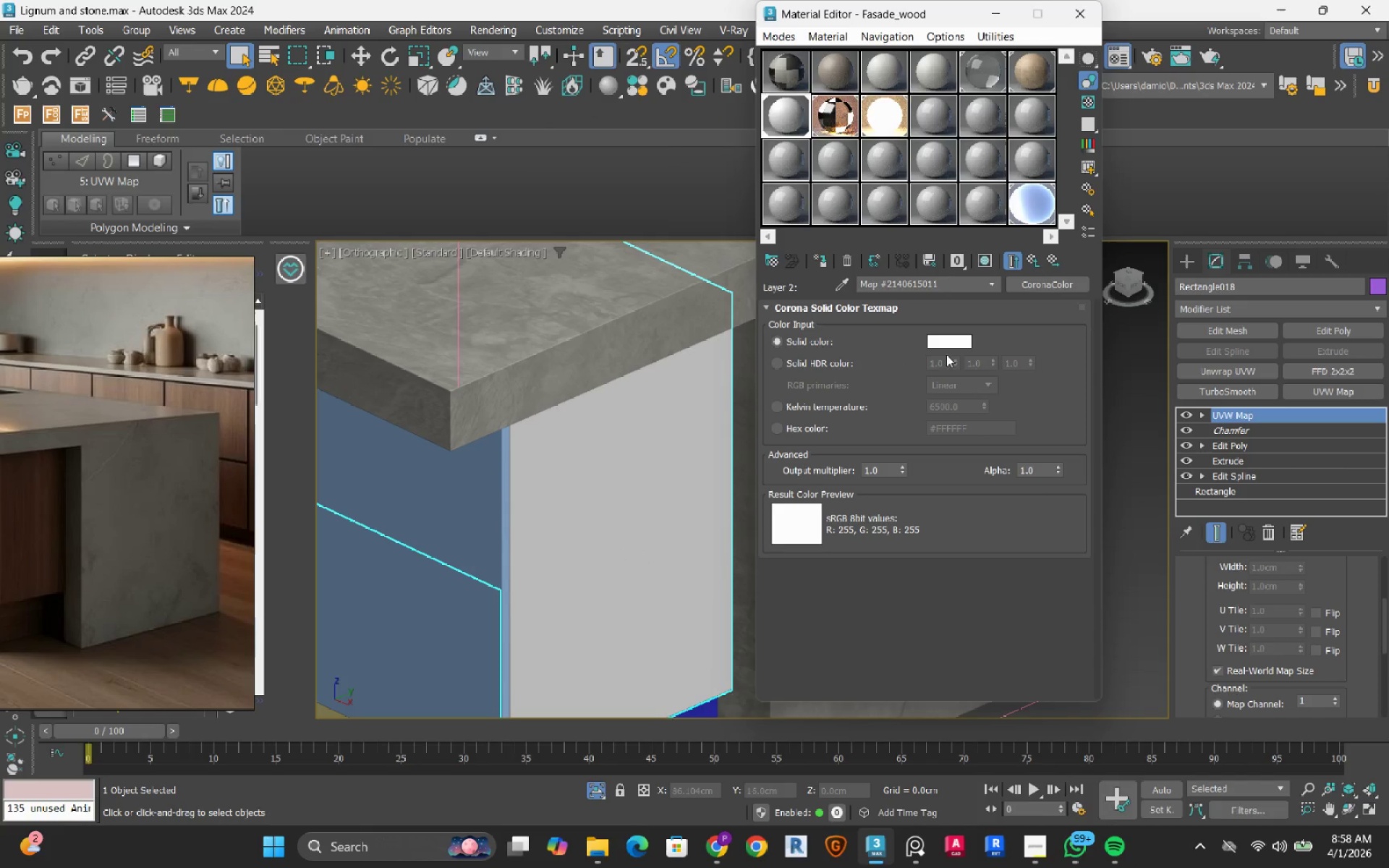 
left_click([944, 342])
 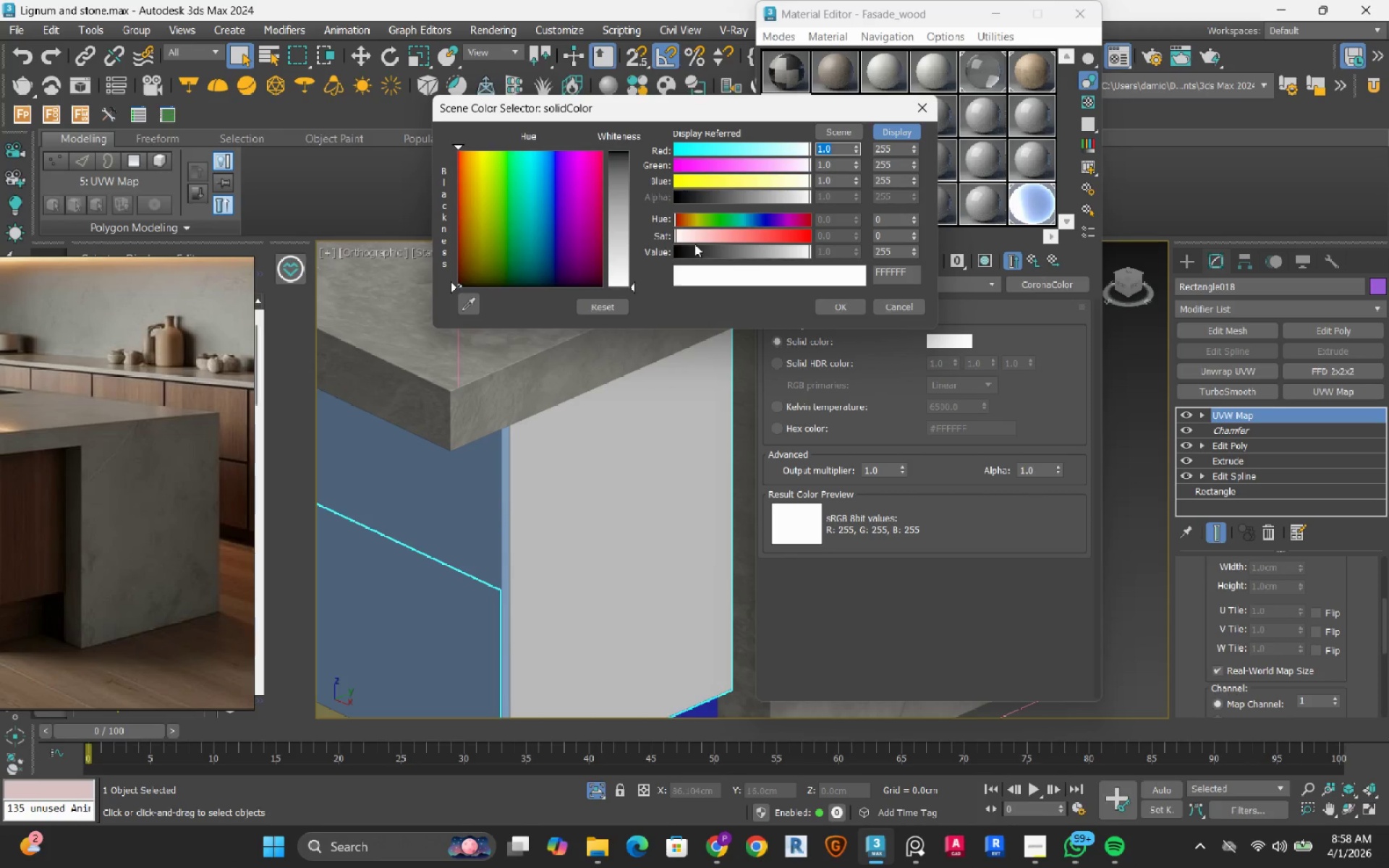 
left_click_drag(start_coordinate=[694, 237], to_coordinate=[718, 239])
 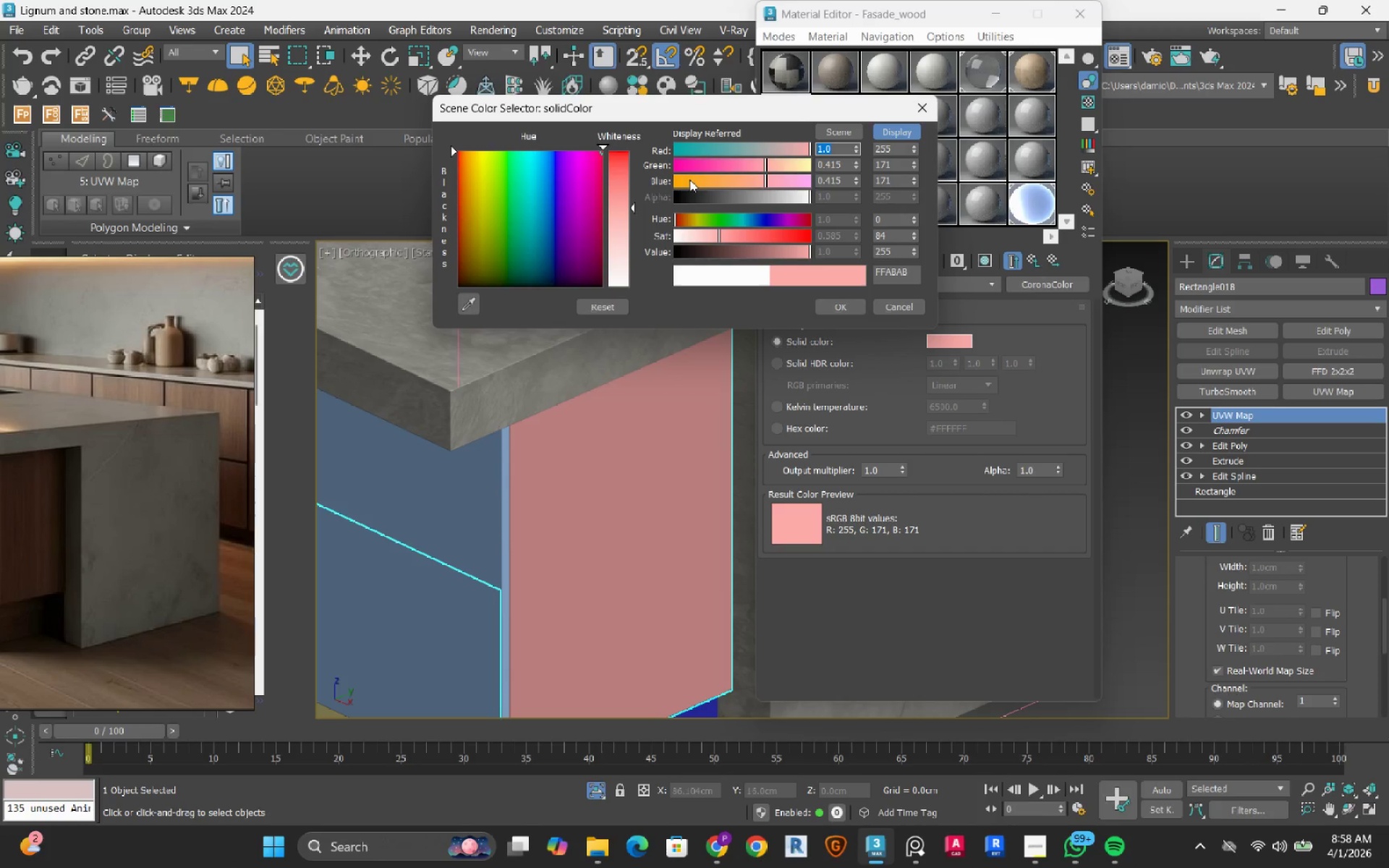 
left_click([689, 179])
 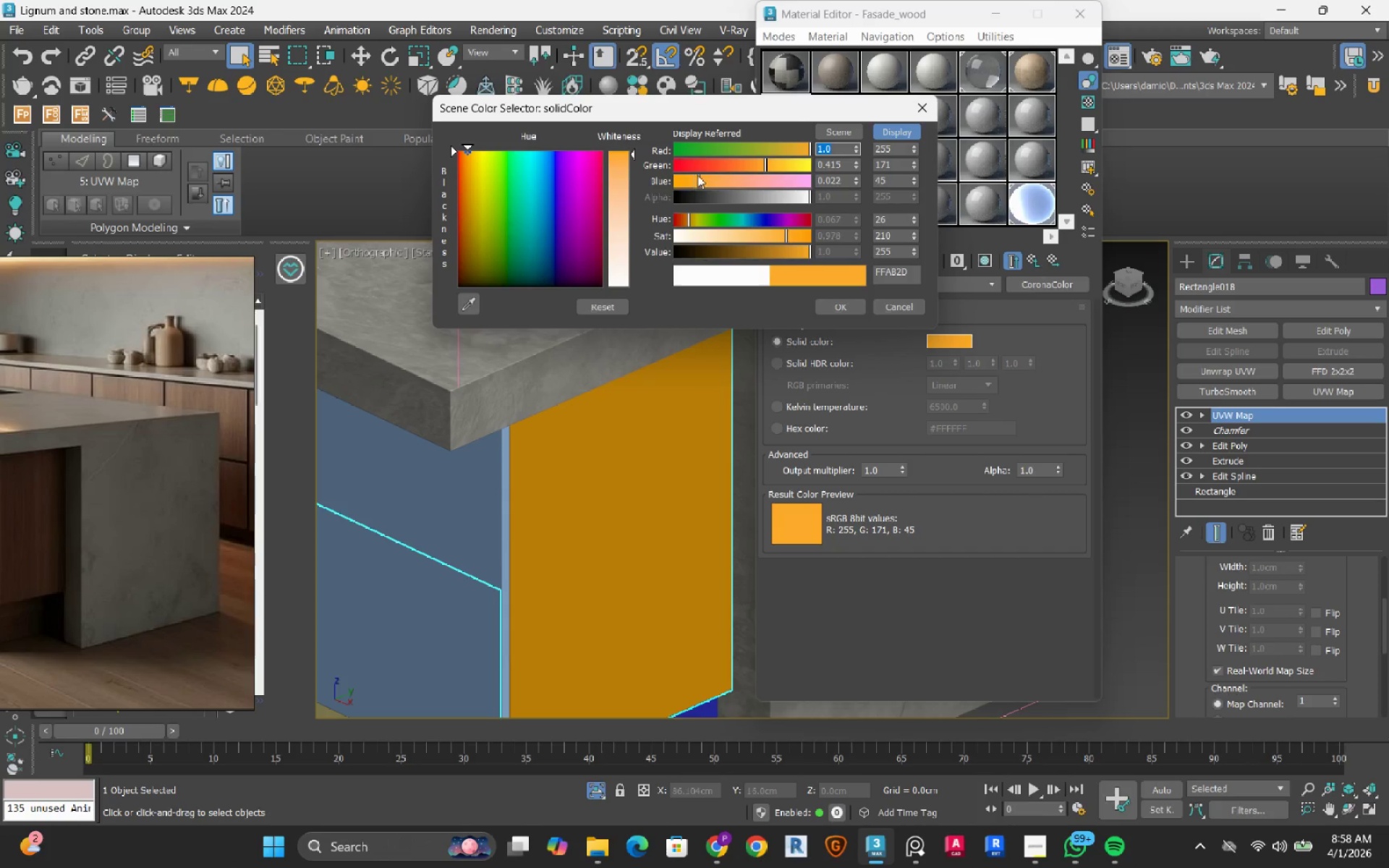 
left_click([698, 166])
 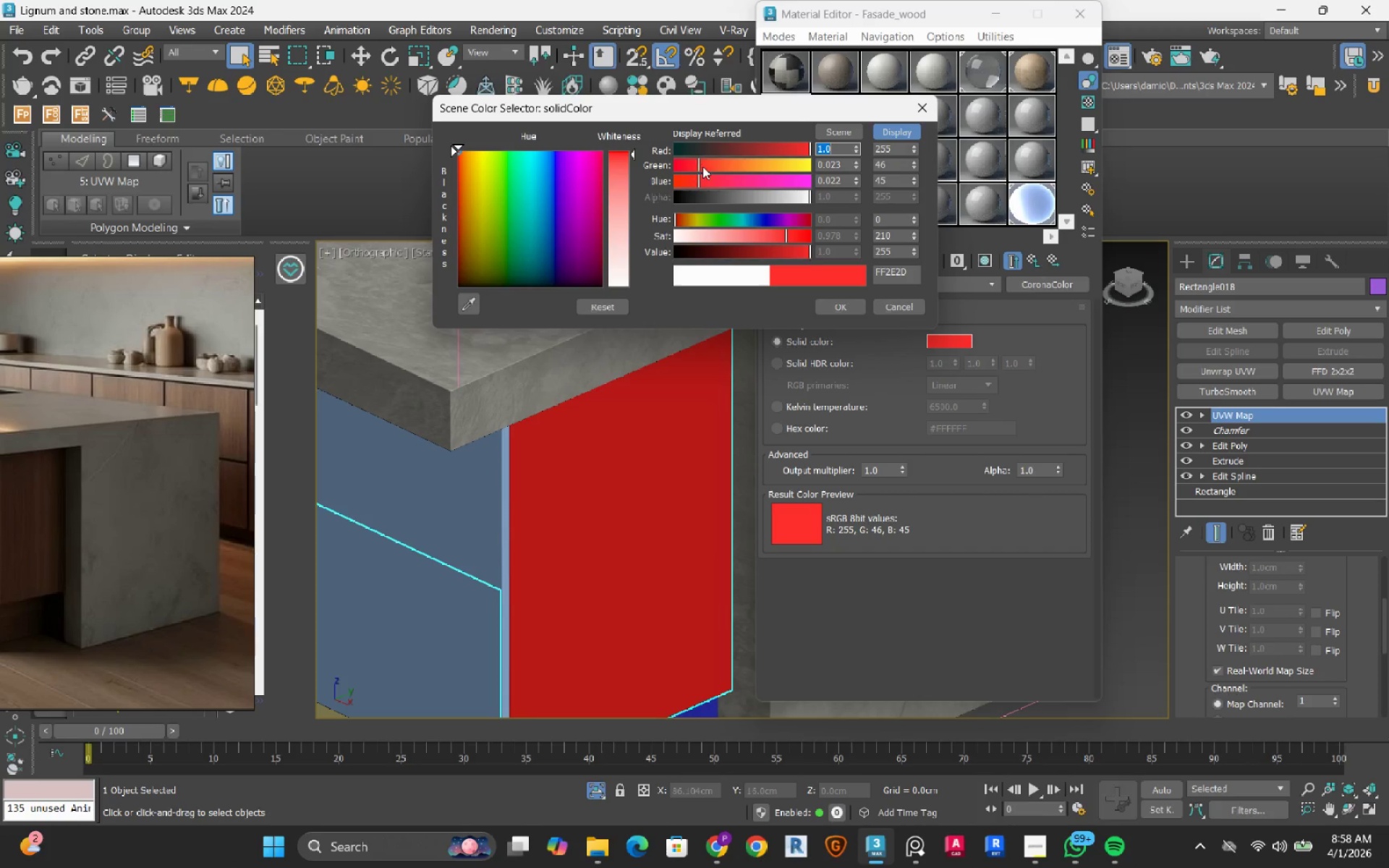 
left_click_drag(start_coordinate=[700, 166], to_coordinate=[724, 166])
 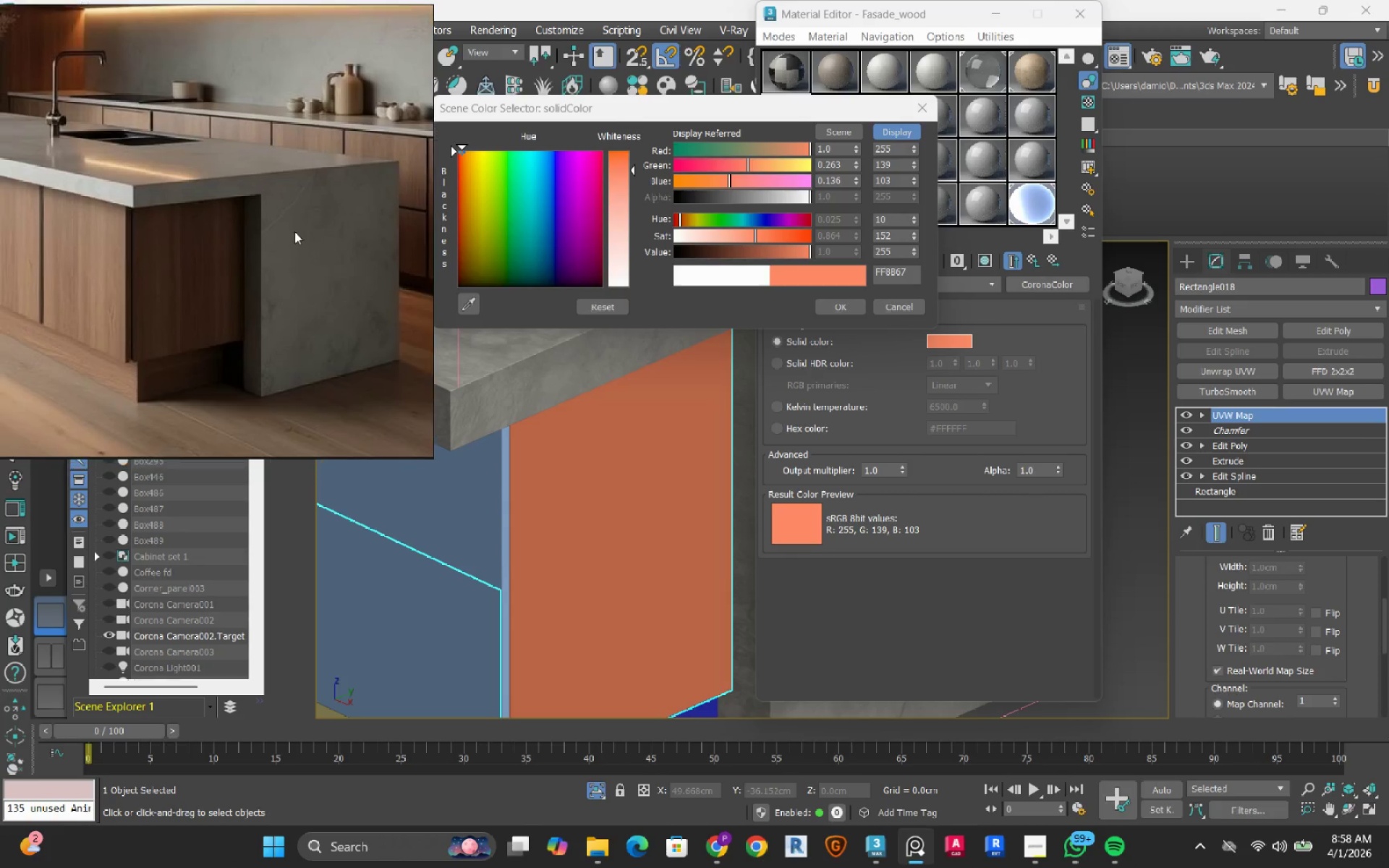 
left_click([845, 310])
 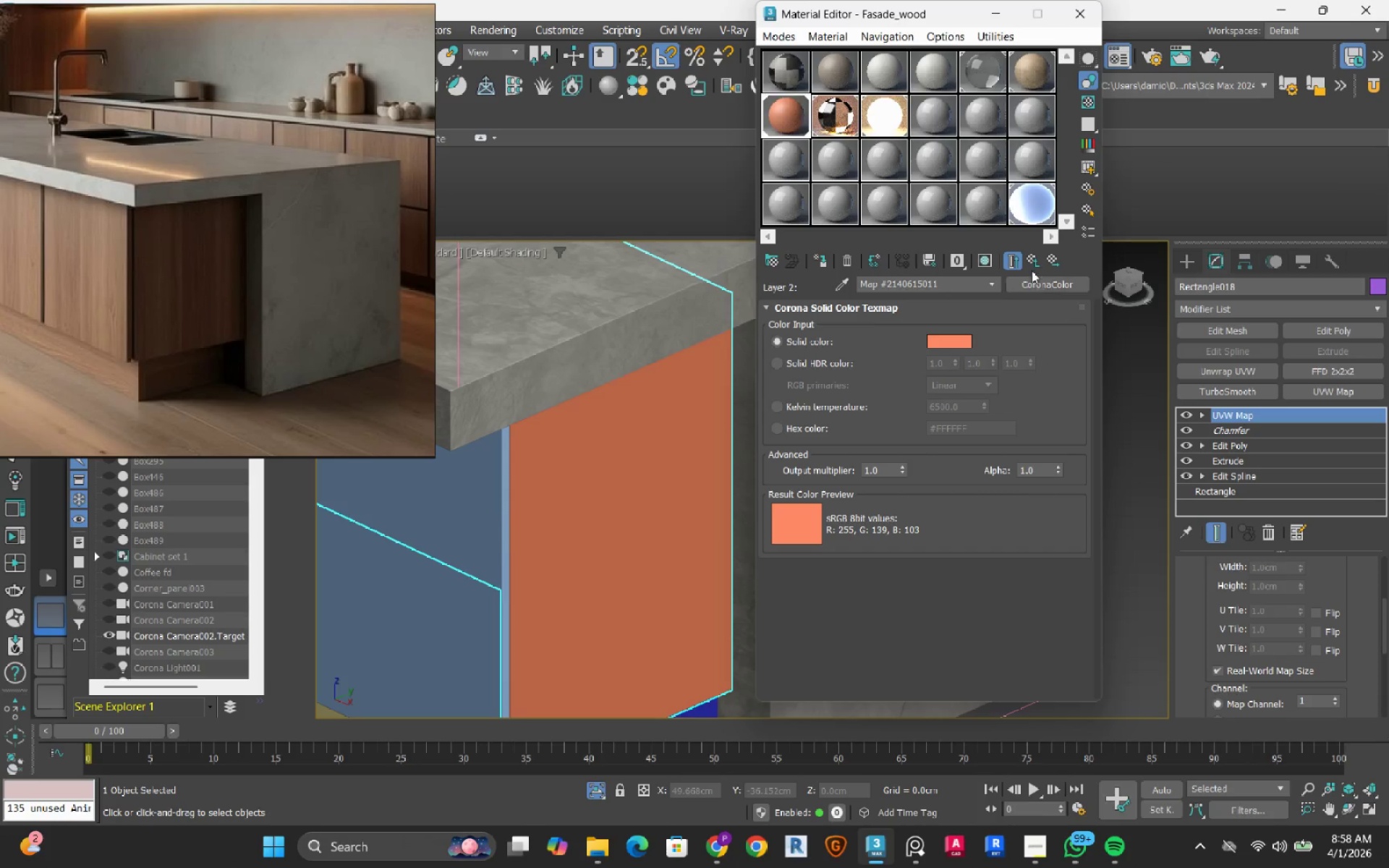 
left_click([1037, 265])
 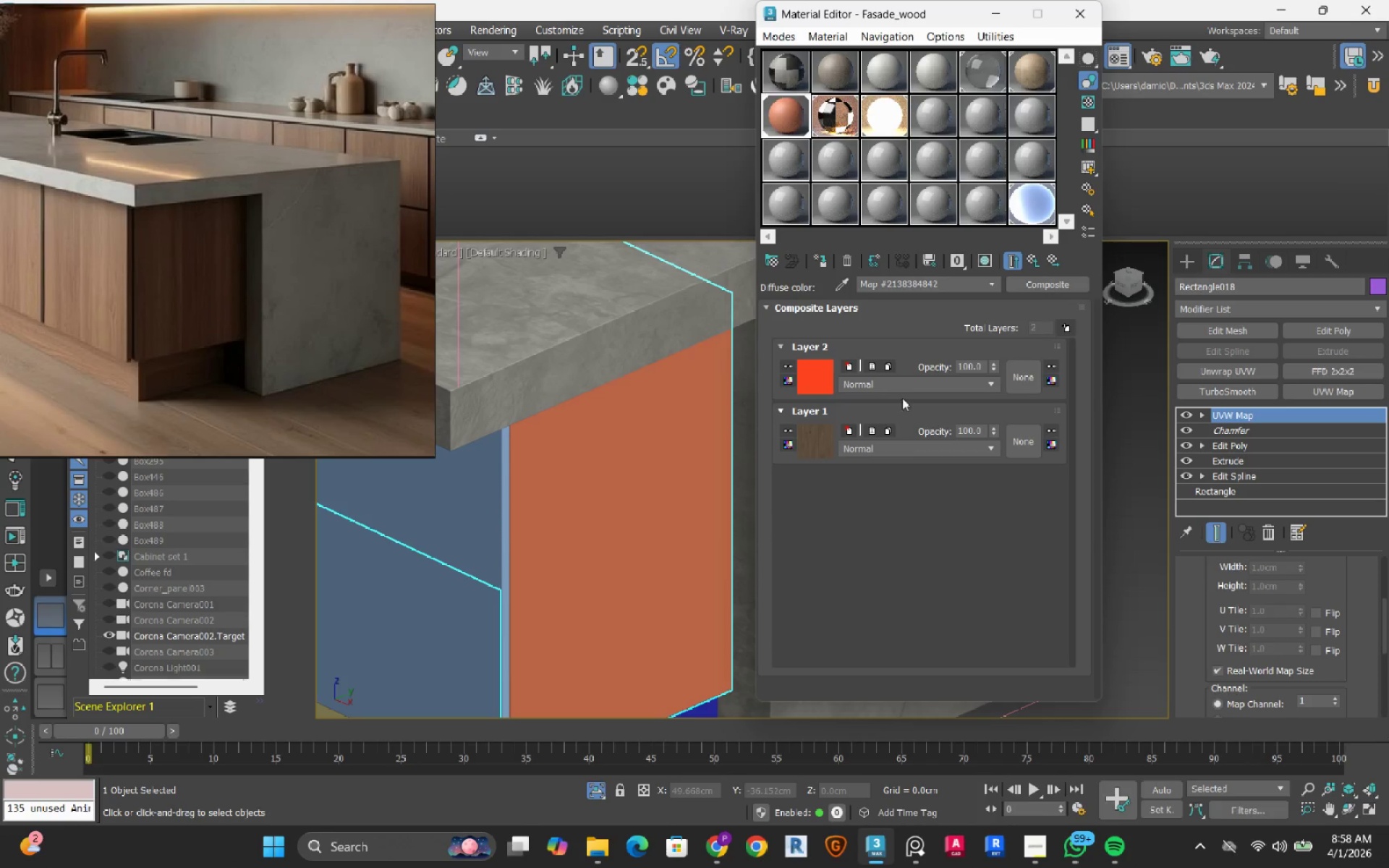 
left_click([896, 391])
 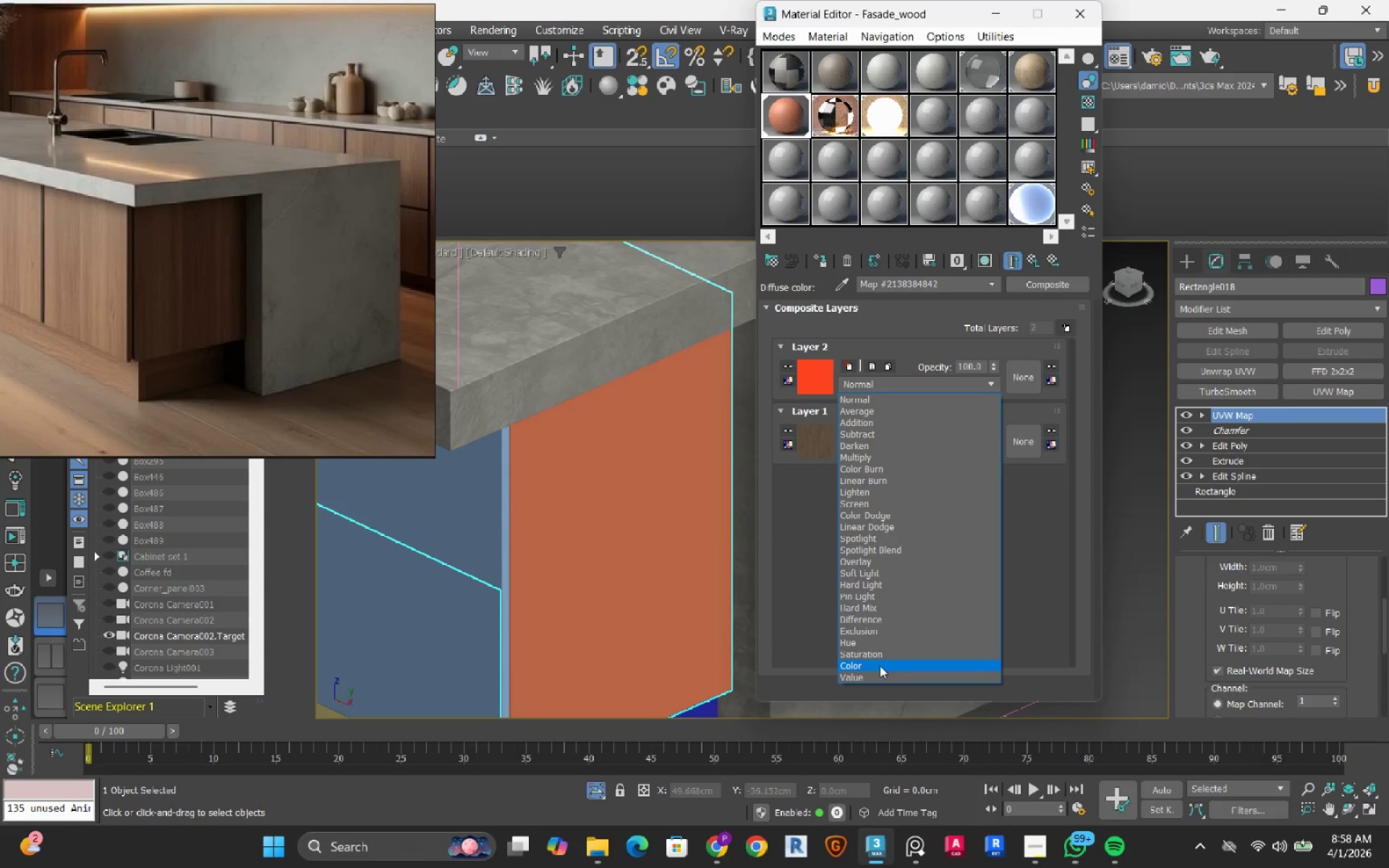 
left_click([880, 666])
 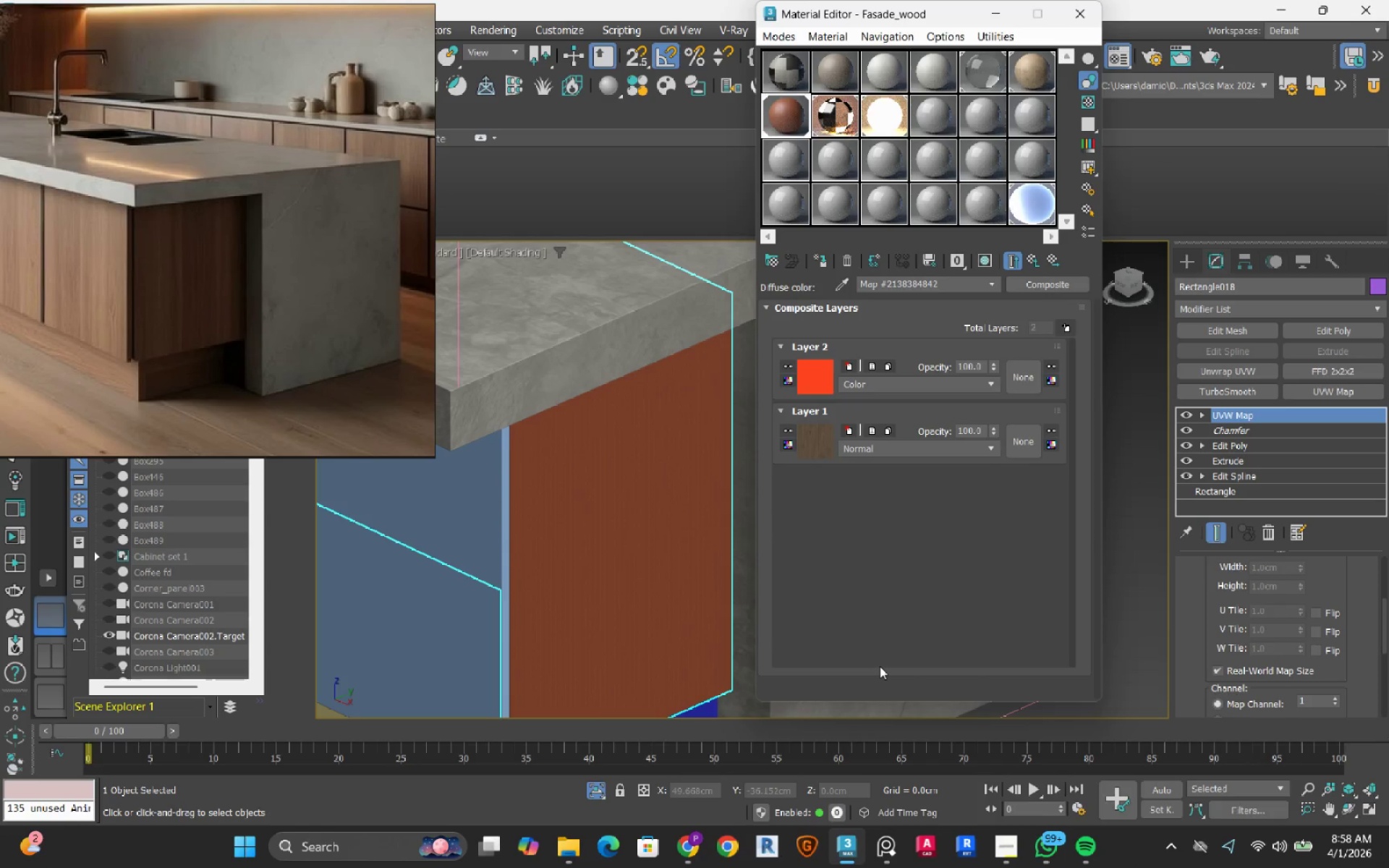 
wait(5.33)
 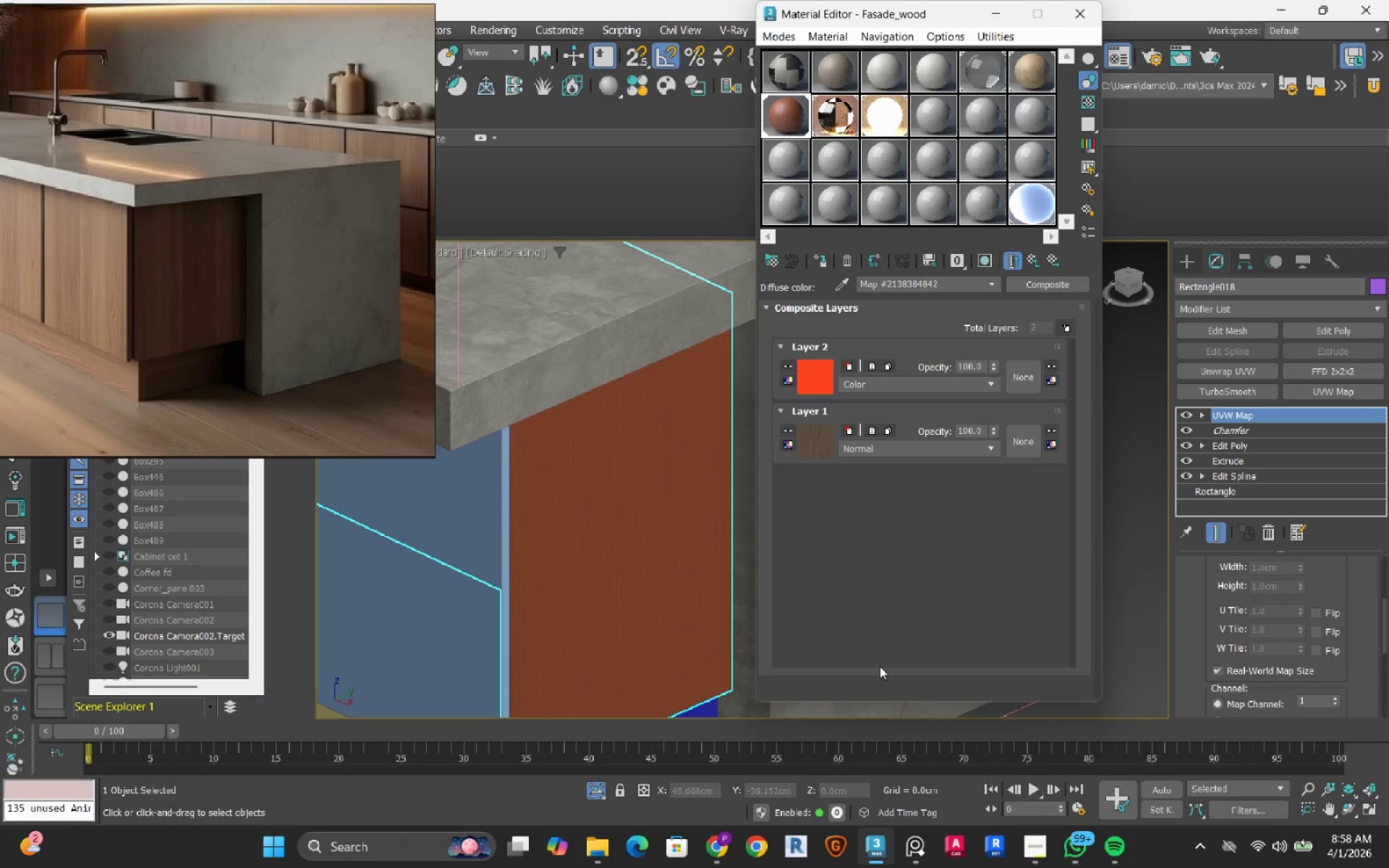 
left_click([805, 373])
 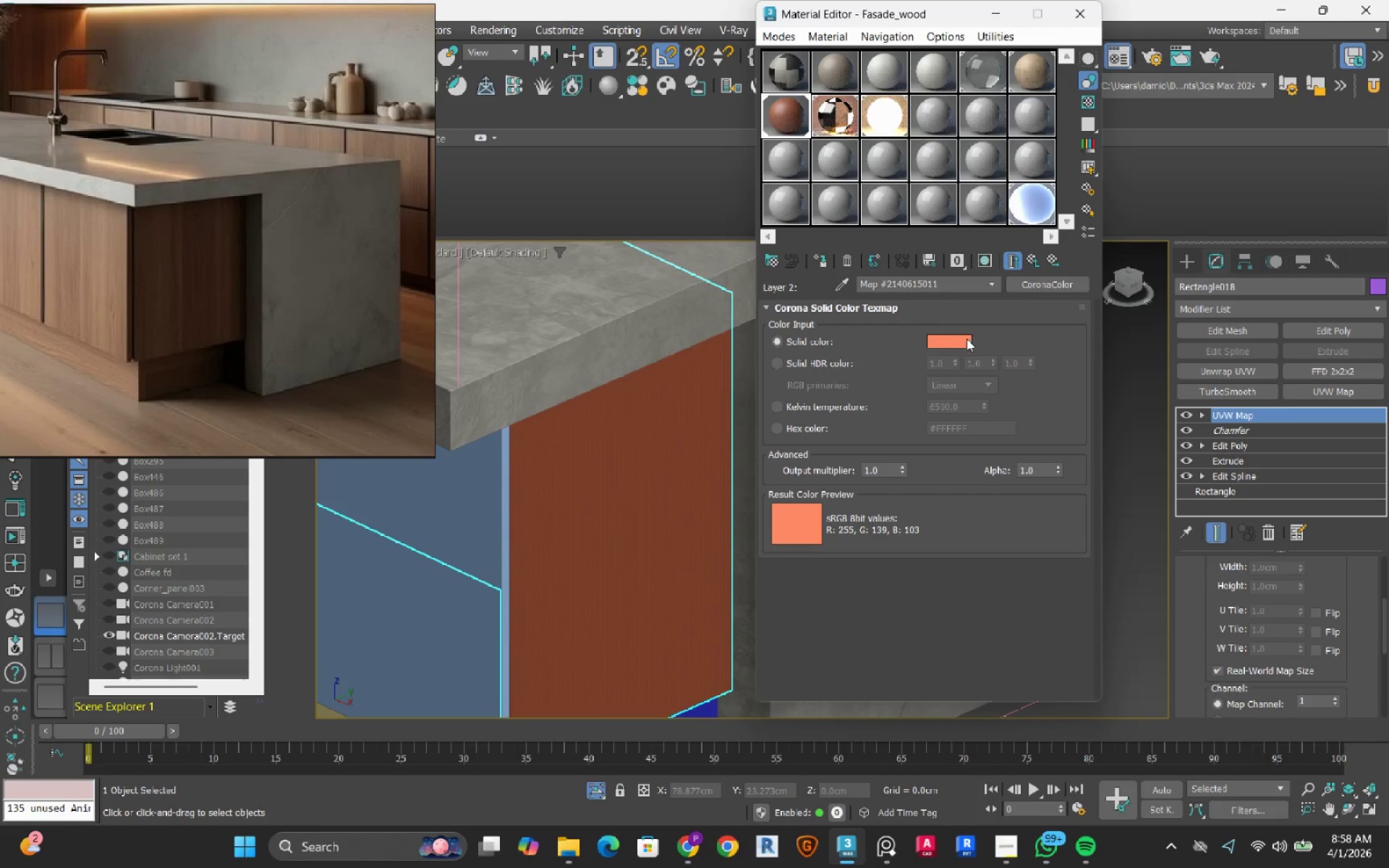 
left_click([948, 341])
 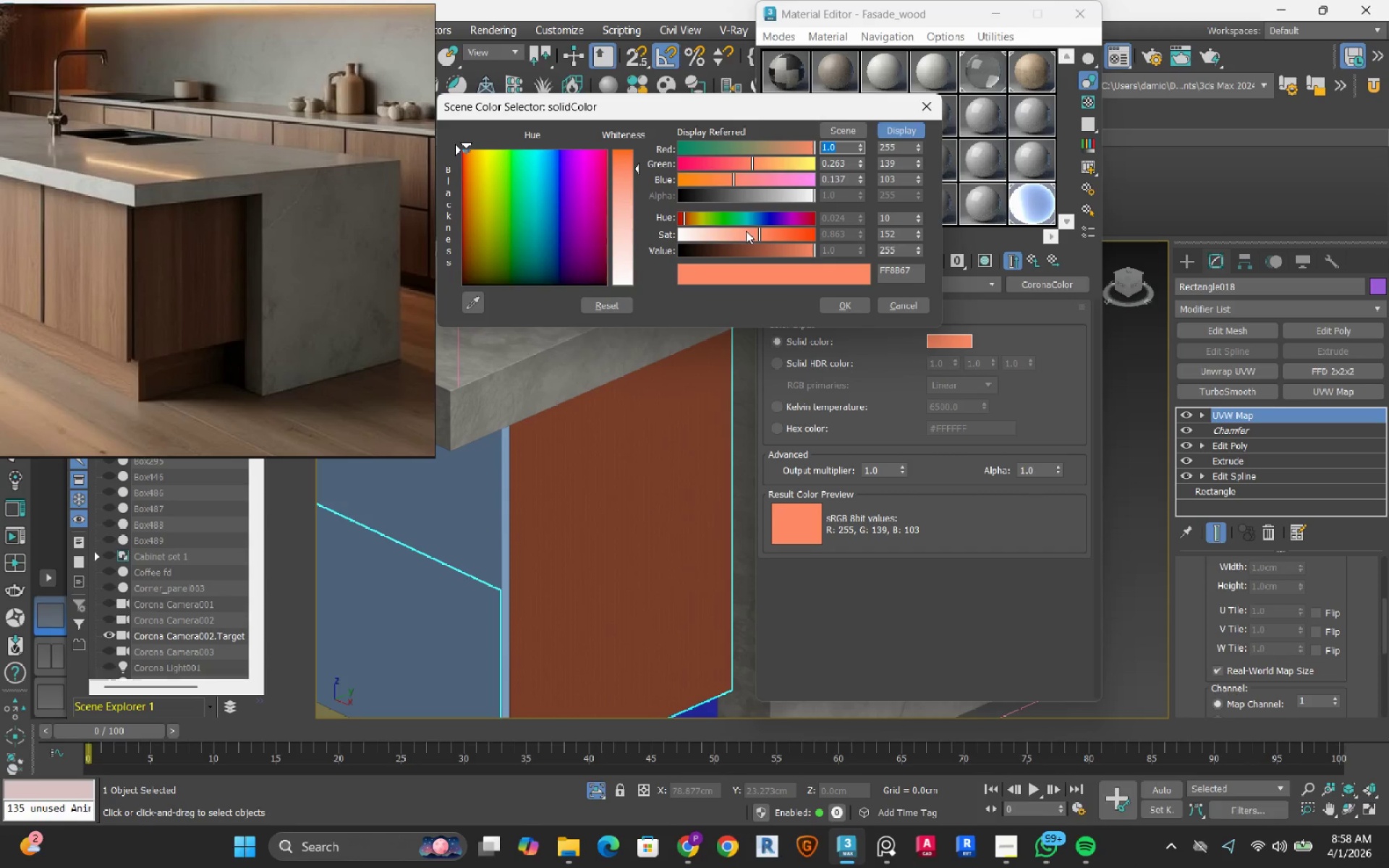 
left_click([739, 235])
 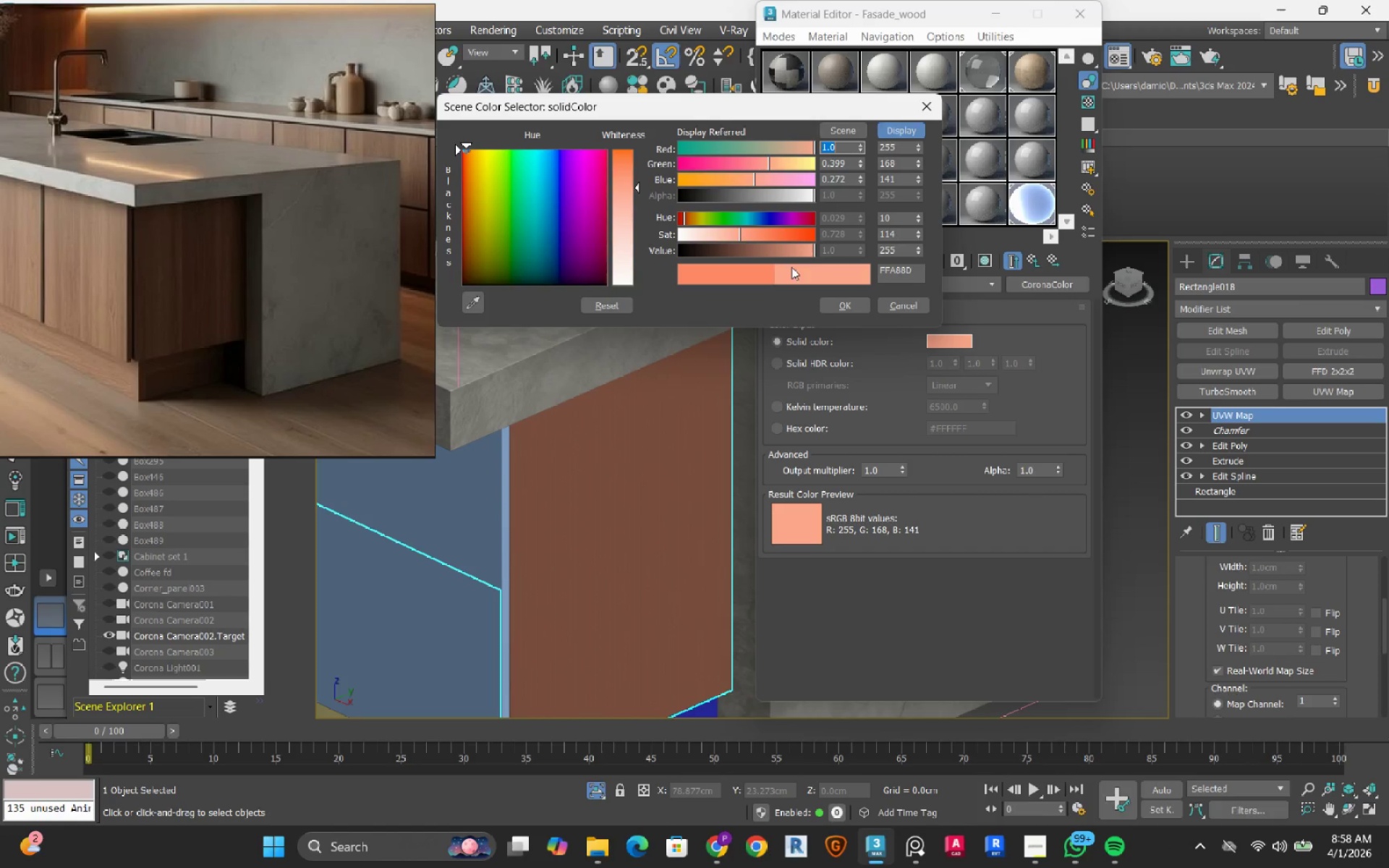 
left_click_drag(start_coordinate=[743, 233], to_coordinate=[755, 237])
 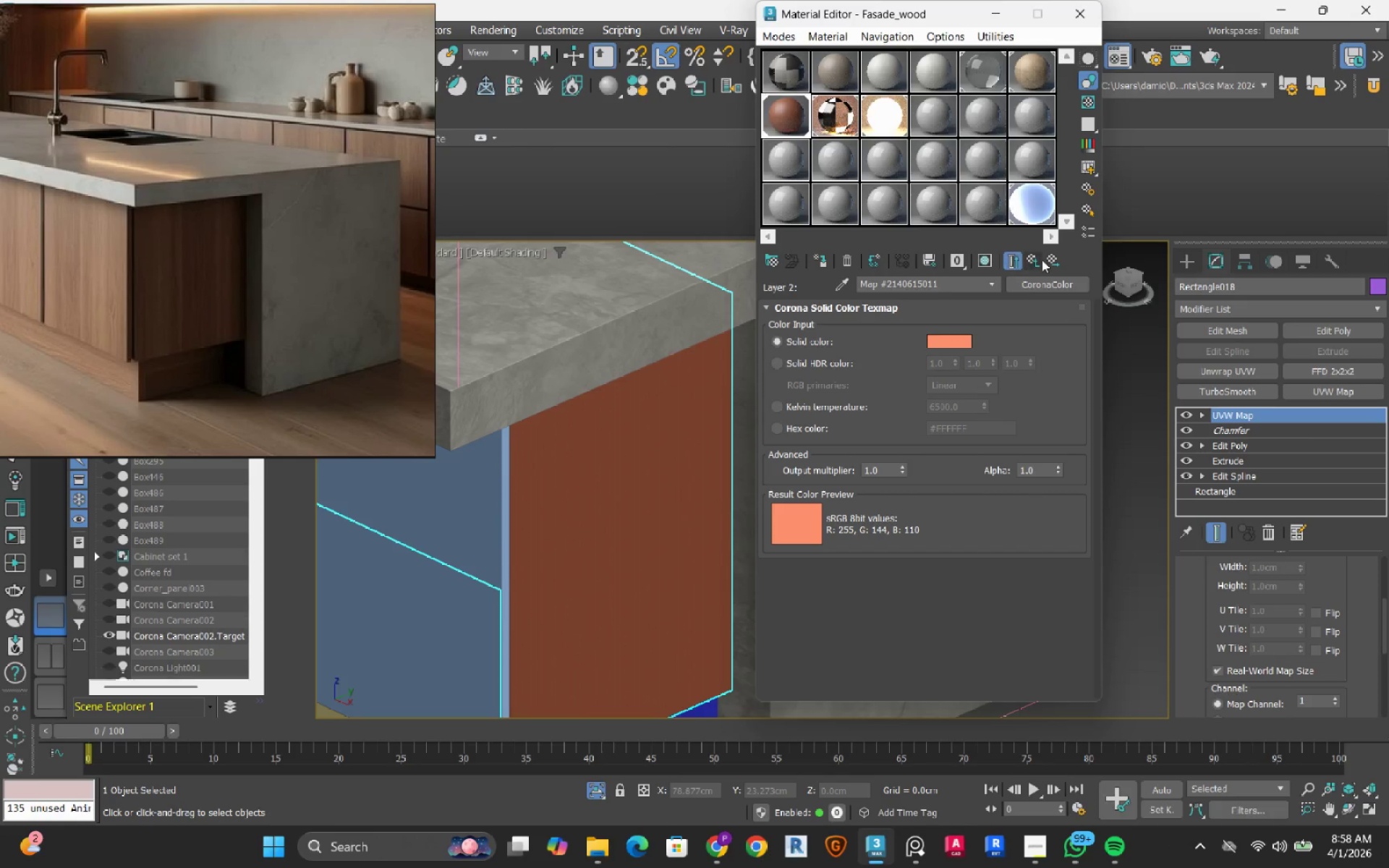 
left_click([1037, 263])
 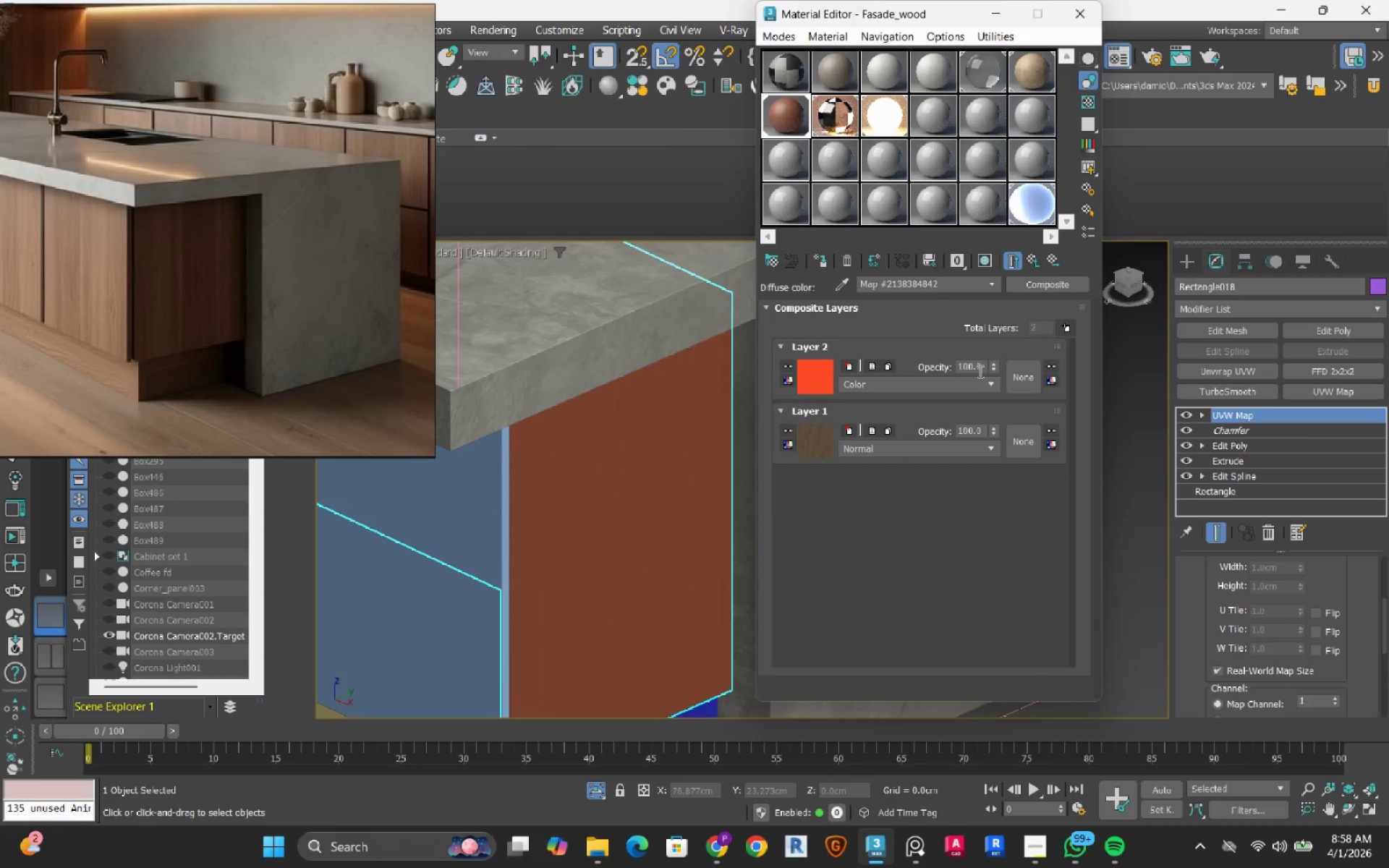 
double_click([977, 371])
 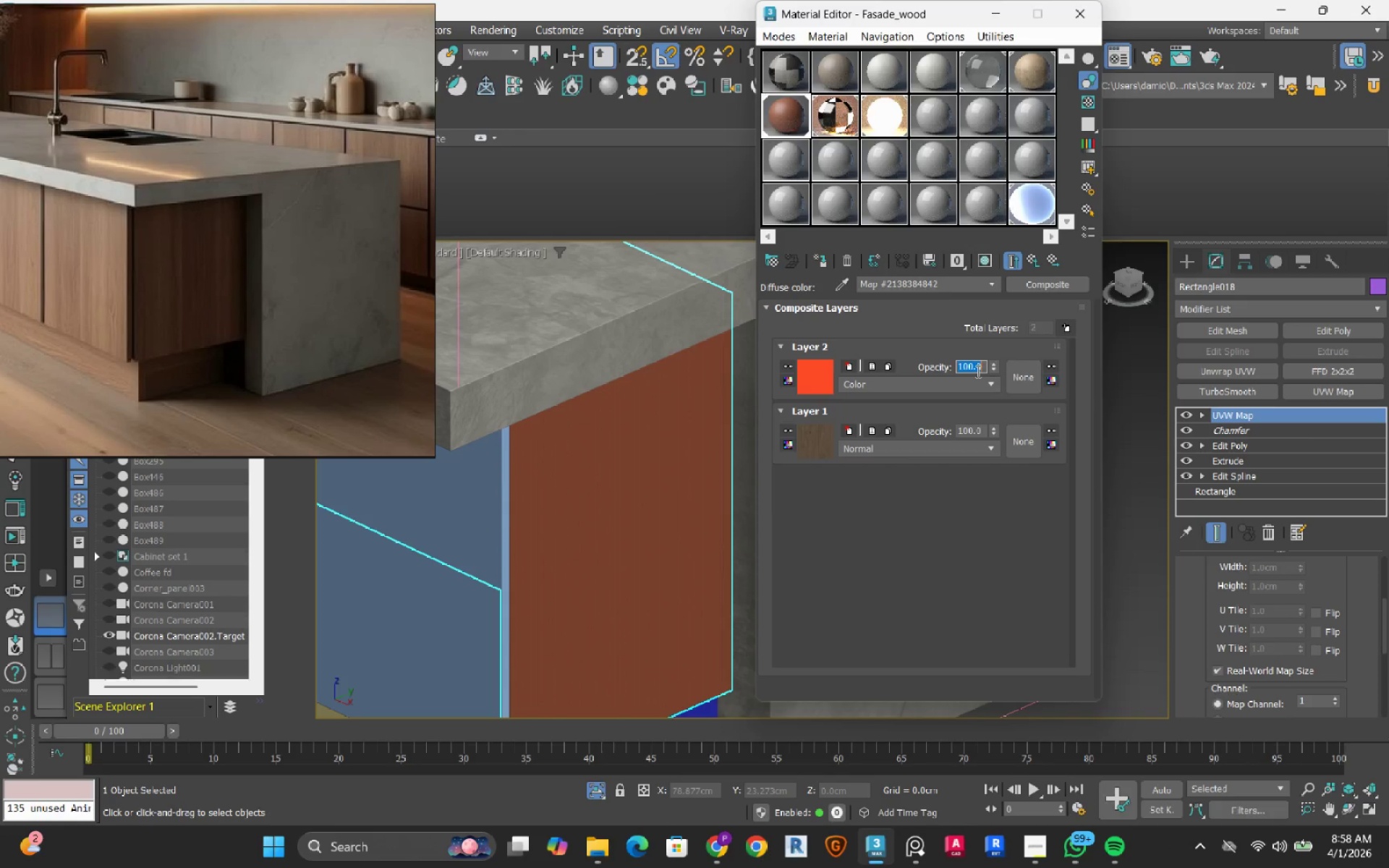 
key(Numpad7)
 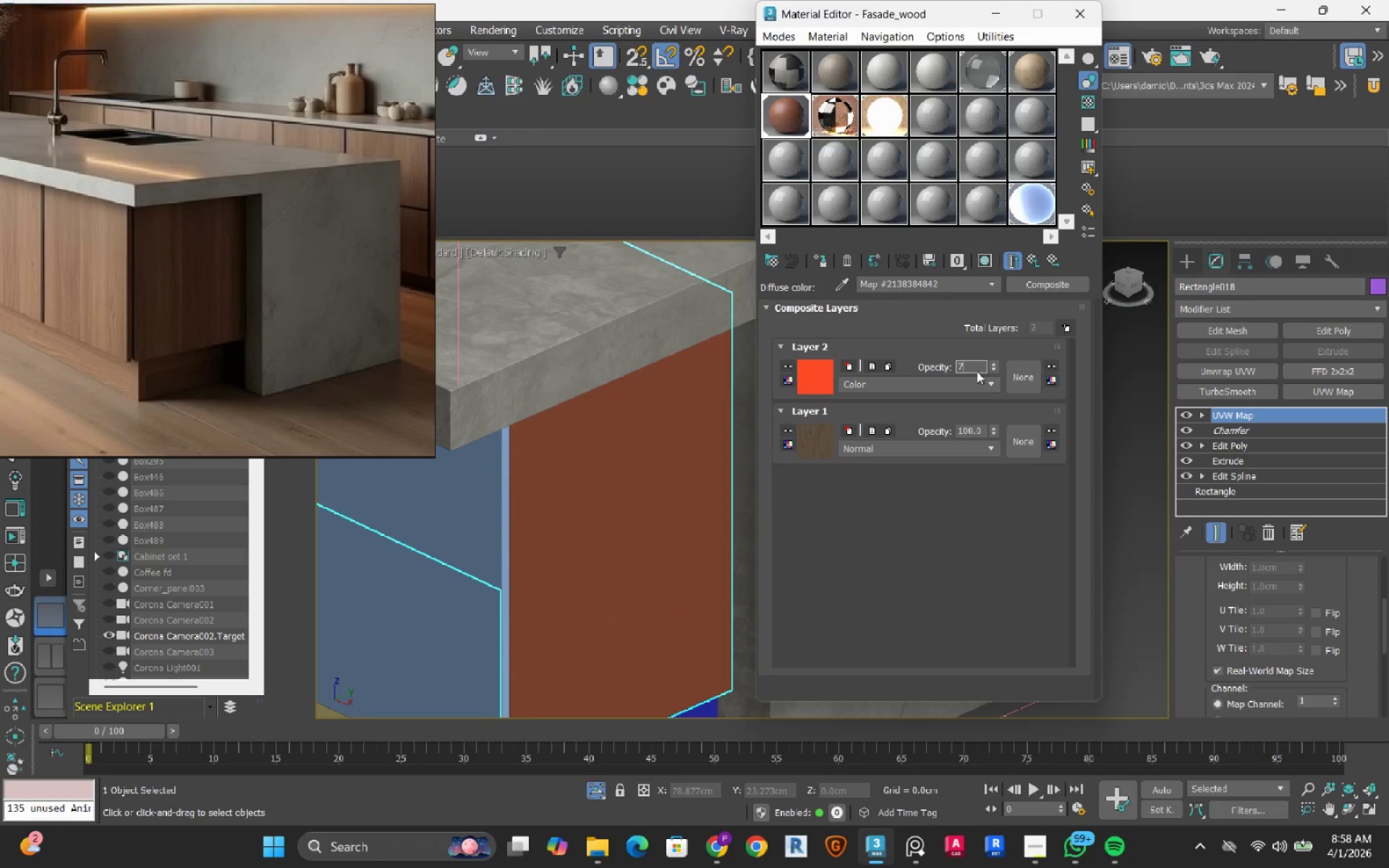 
key(Numpad5)
 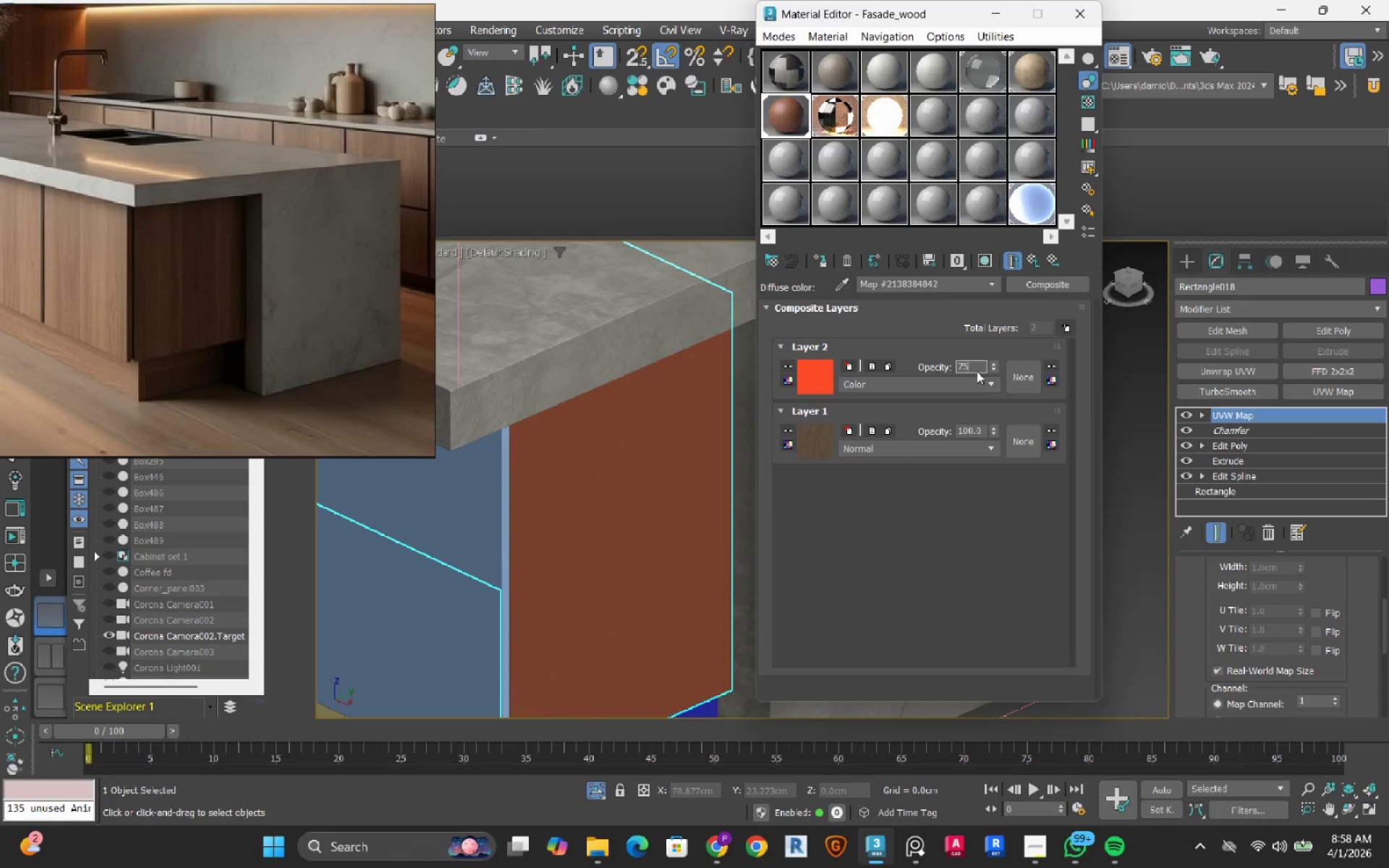 
key(NumpadEnter)
 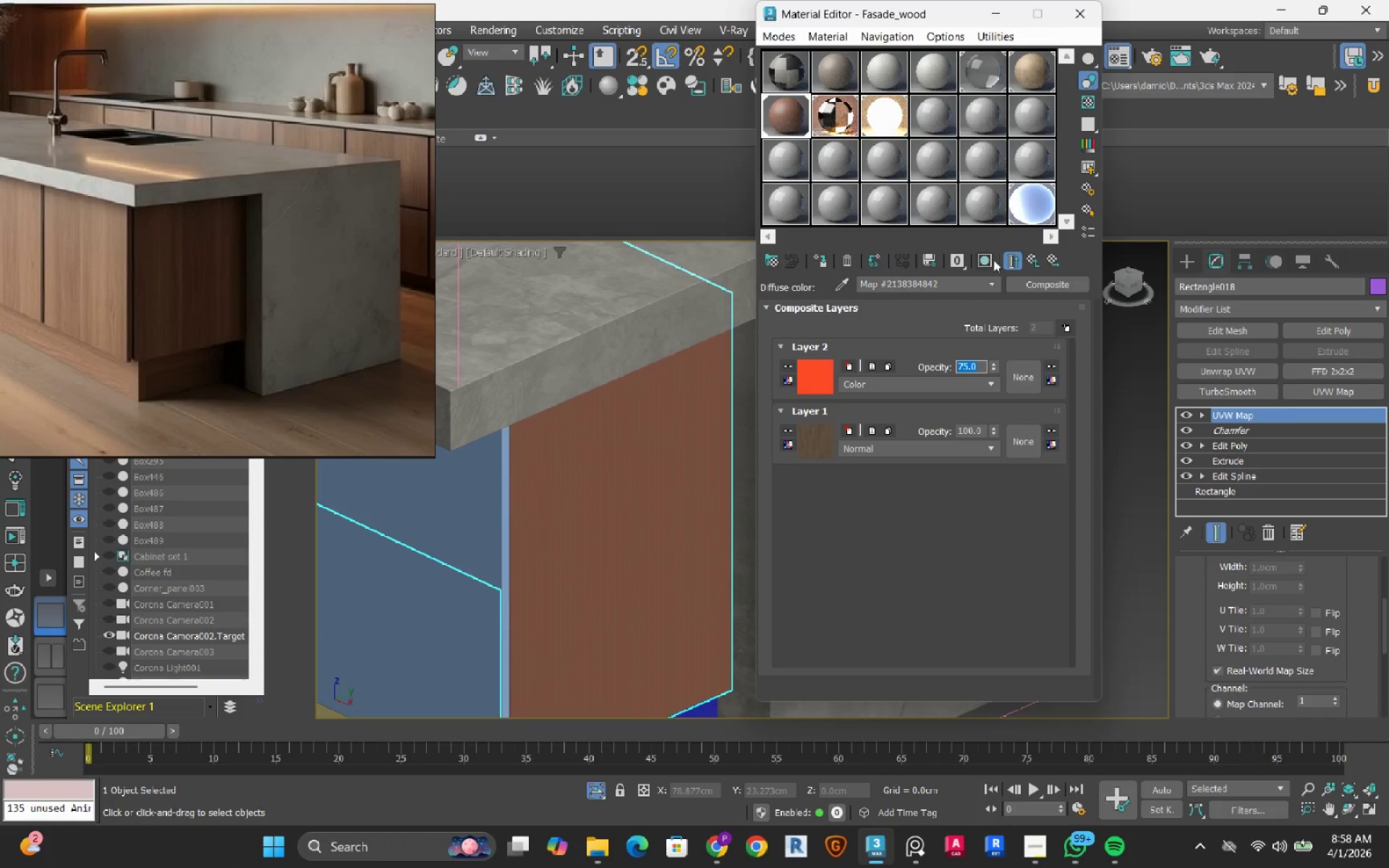 
left_click([1030, 261])
 